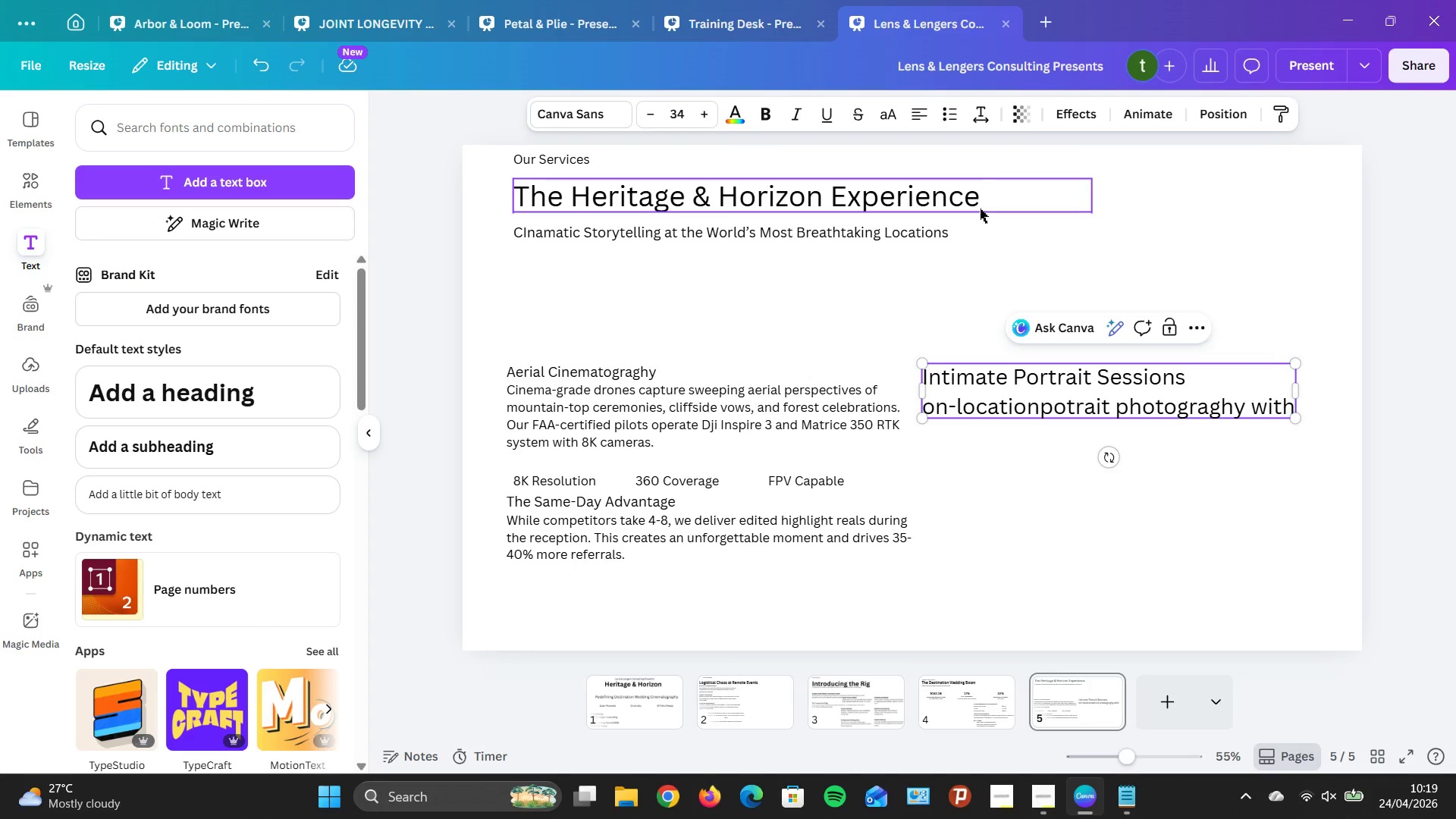 
key(Space)
 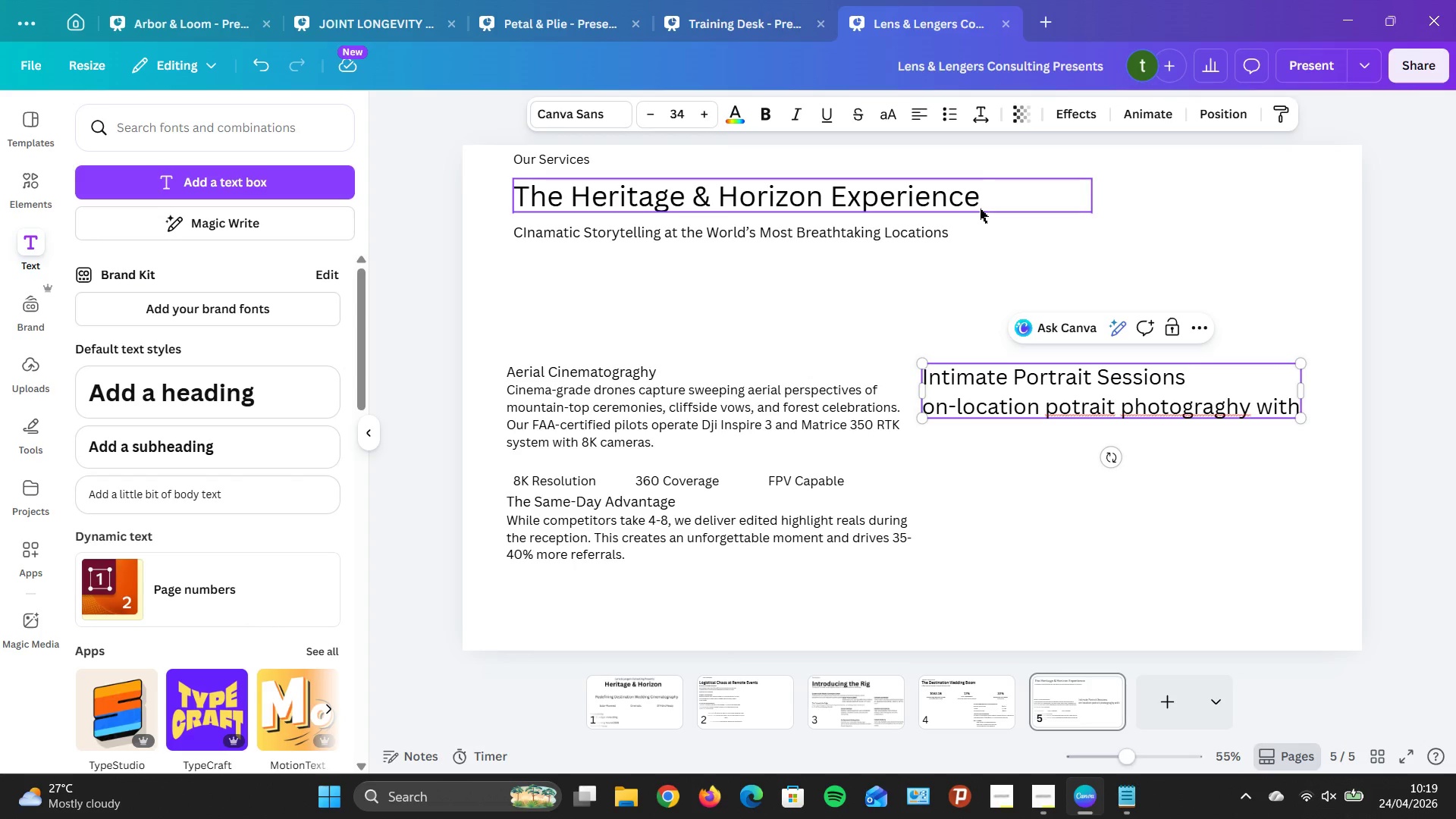 
key(ArrowRight)
 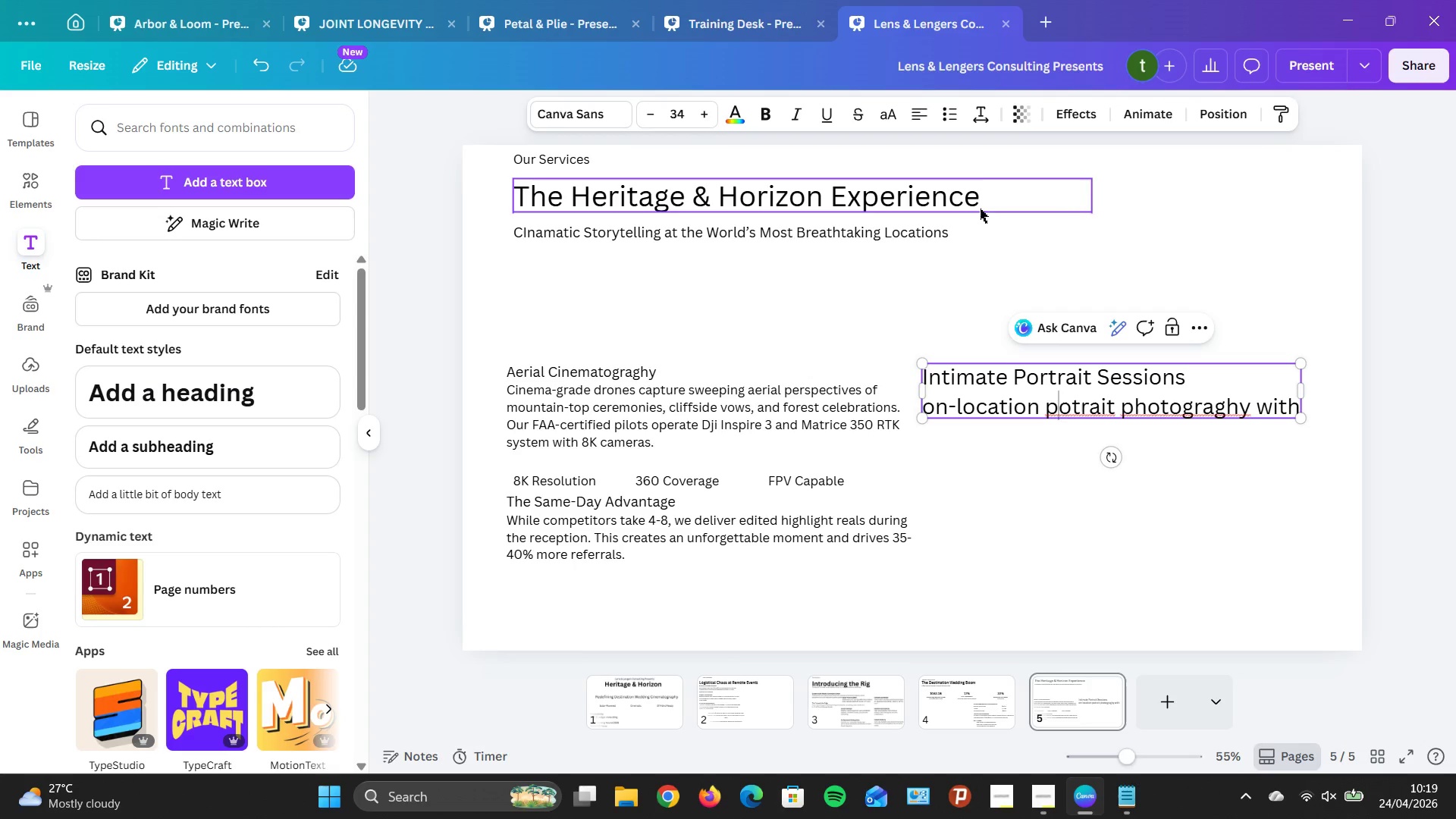 
key(ArrowRight)
 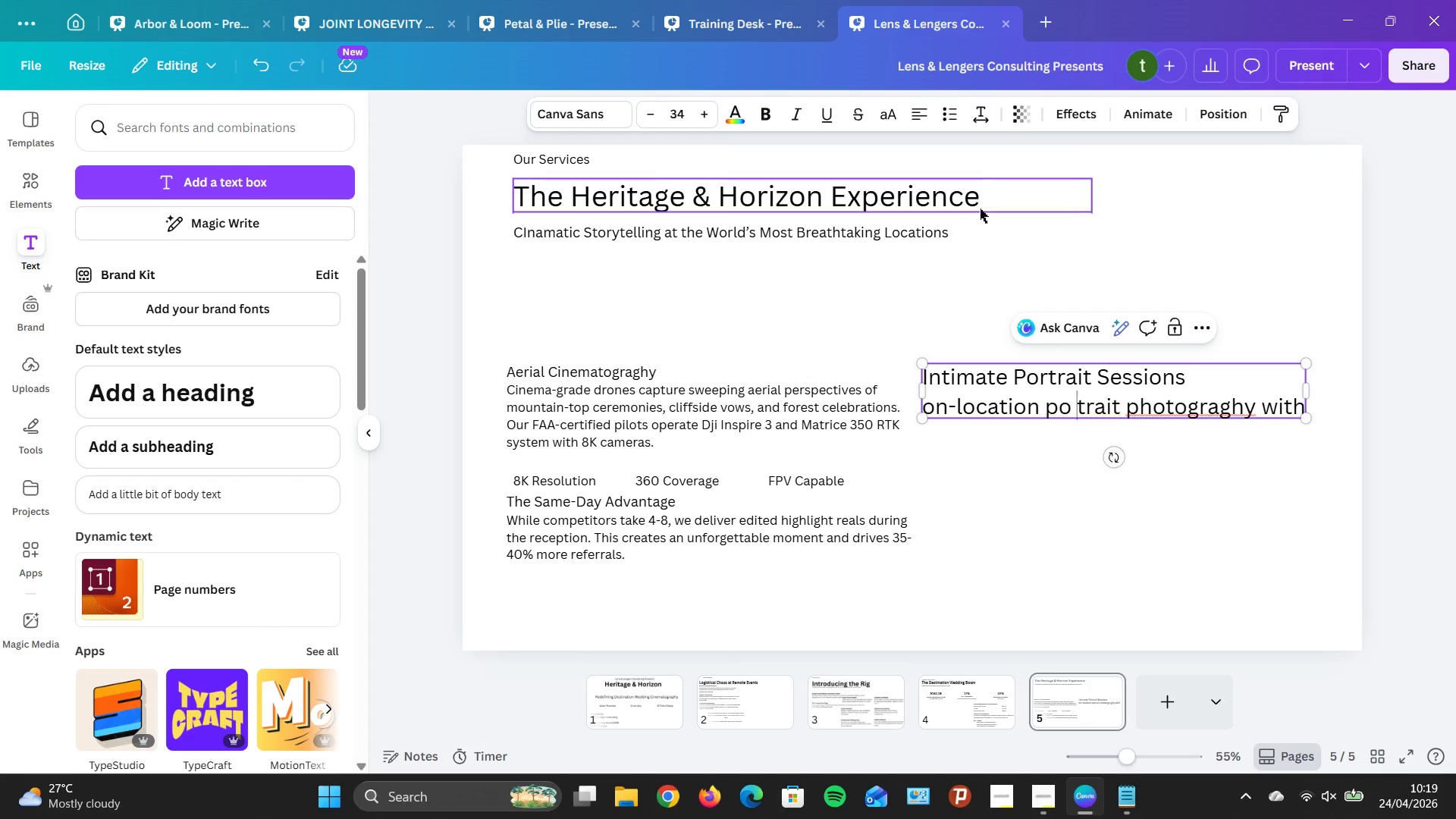 
key(Space)
 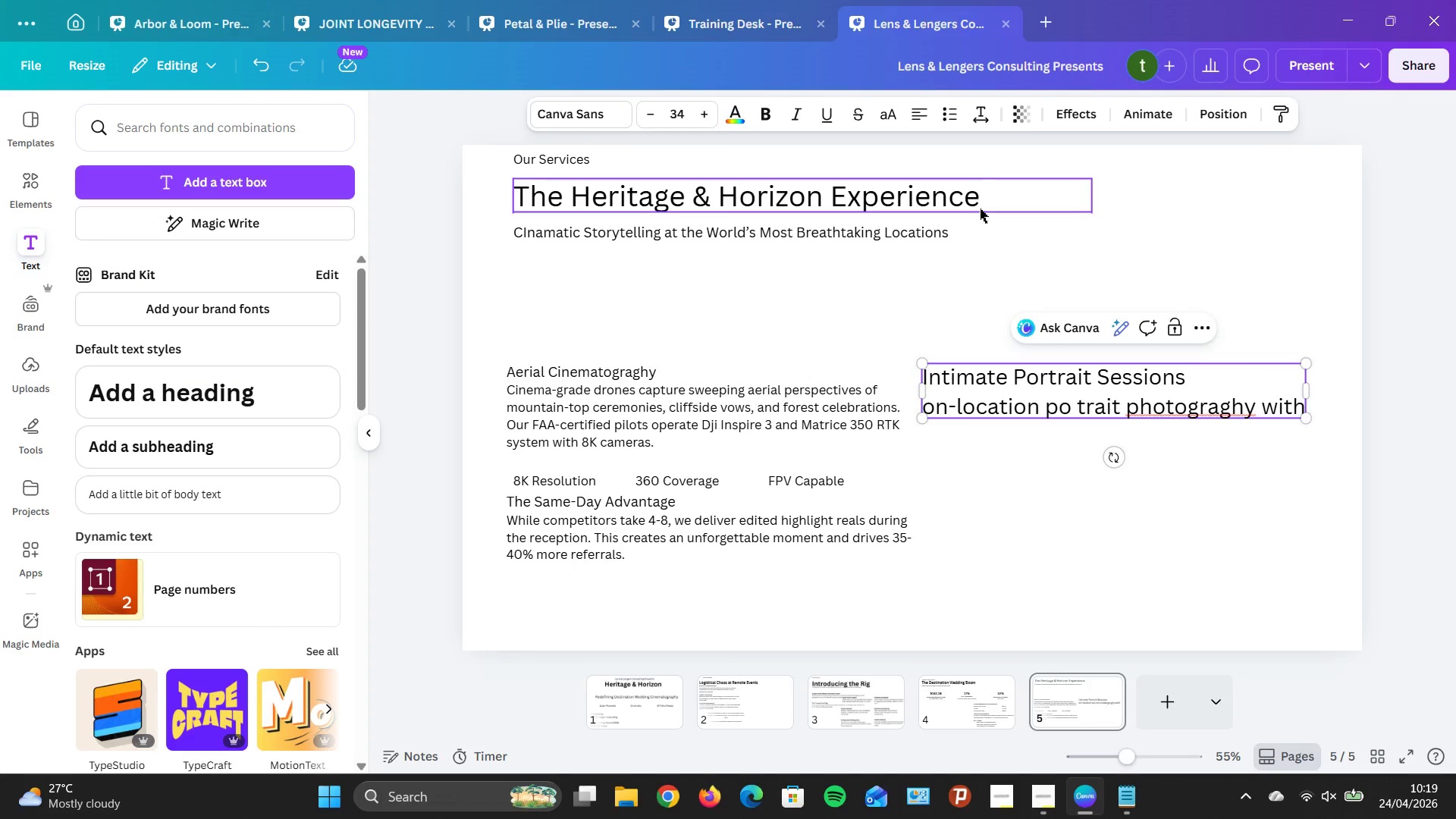 
key(Backspace)
 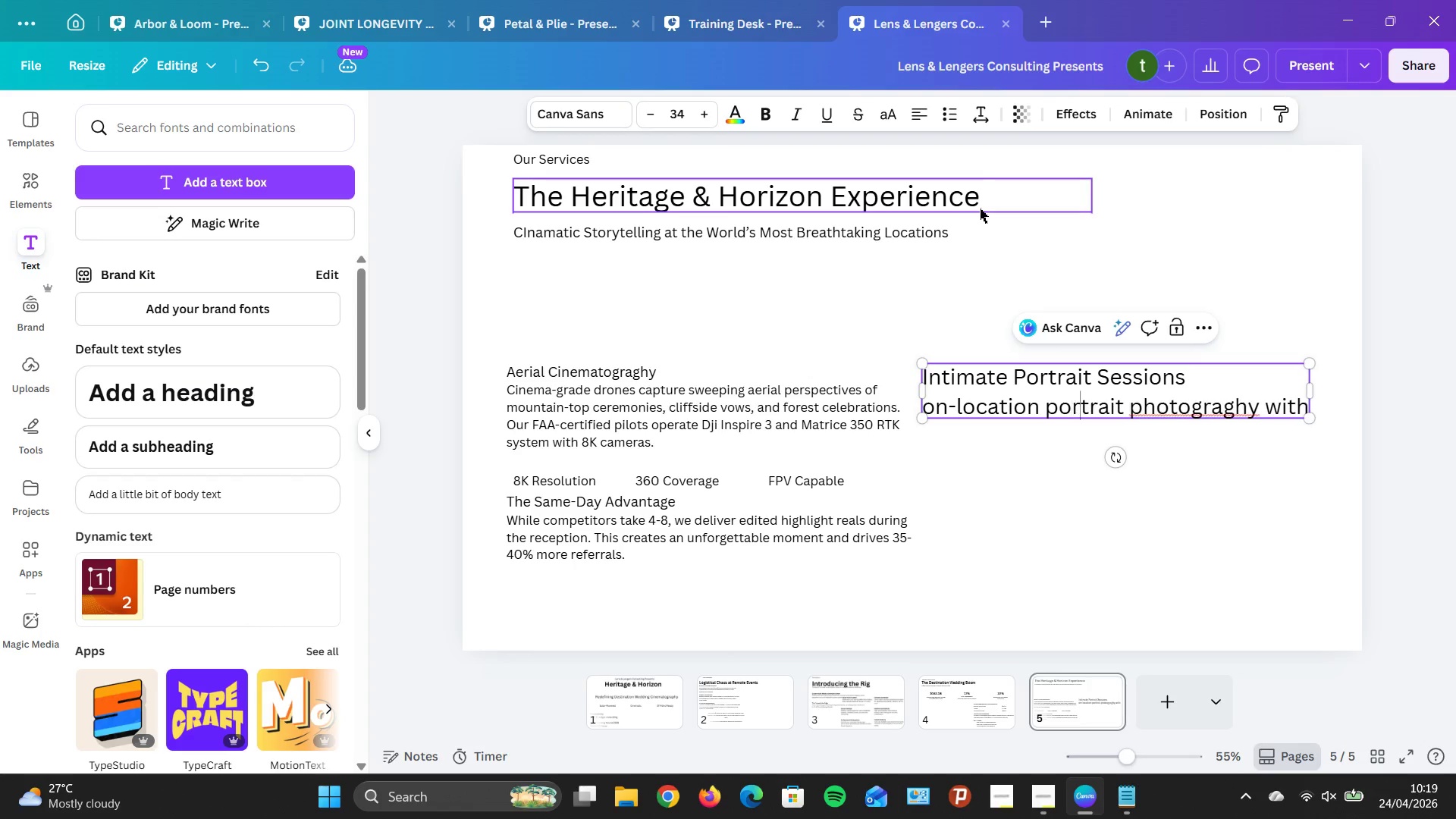 
key(R)
 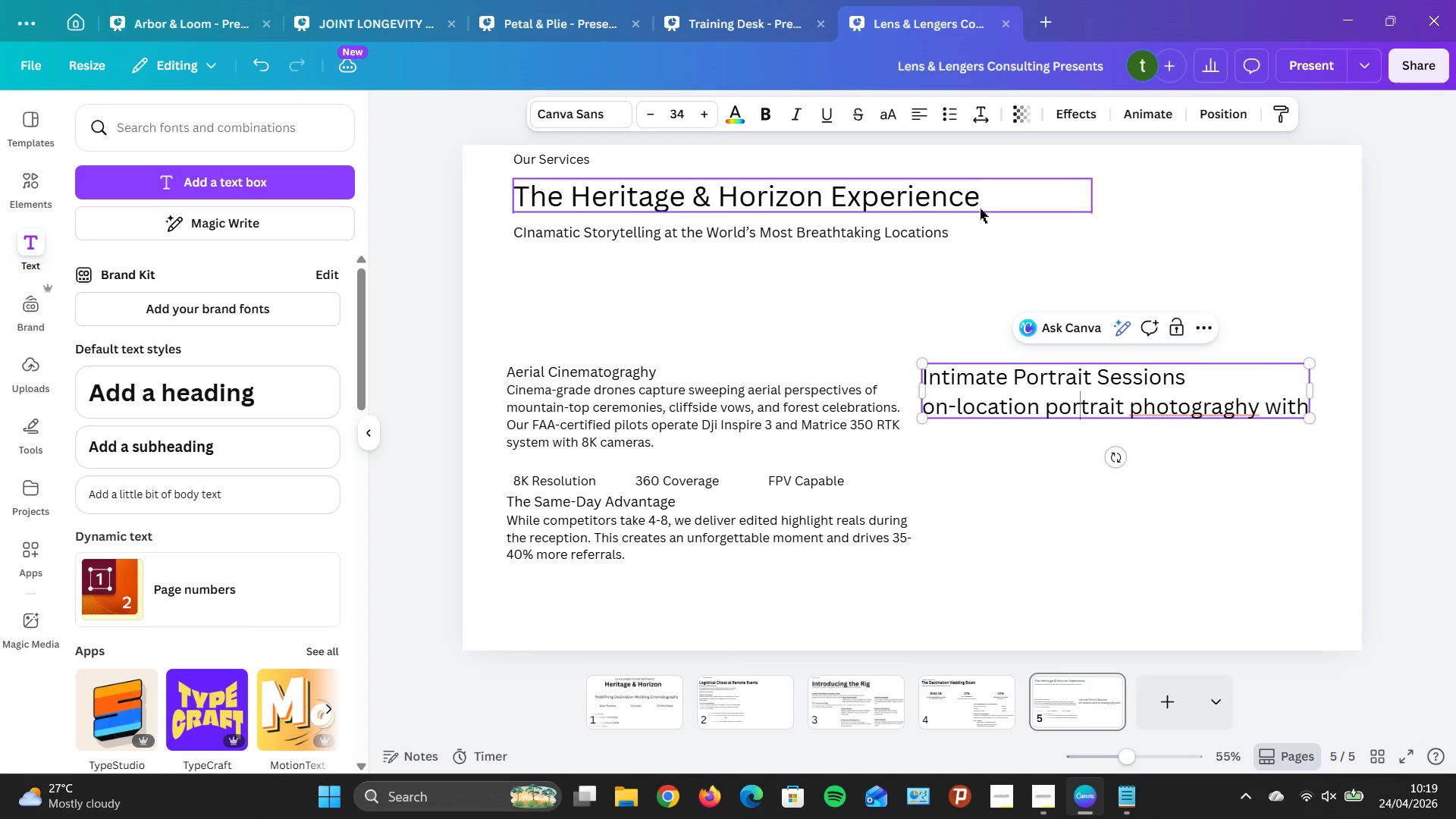 
key(ArrowRight)
 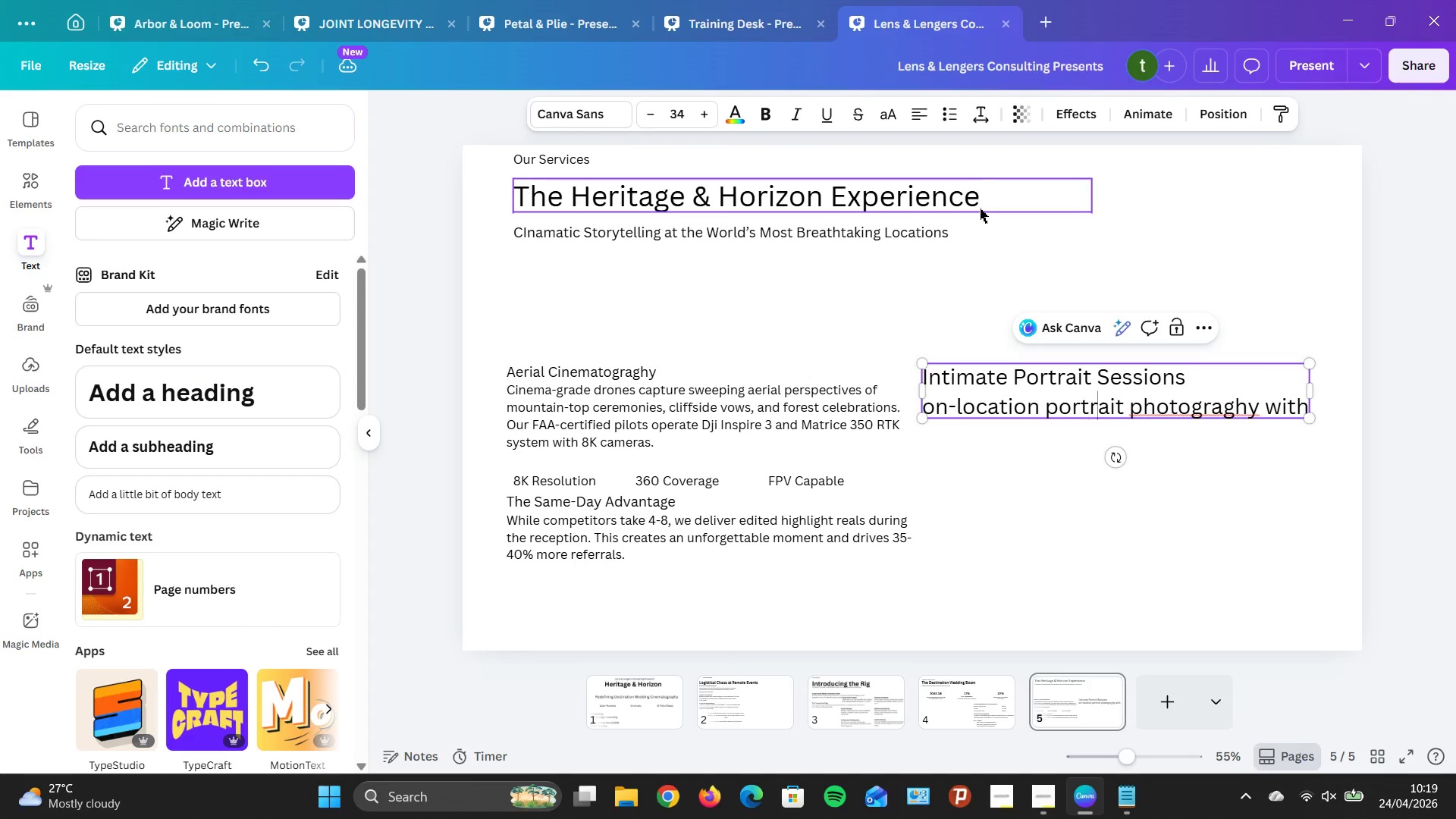 
key(ArrowRight)
 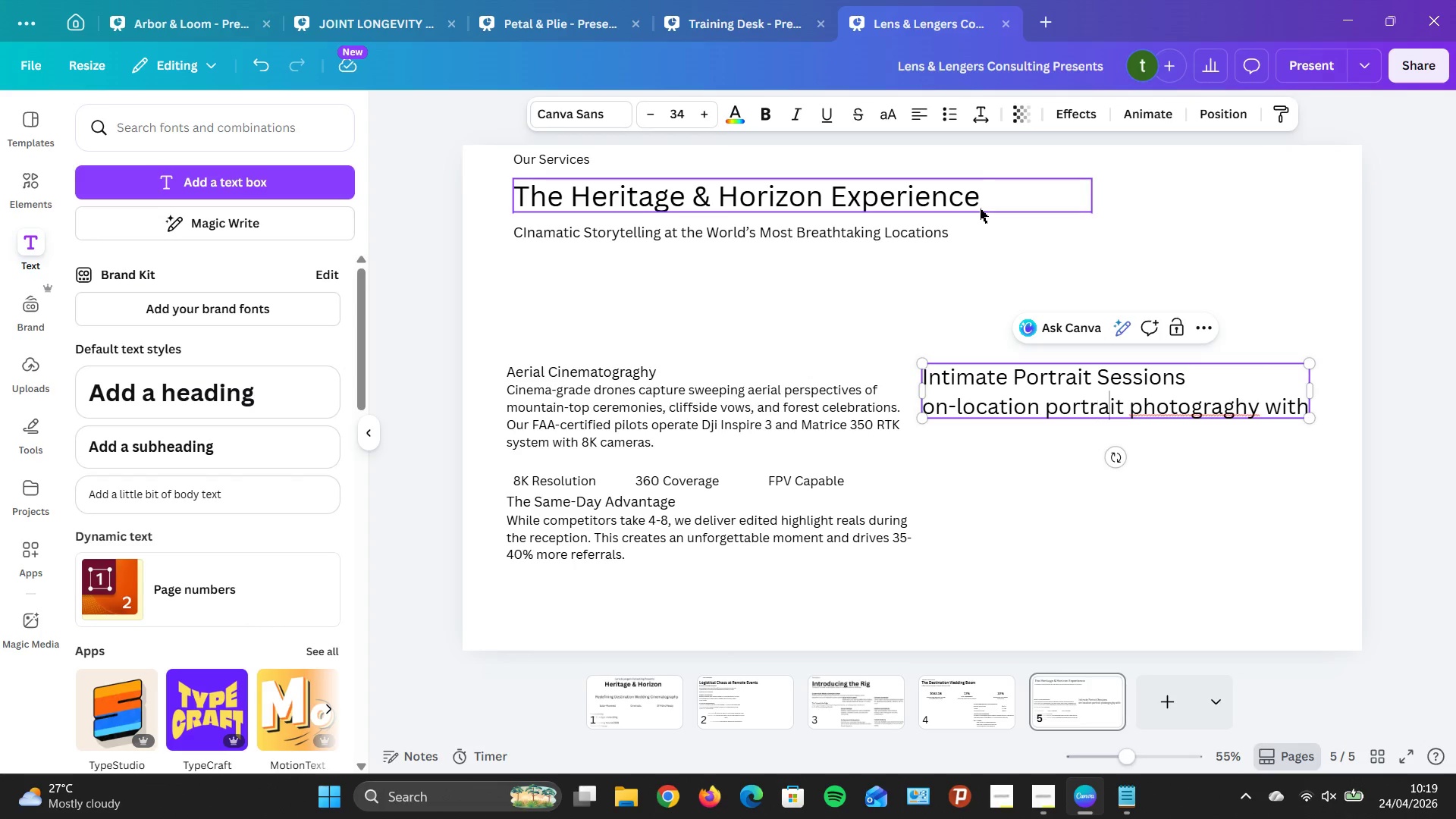 
key(ArrowRight)
 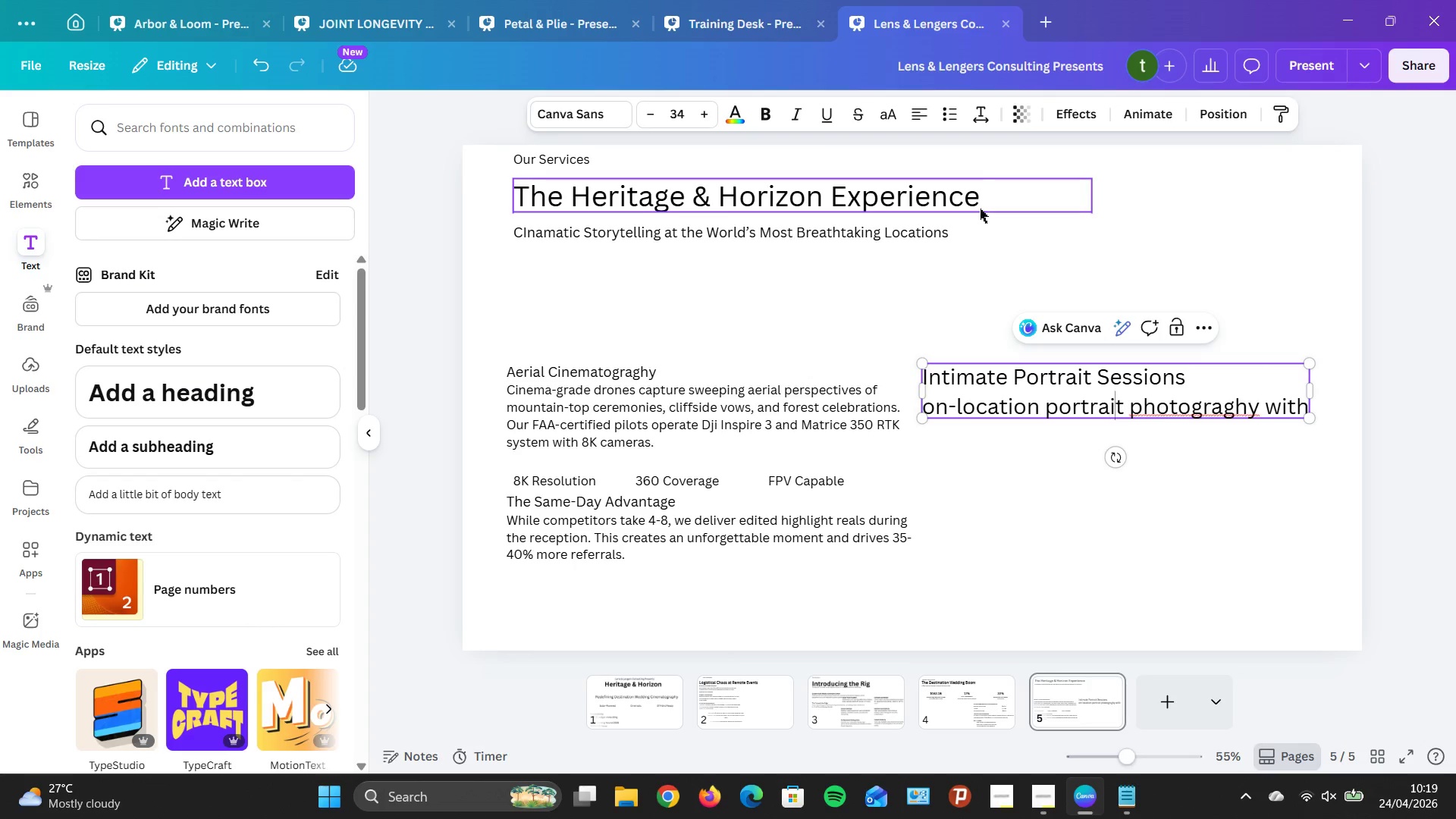 
key(ArrowRight)
 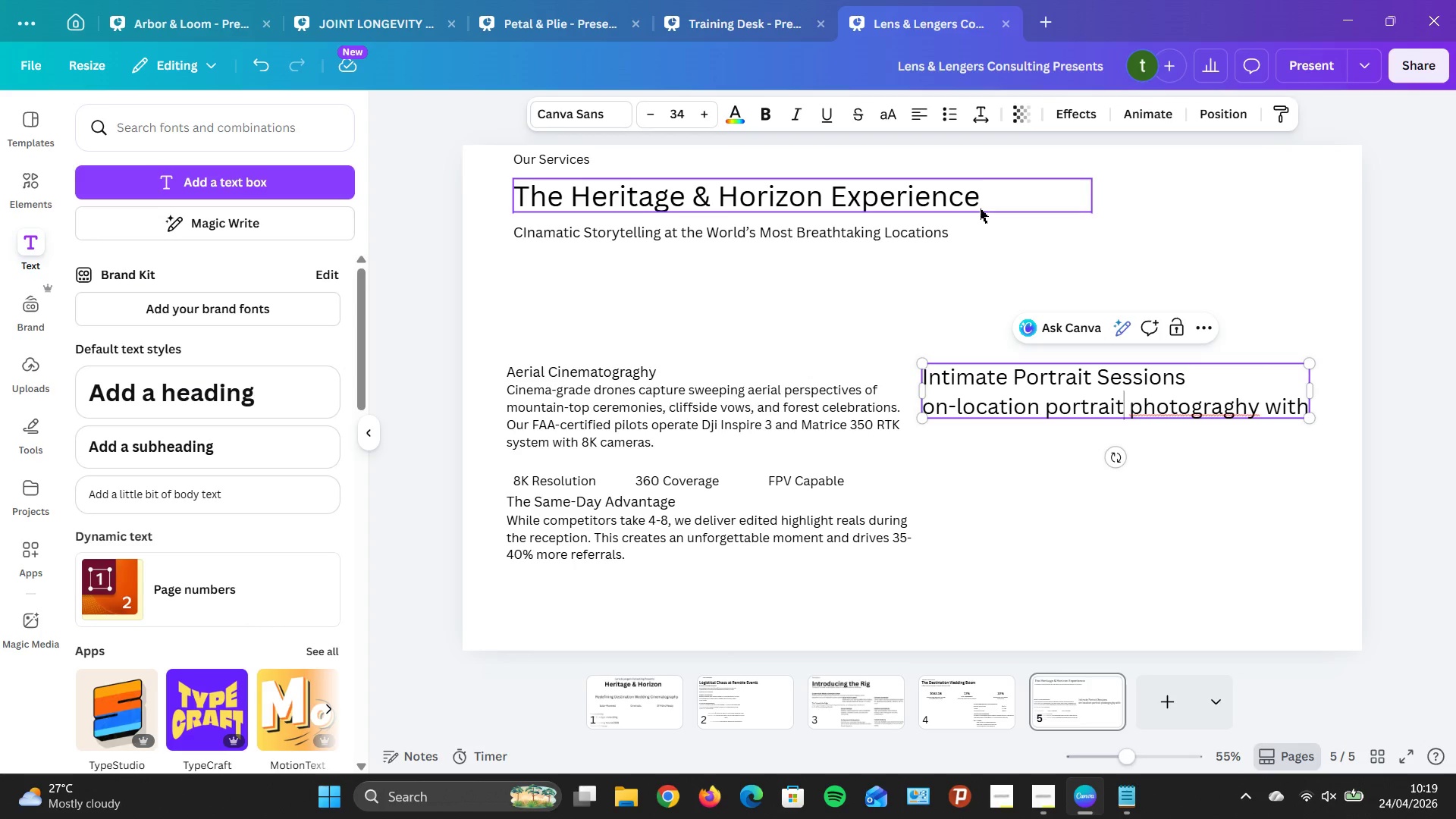 
key(ArrowRight)
 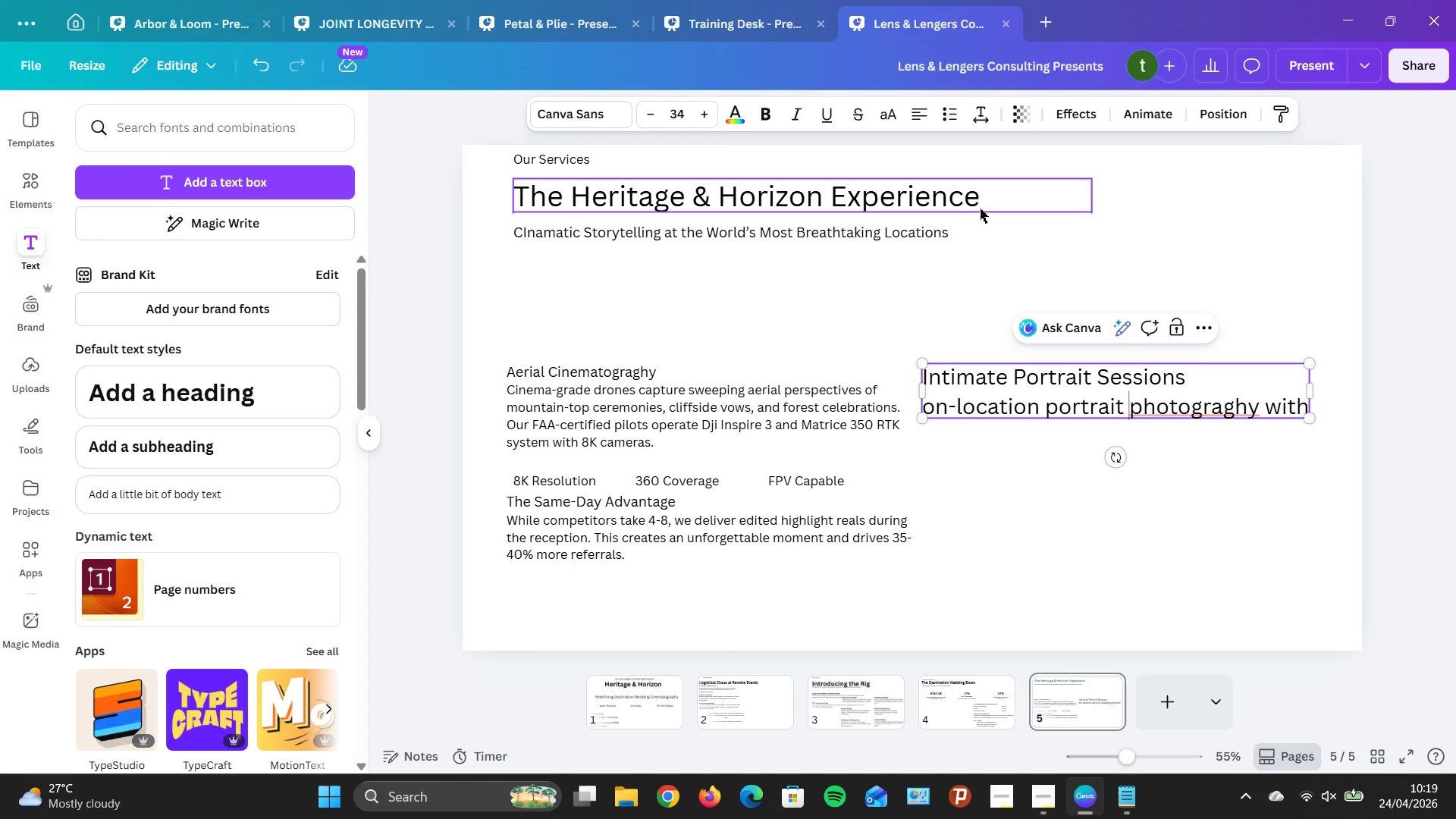 
key(ArrowRight)
 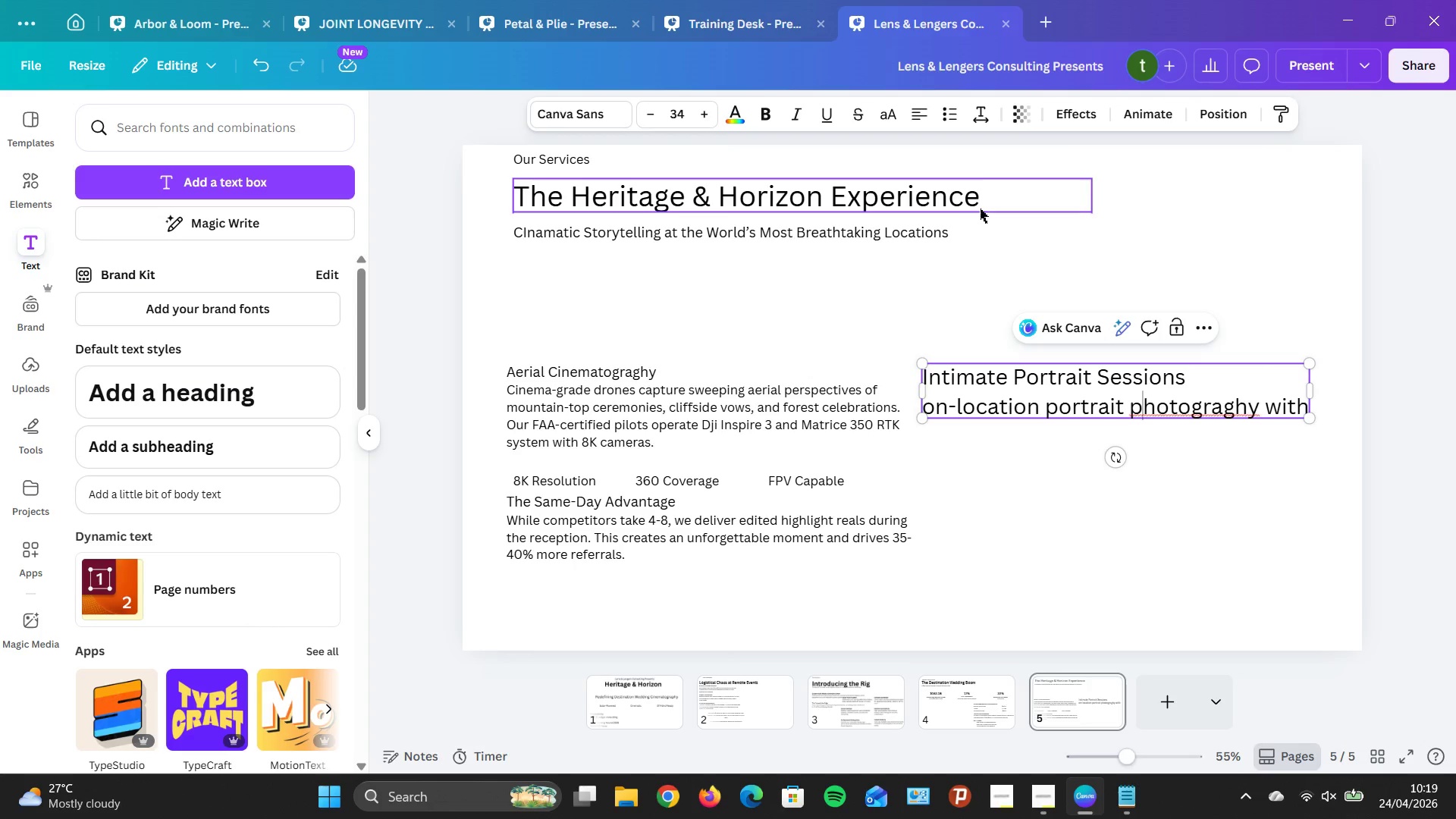 
key(ArrowRight)
 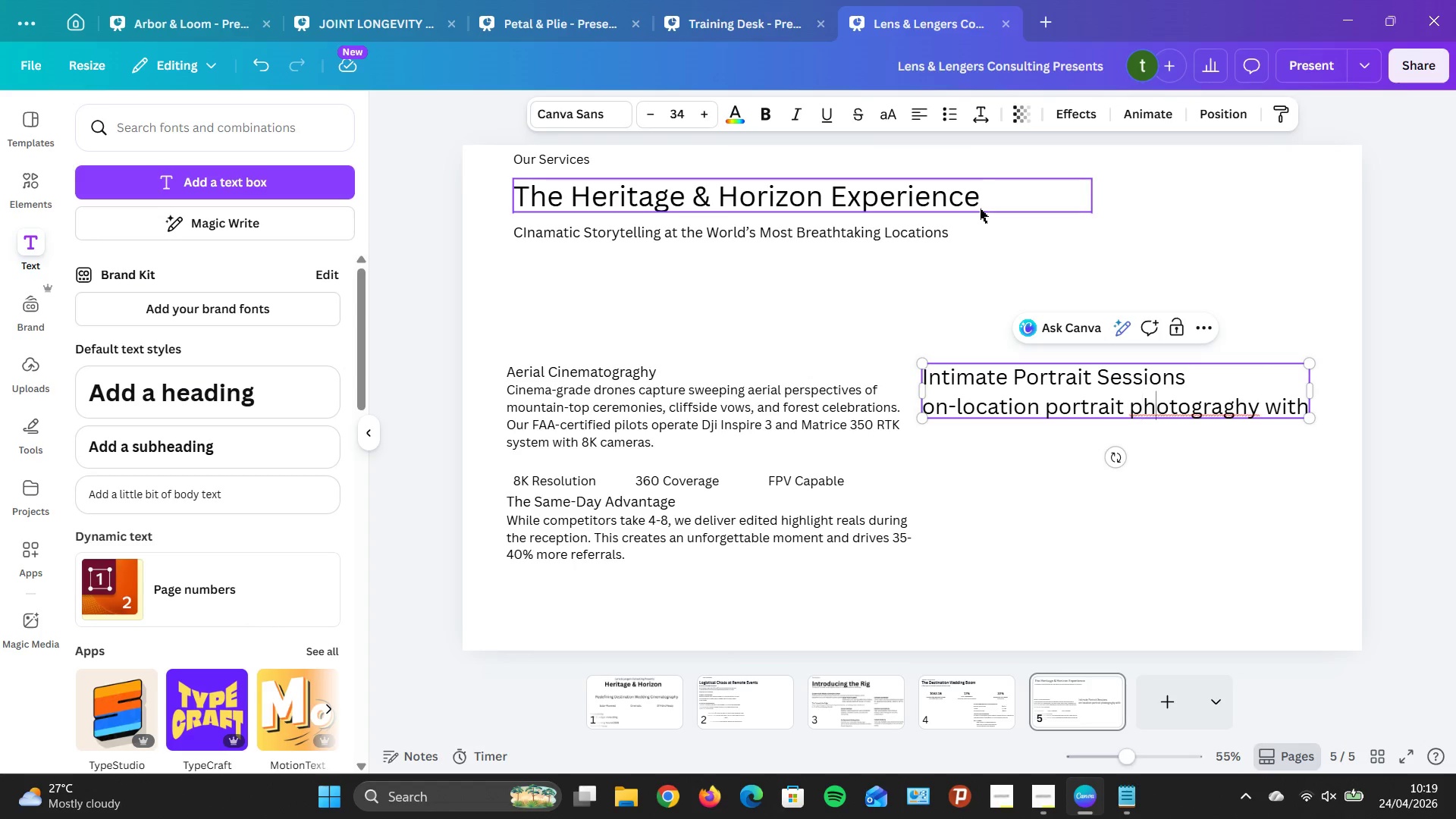 
key(ArrowRight)
 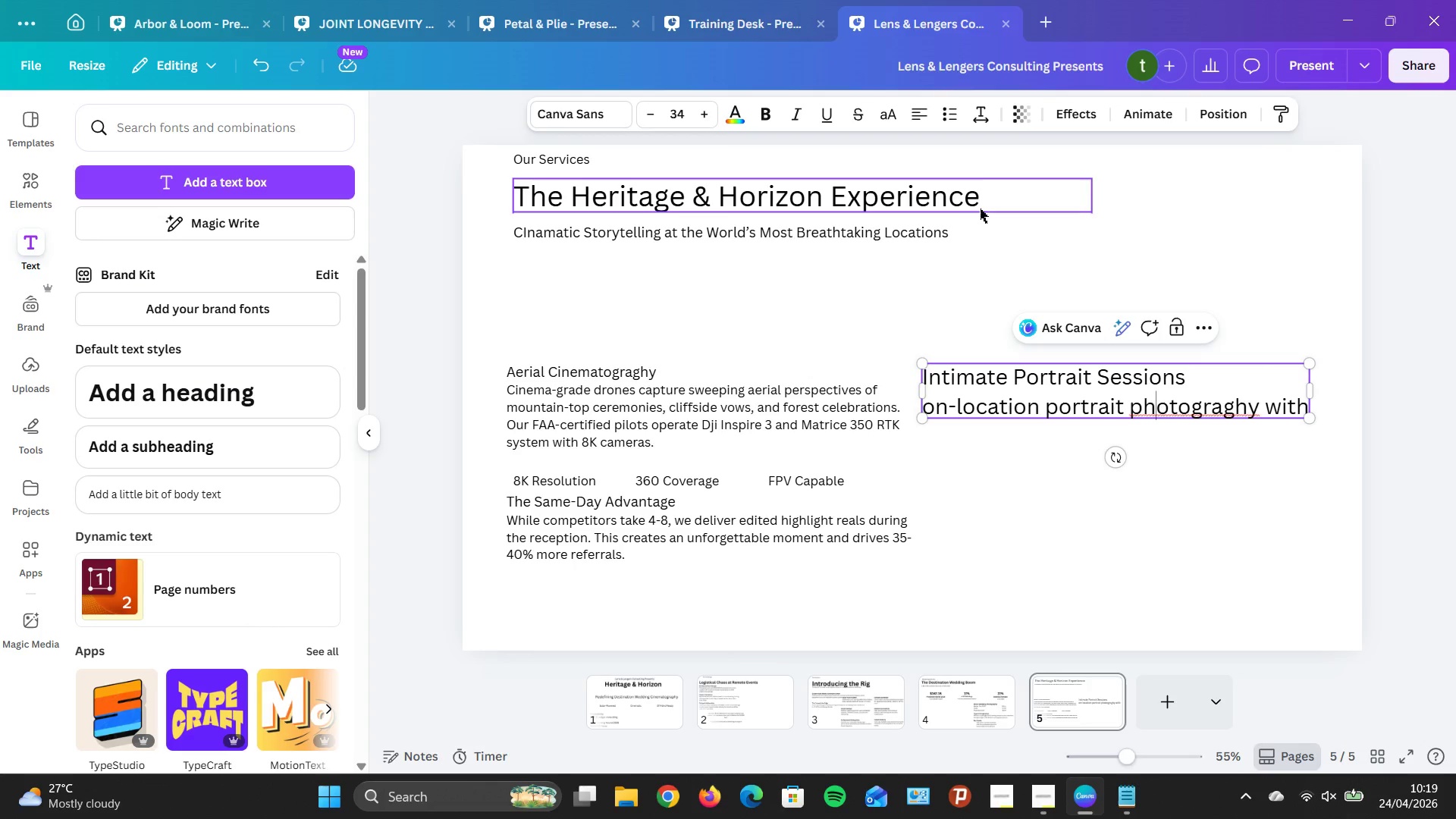 
key(ArrowRight)
 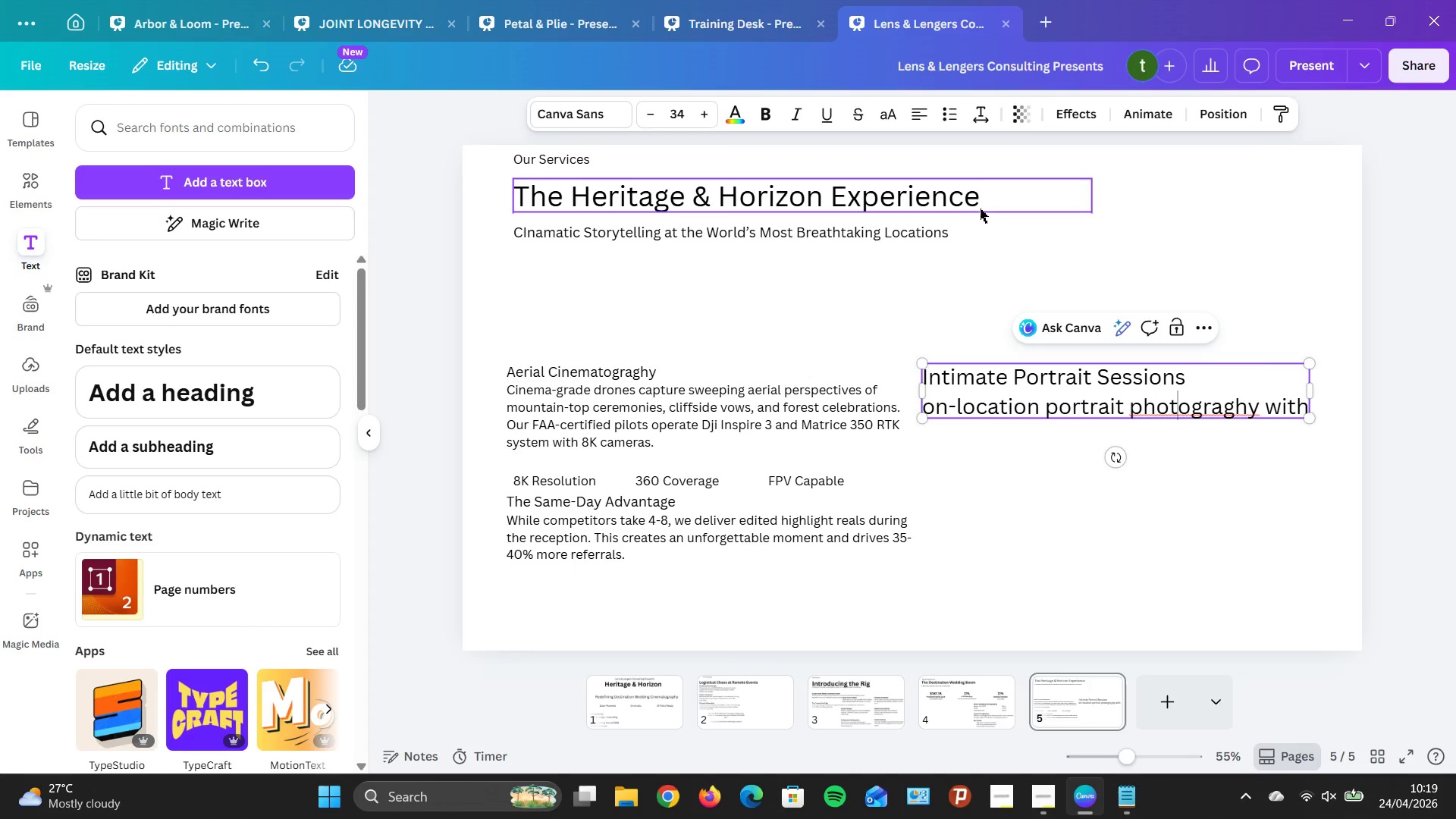 
key(ArrowRight)
 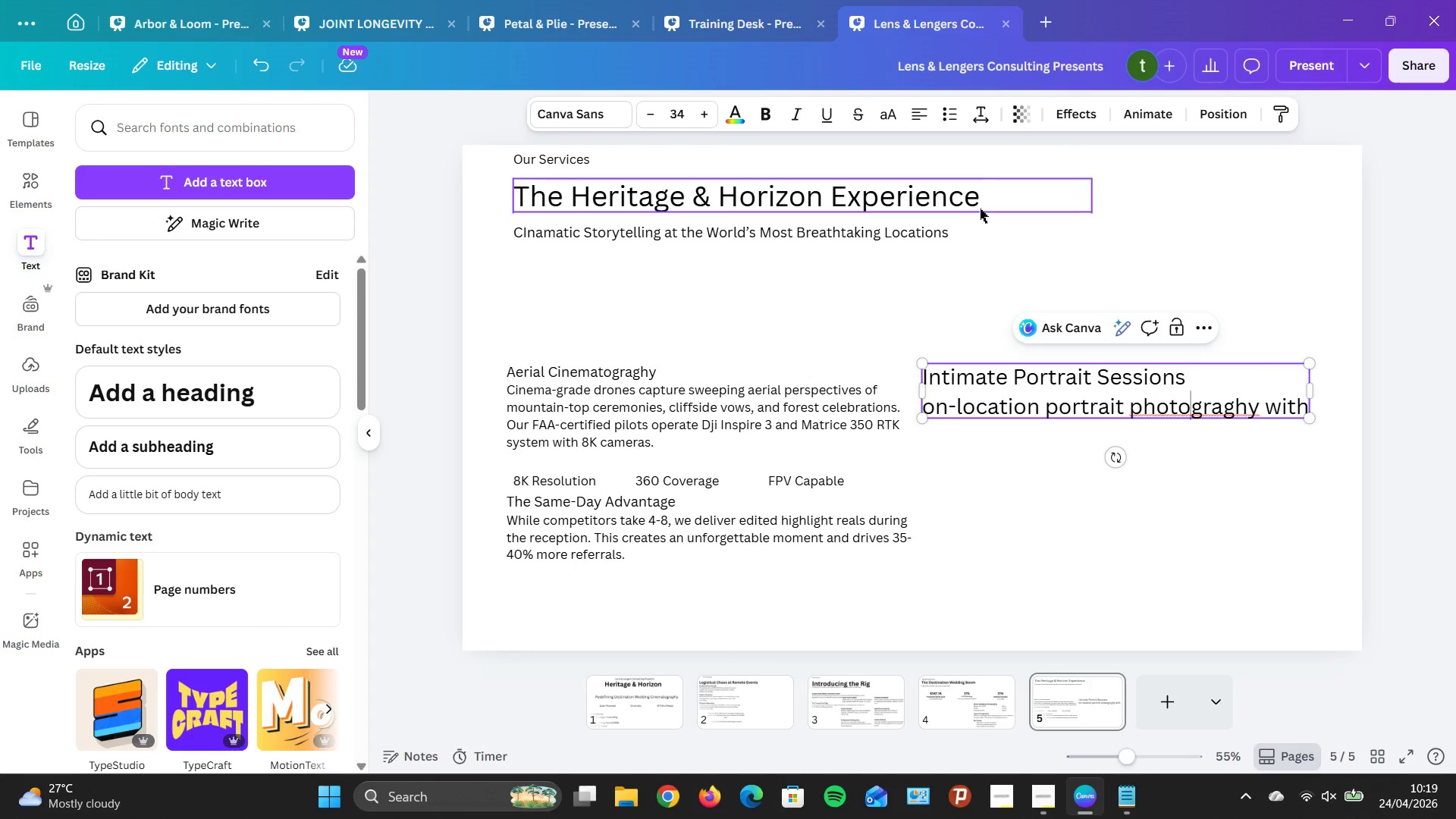 
key(ArrowRight)
 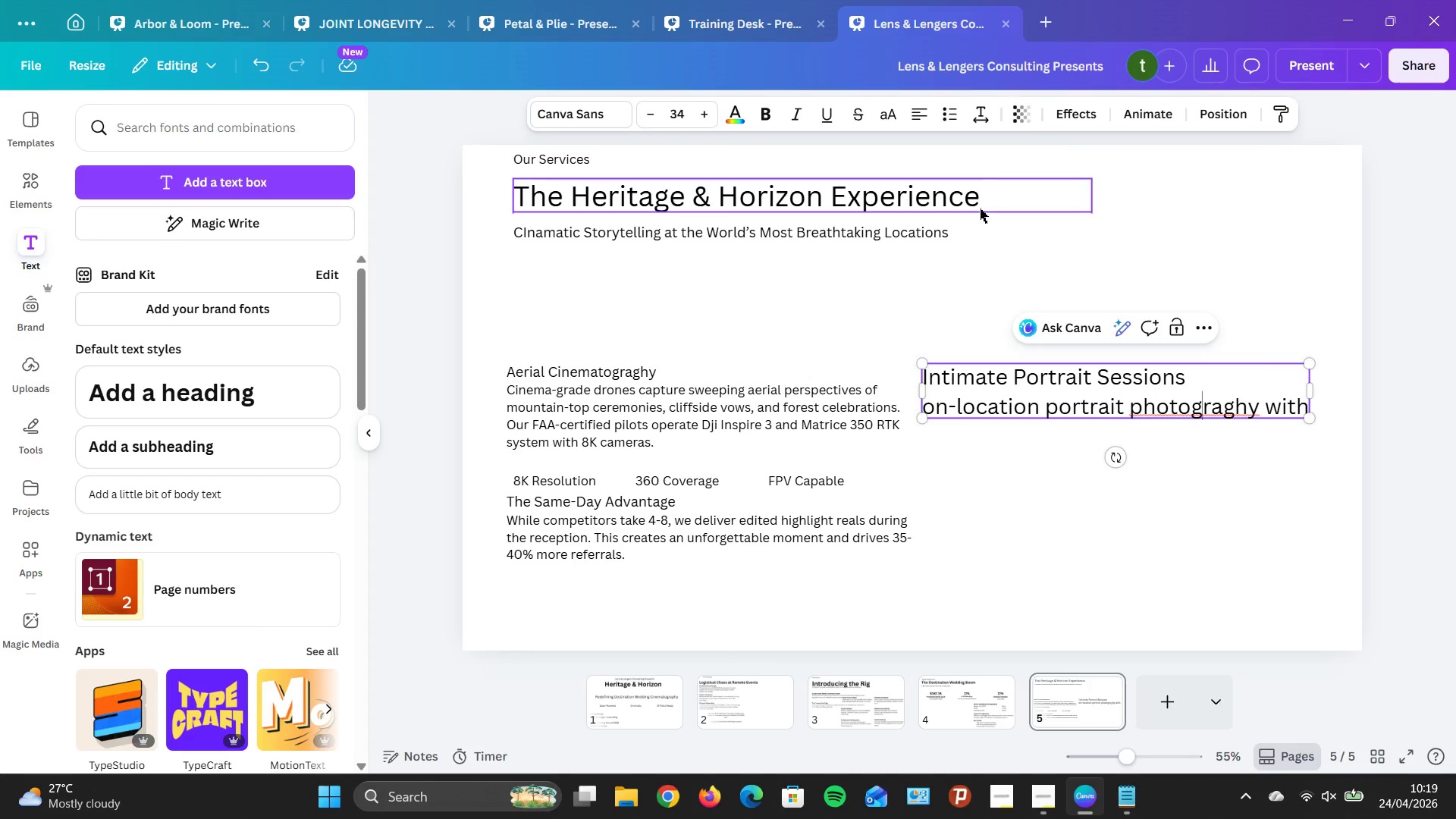 
key(ArrowRight)
 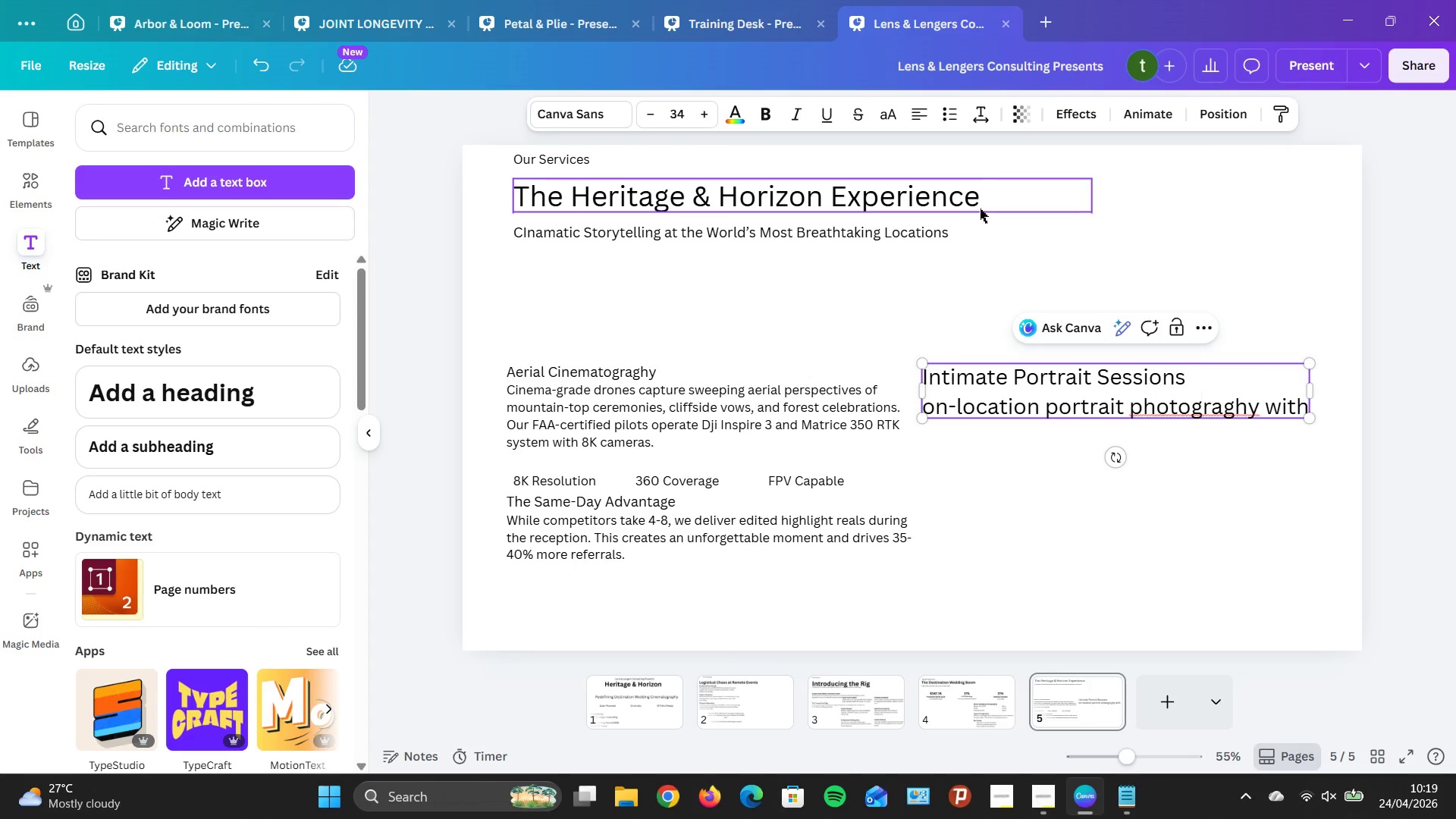 
key(ArrowRight)
 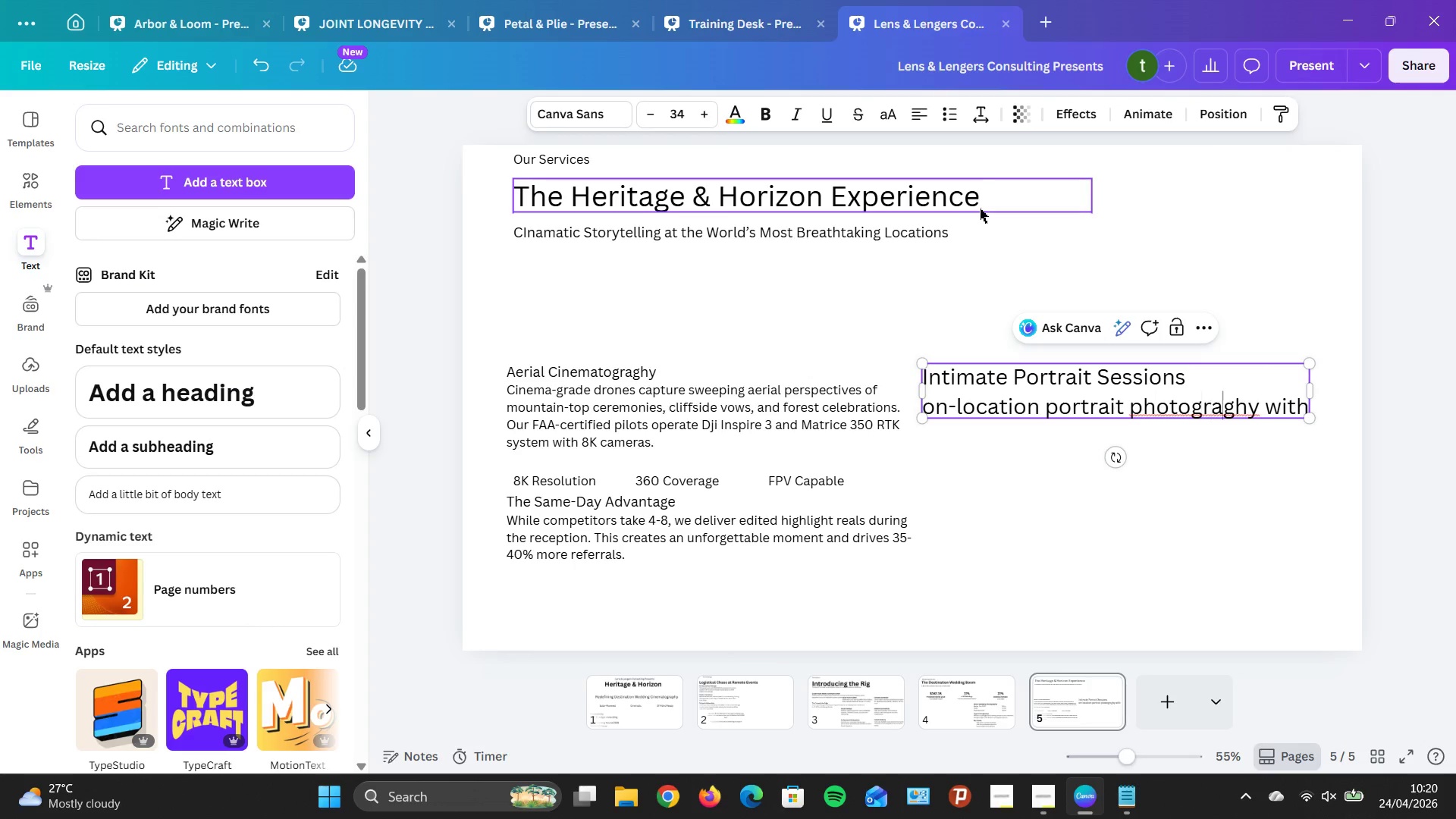 
key(ArrowRight)
 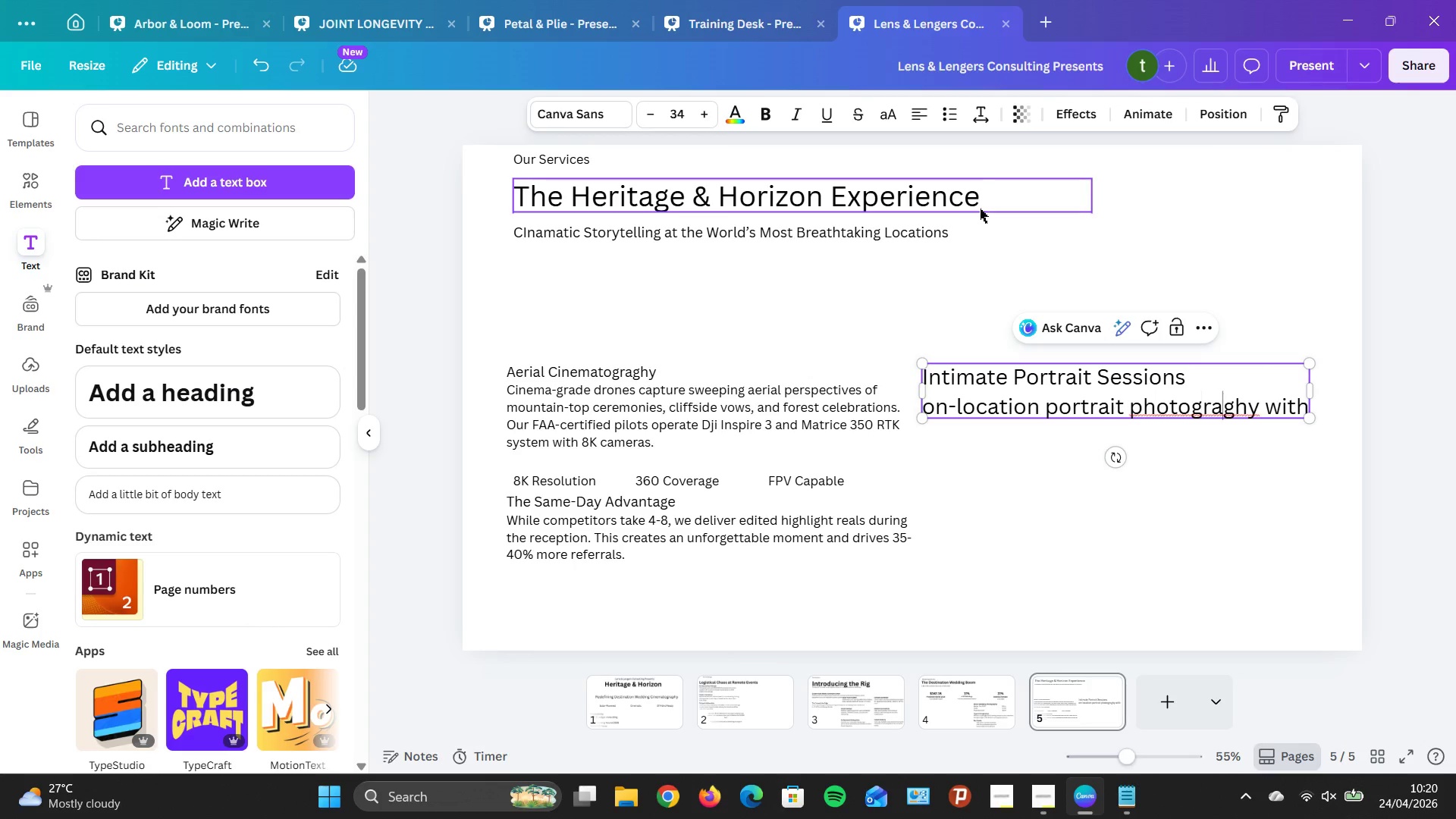 
key(ArrowRight)
 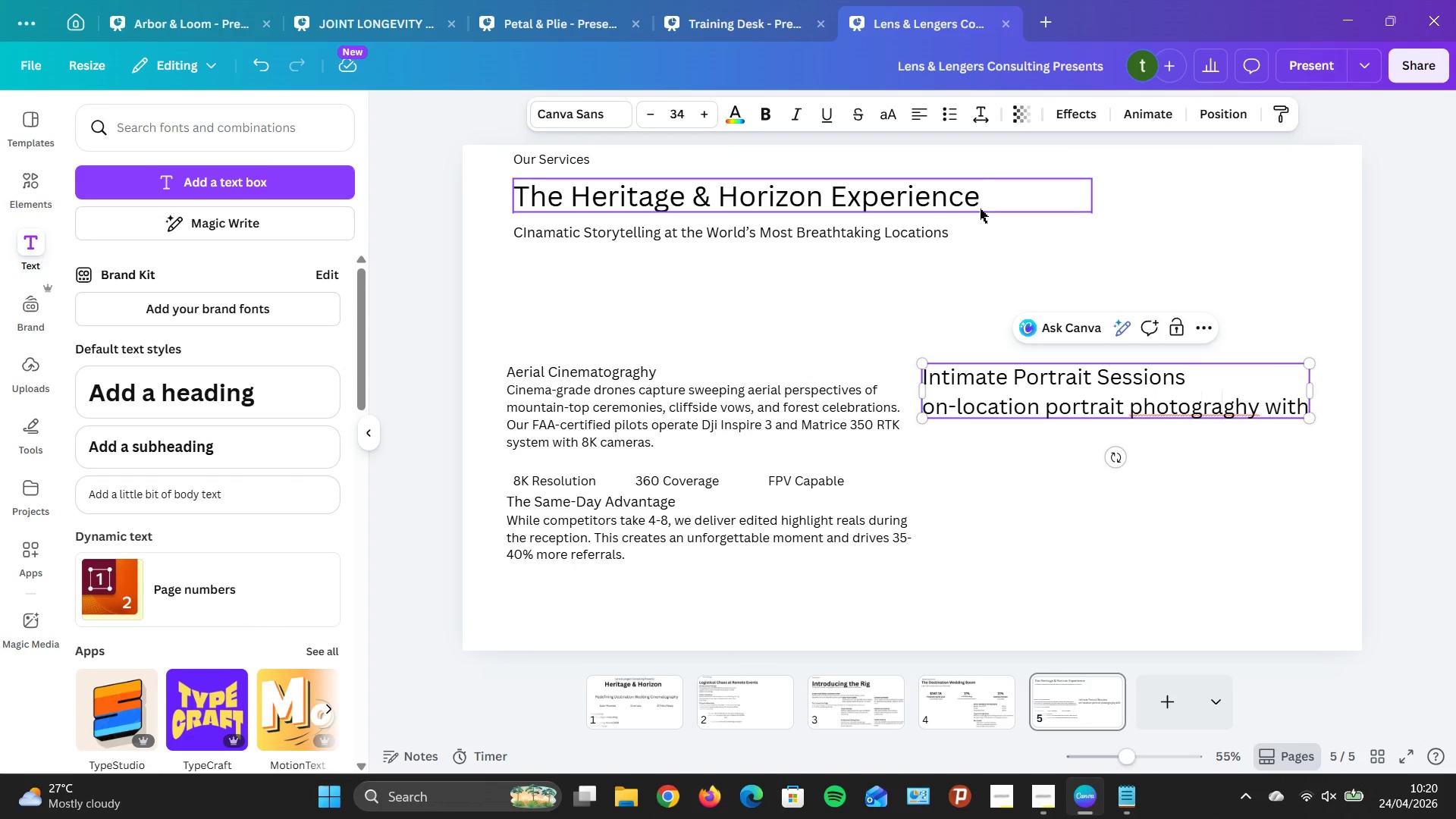 
key(Backspace)
 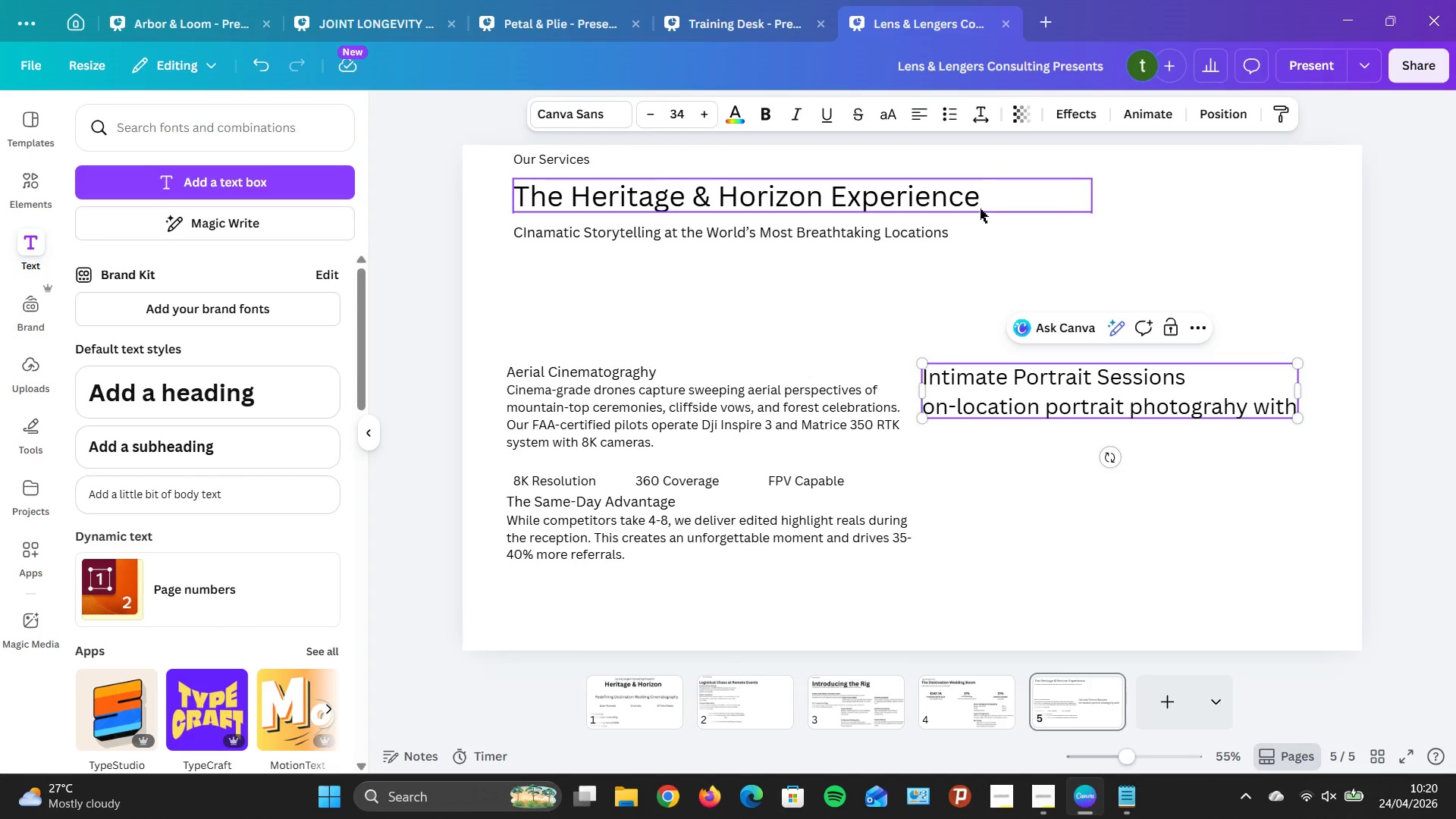 
key(P)
 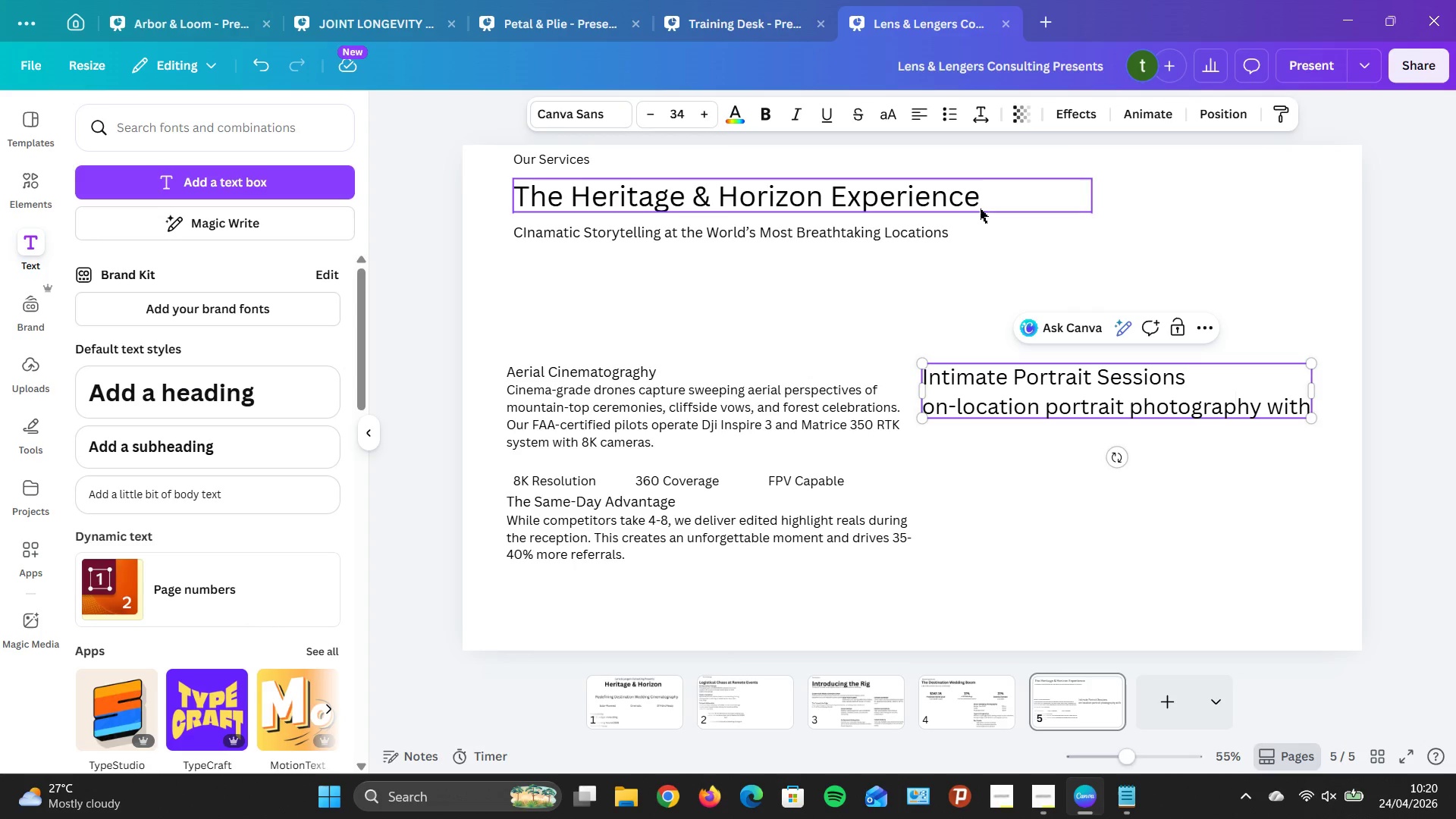 
key(ArrowRight)
 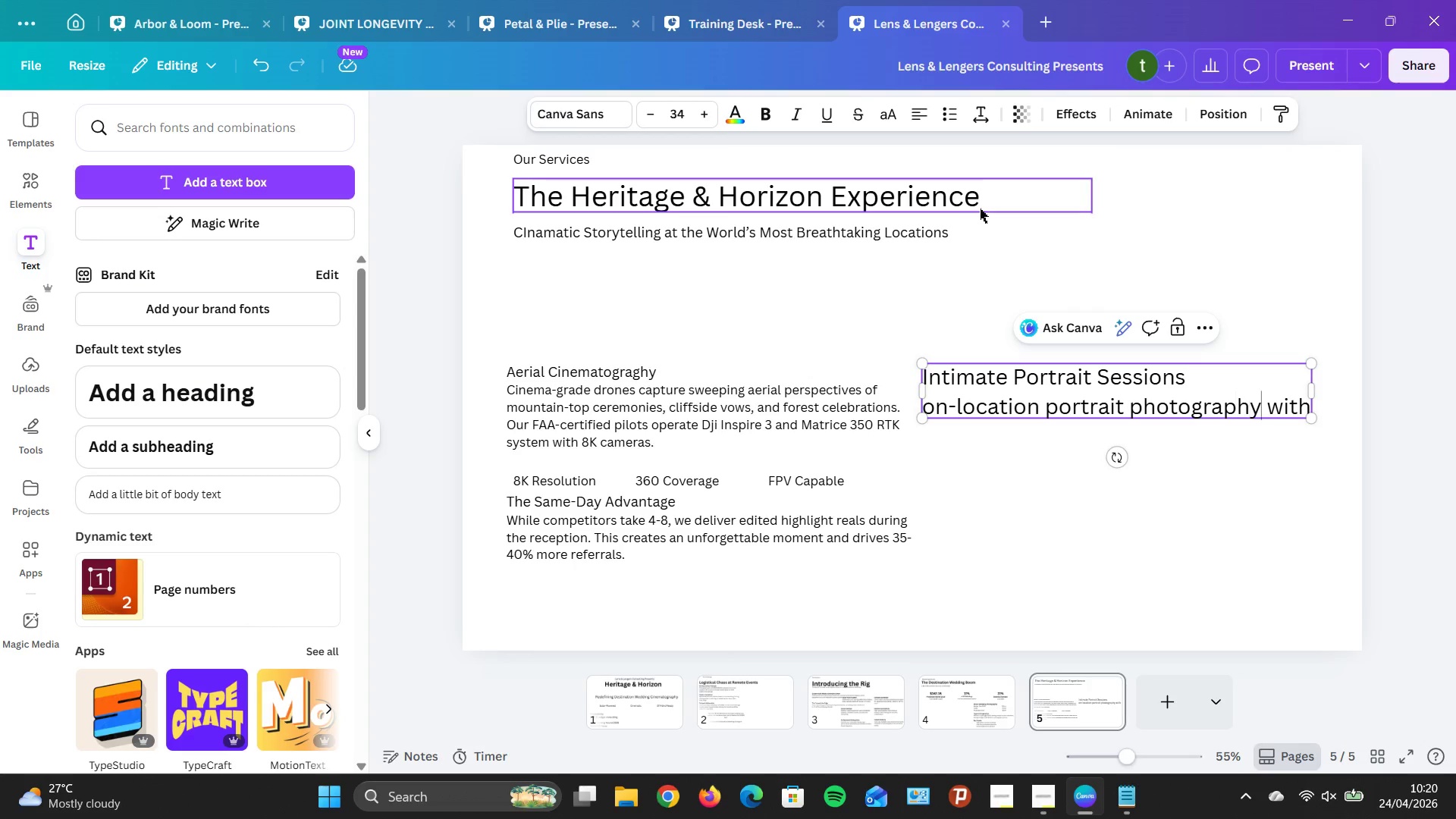 
key(ArrowRight)
 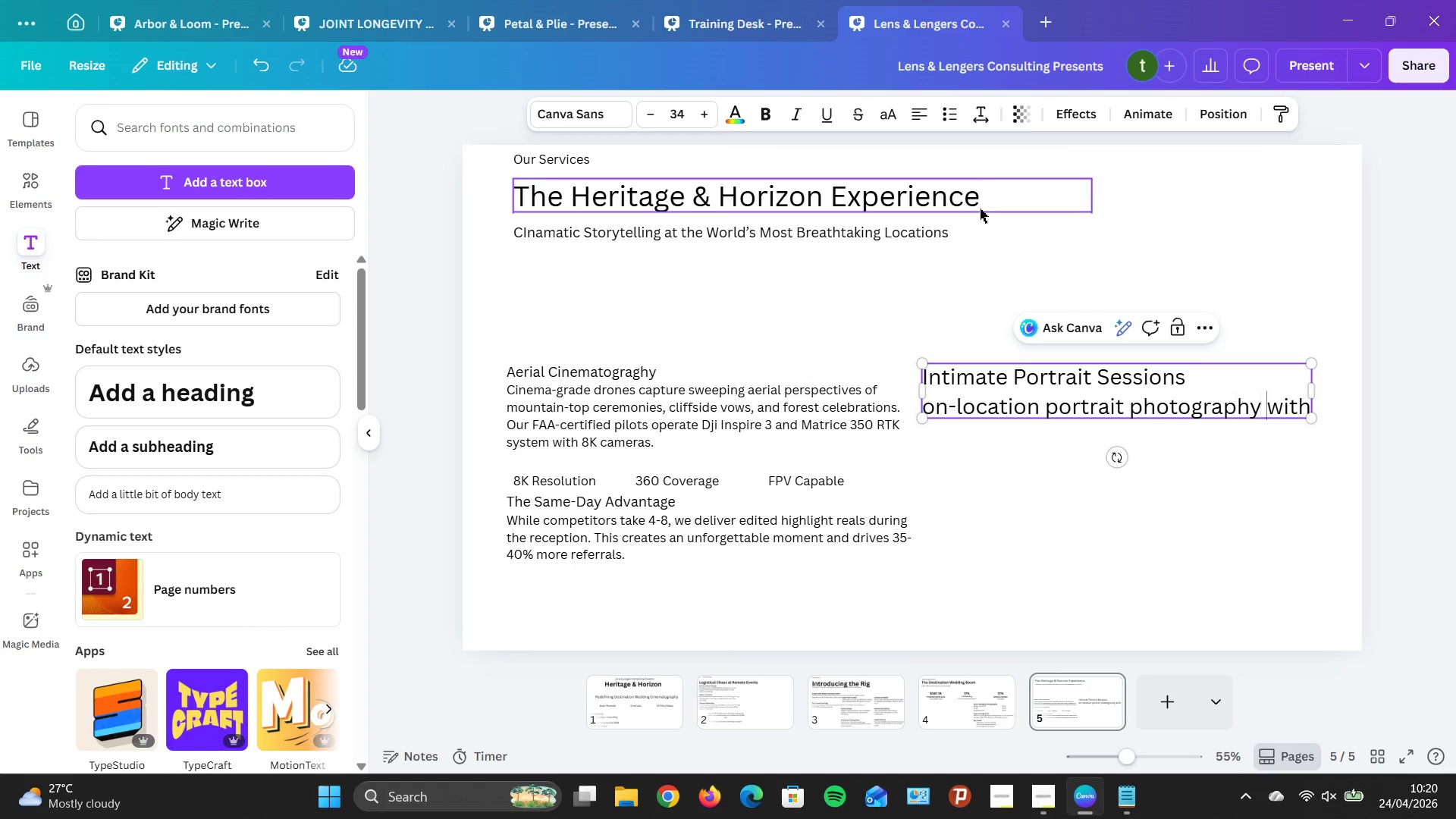 
key(ArrowRight)
 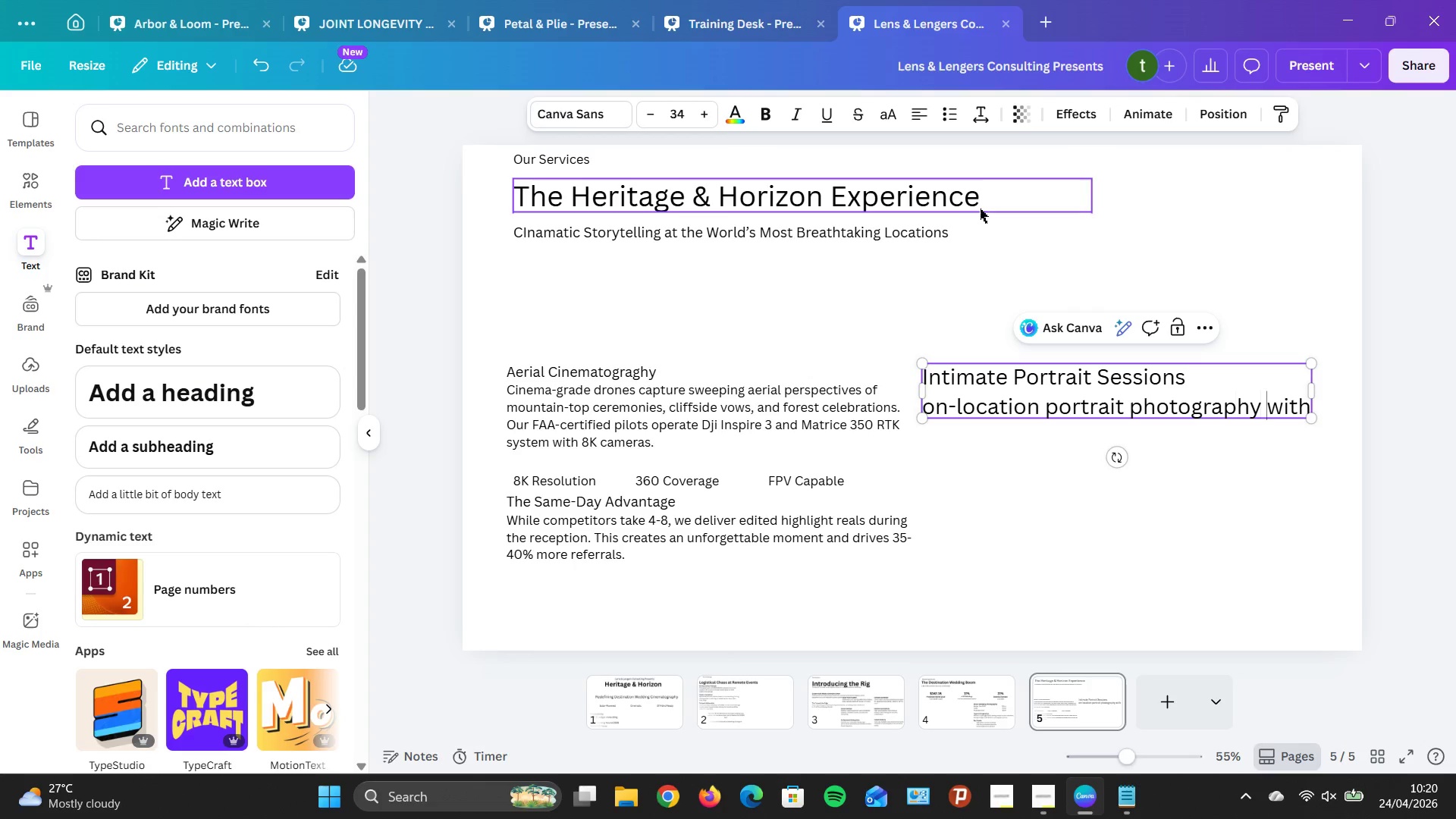 
key(ArrowRight)
 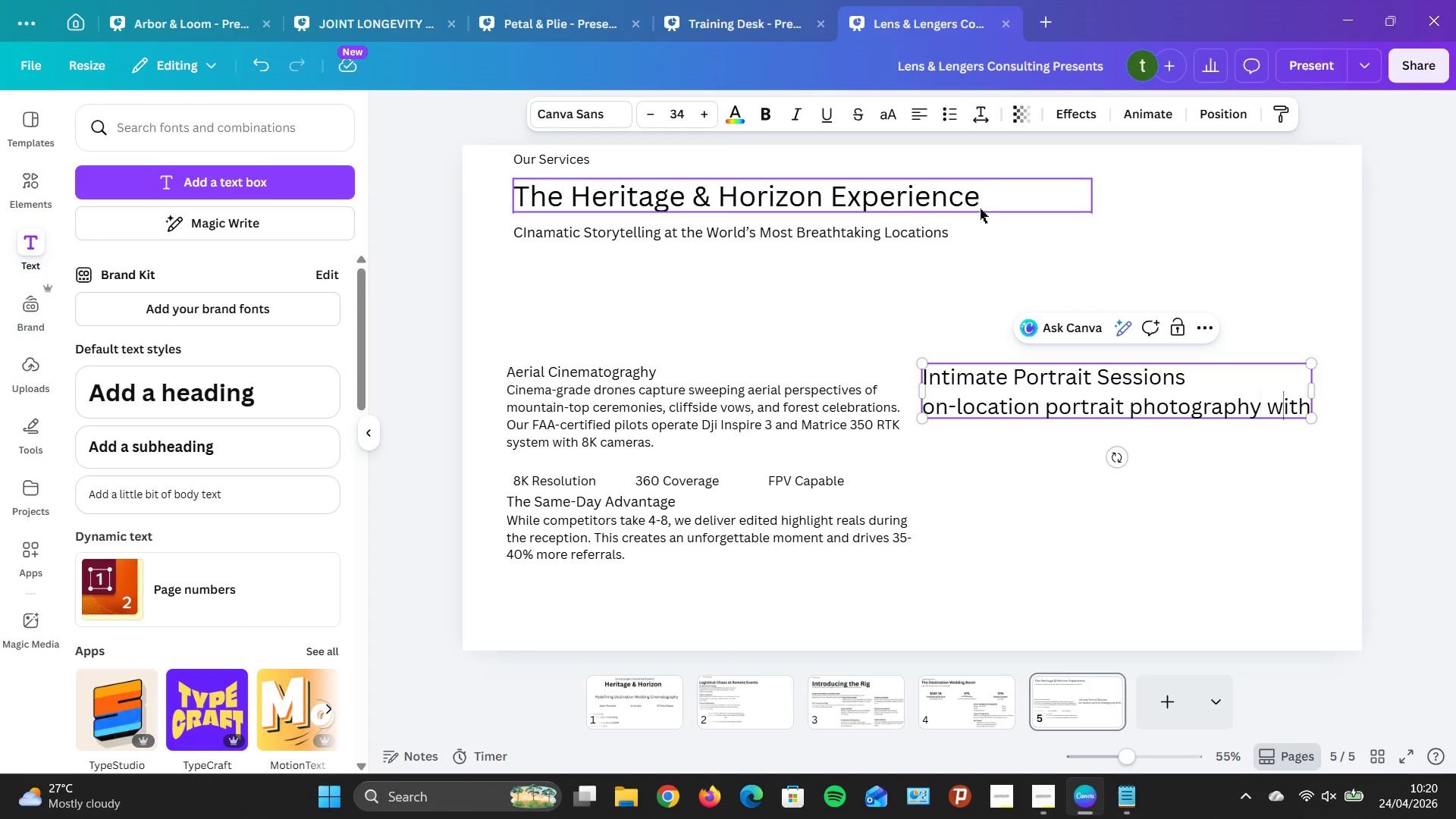 
key(ArrowRight)
 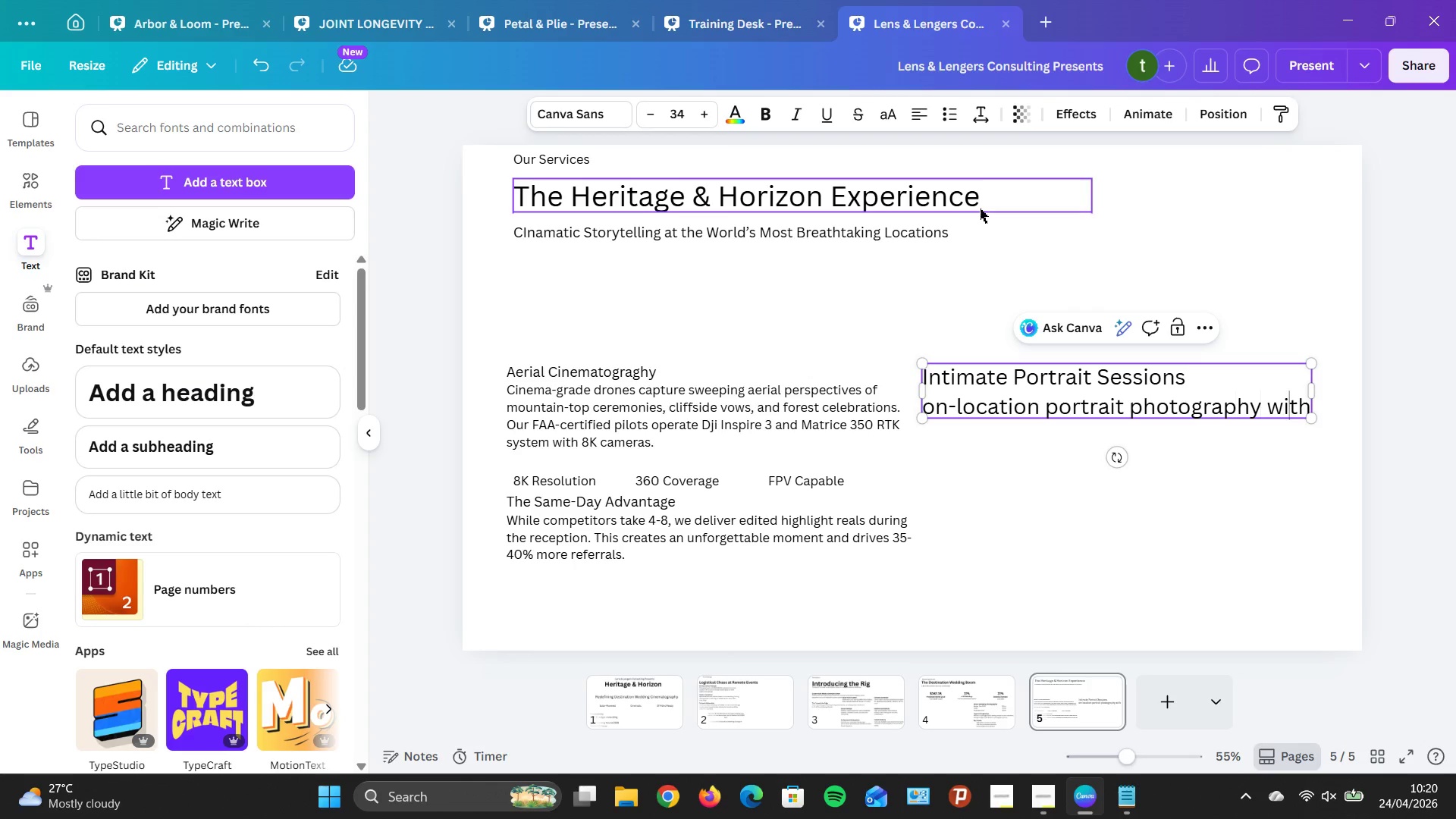 
key(ArrowRight)
 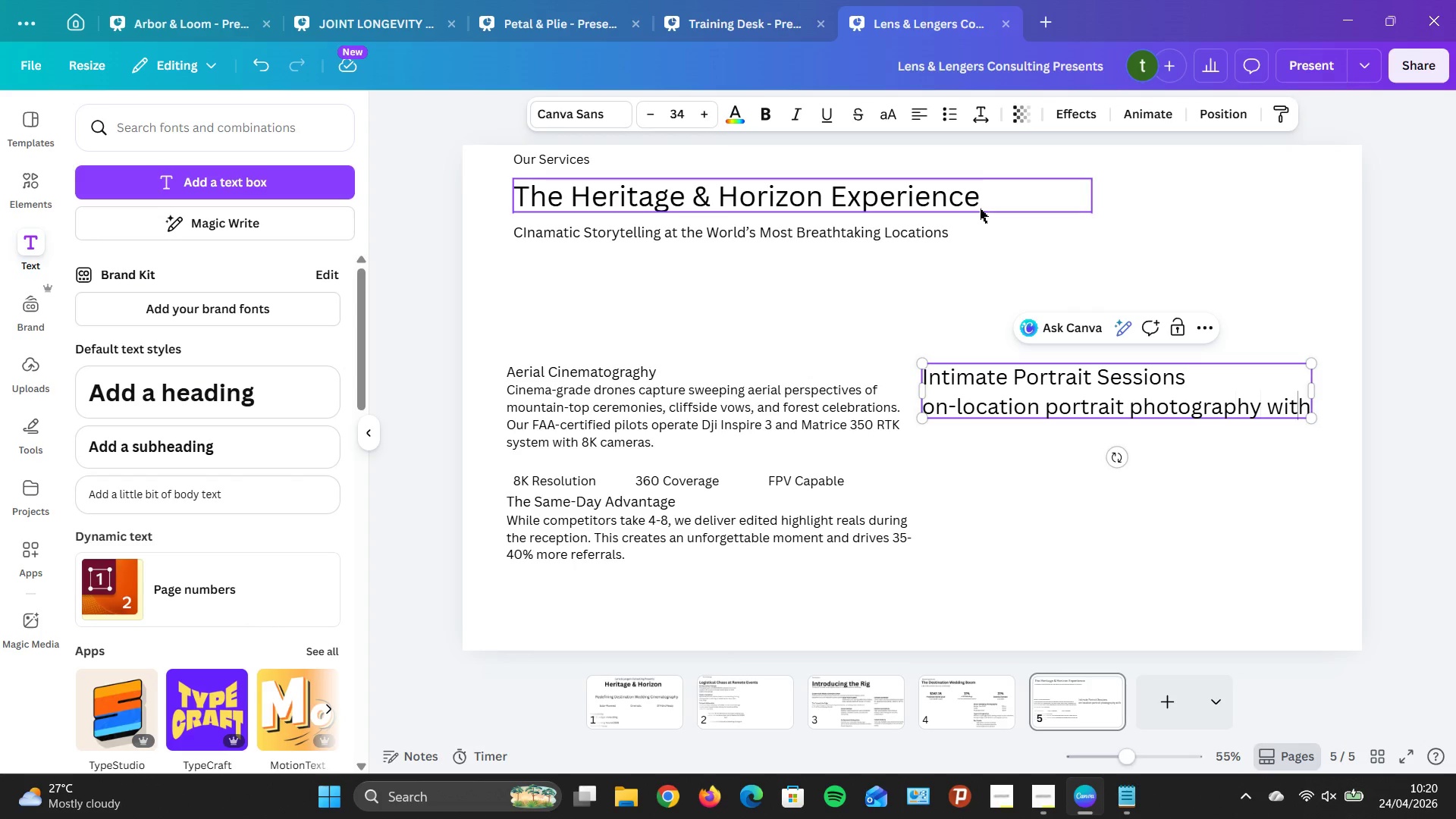 
key(ArrowRight)
 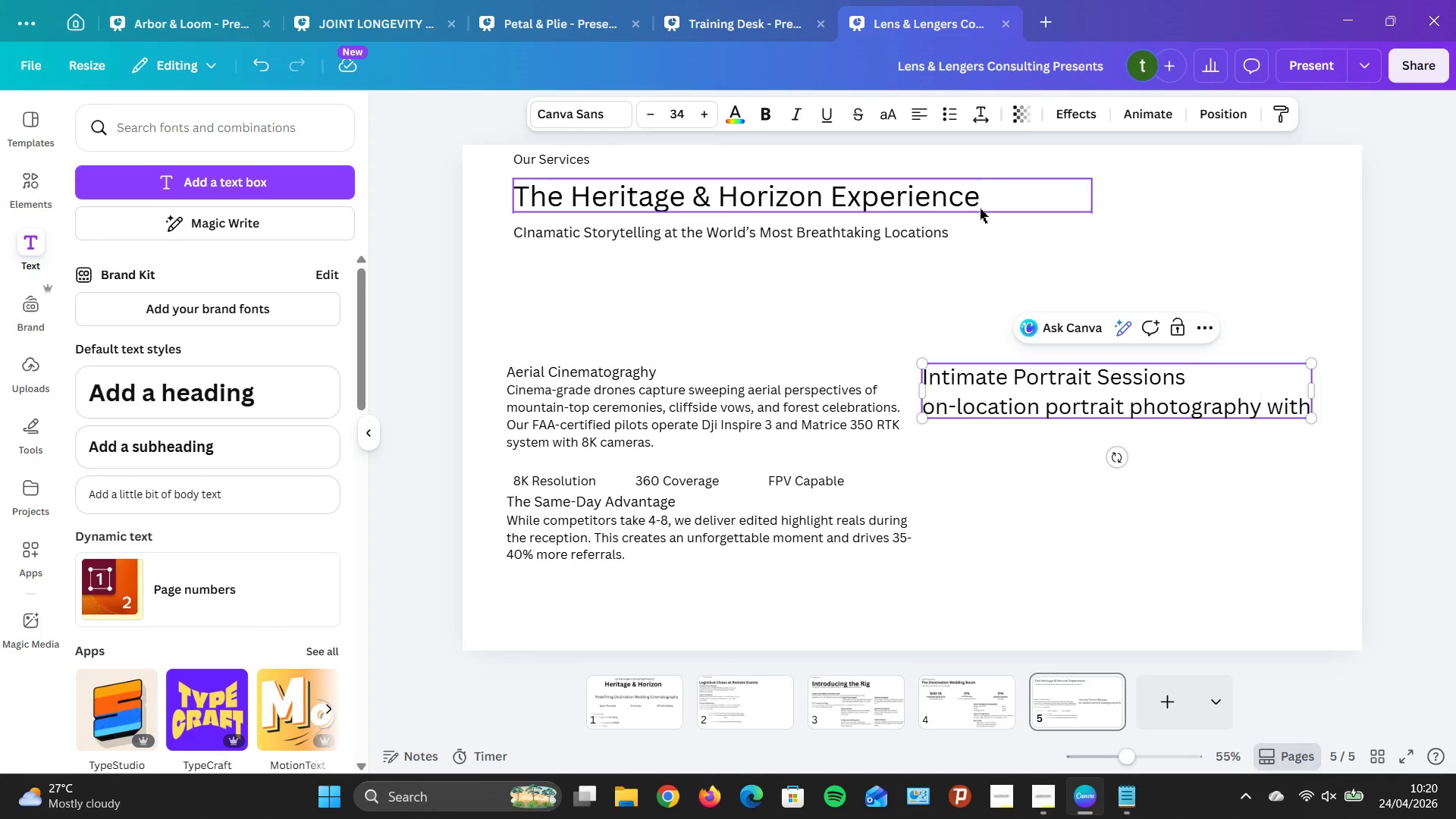 
type( same )
key(Backspace)
key(Backspace)
type(e )
key(Backspace)
type(-day editing cap)
key(Backspace)
type(pabilities)
 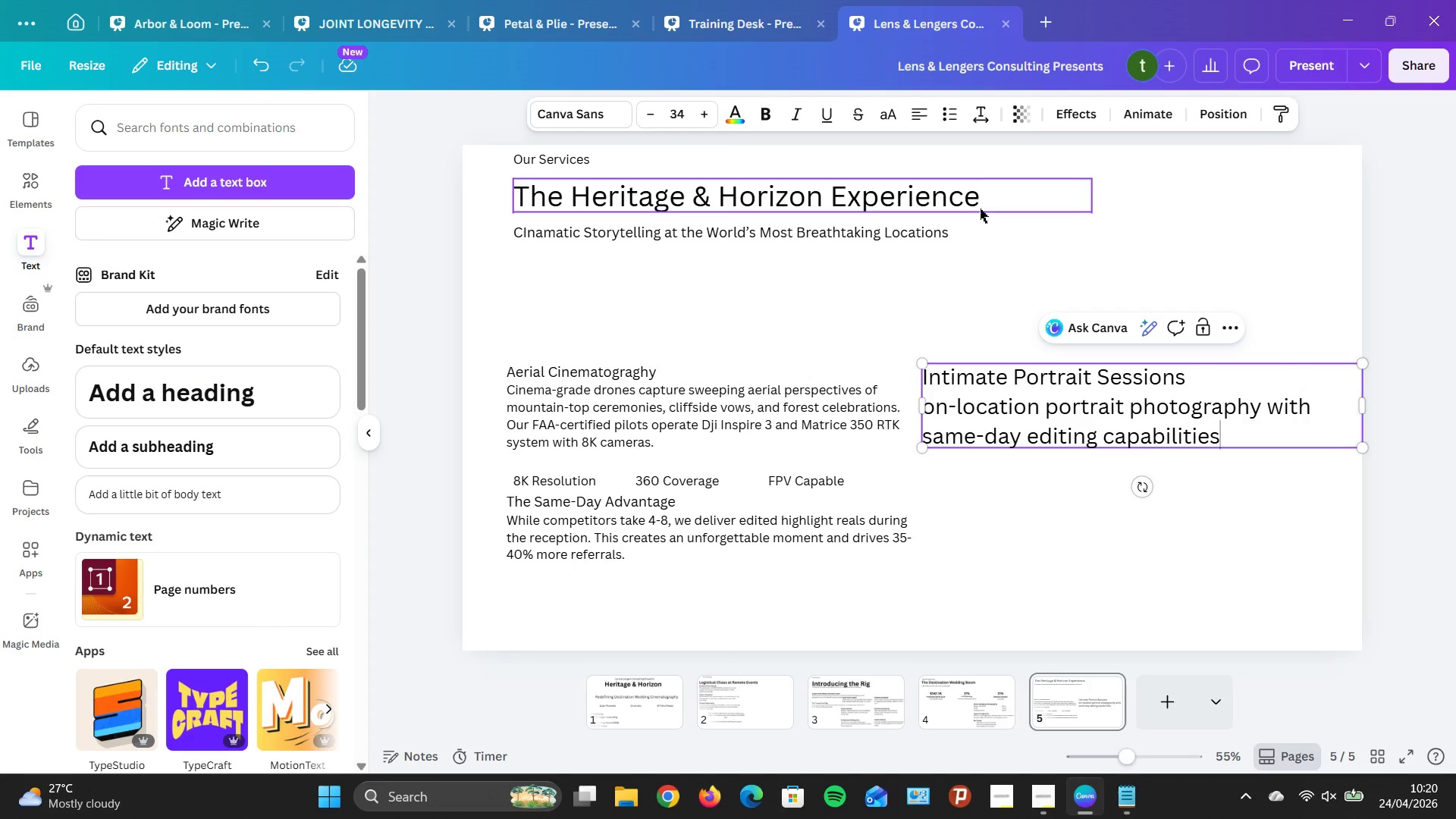 
wait(6.03)
 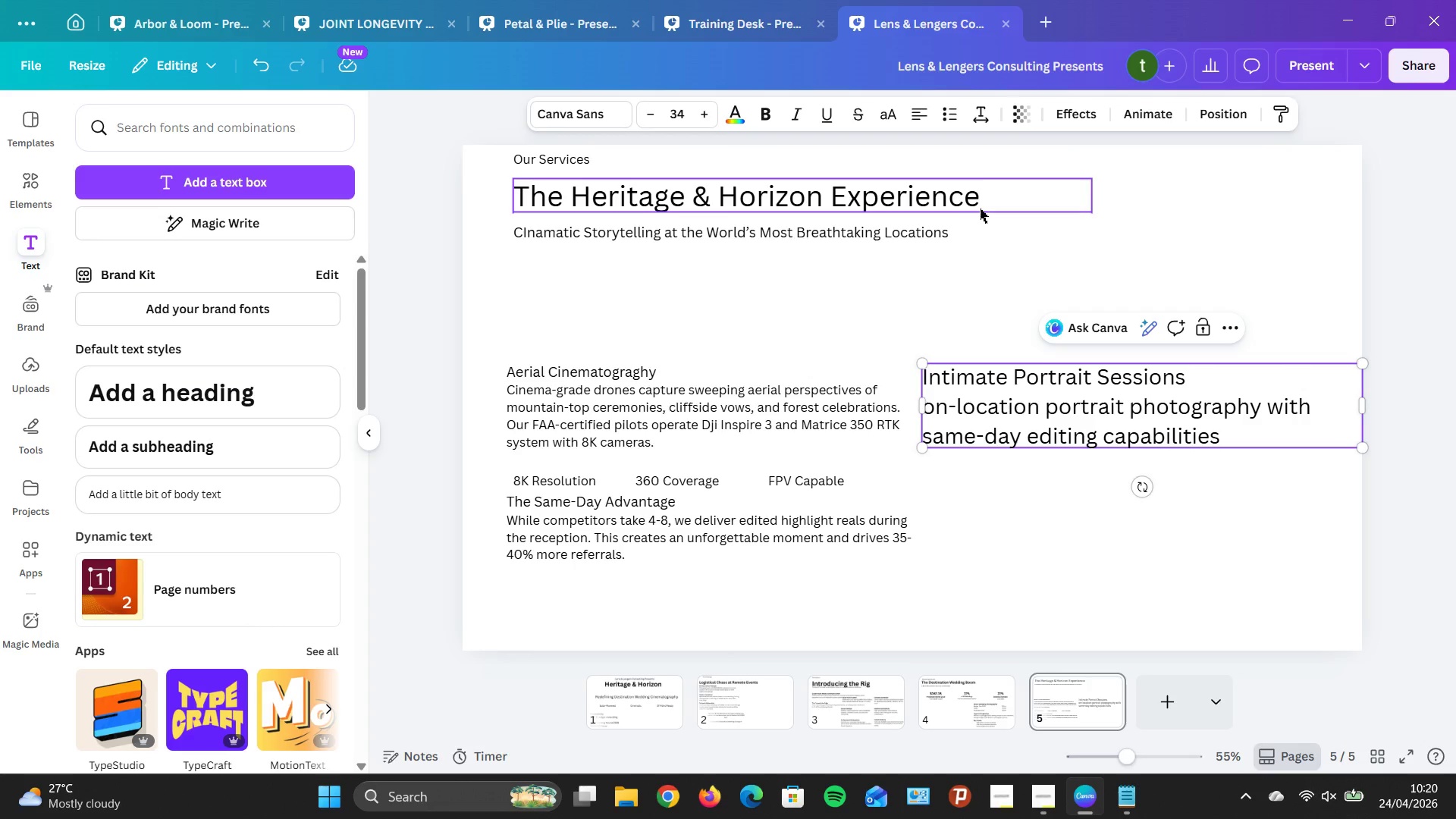 
key(Backspace)
 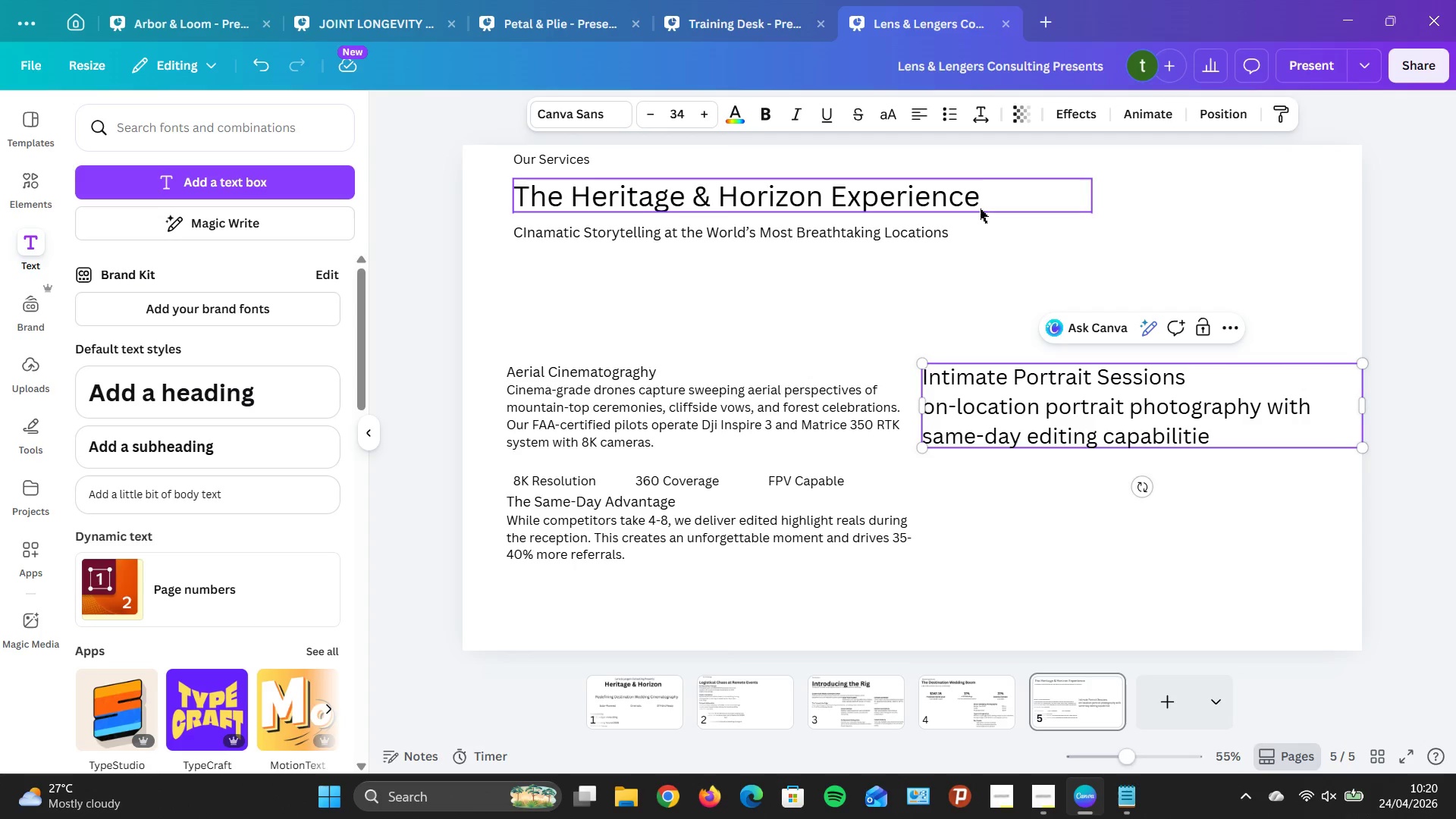 
key(S)
 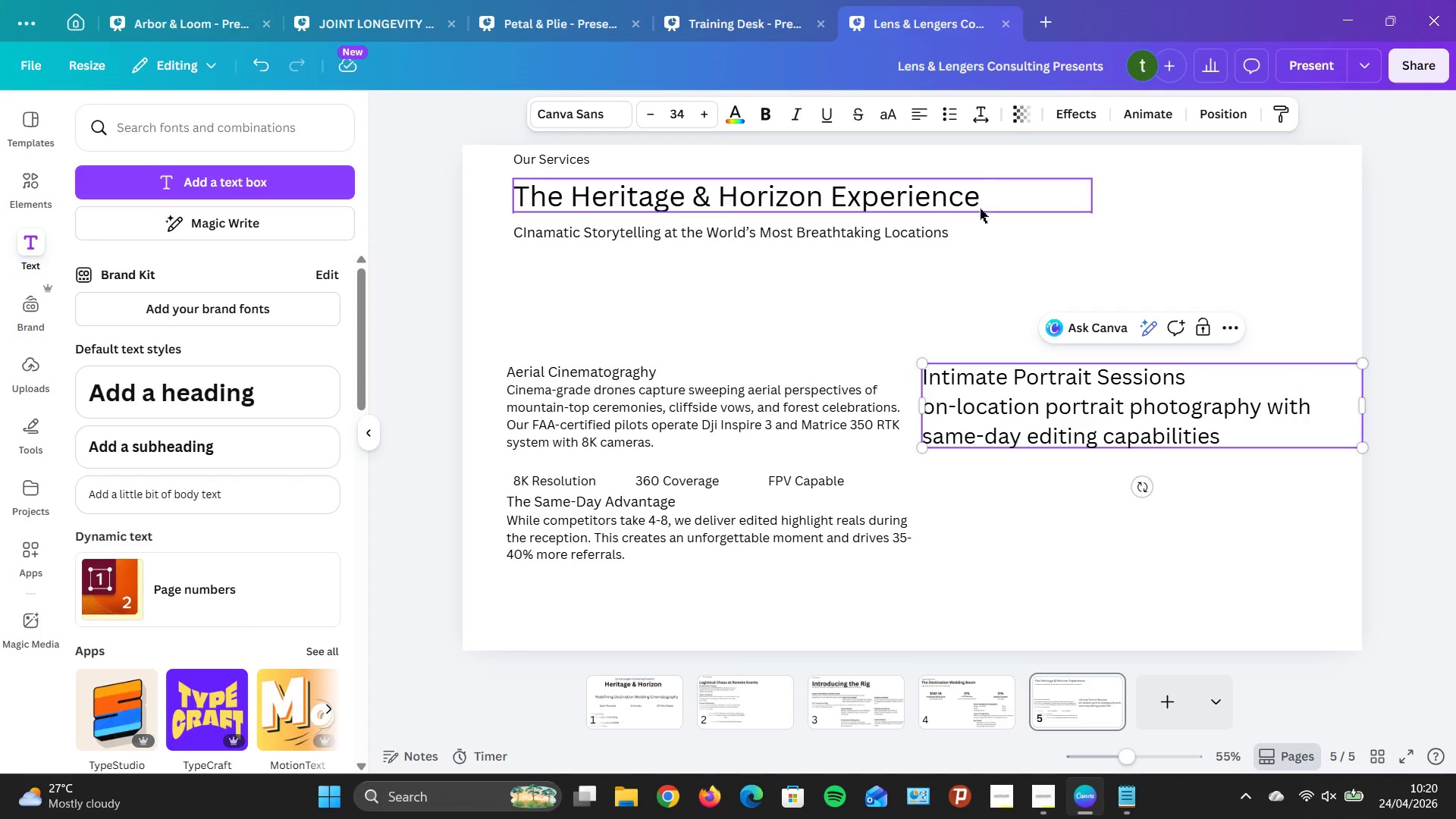 
key(Period)
 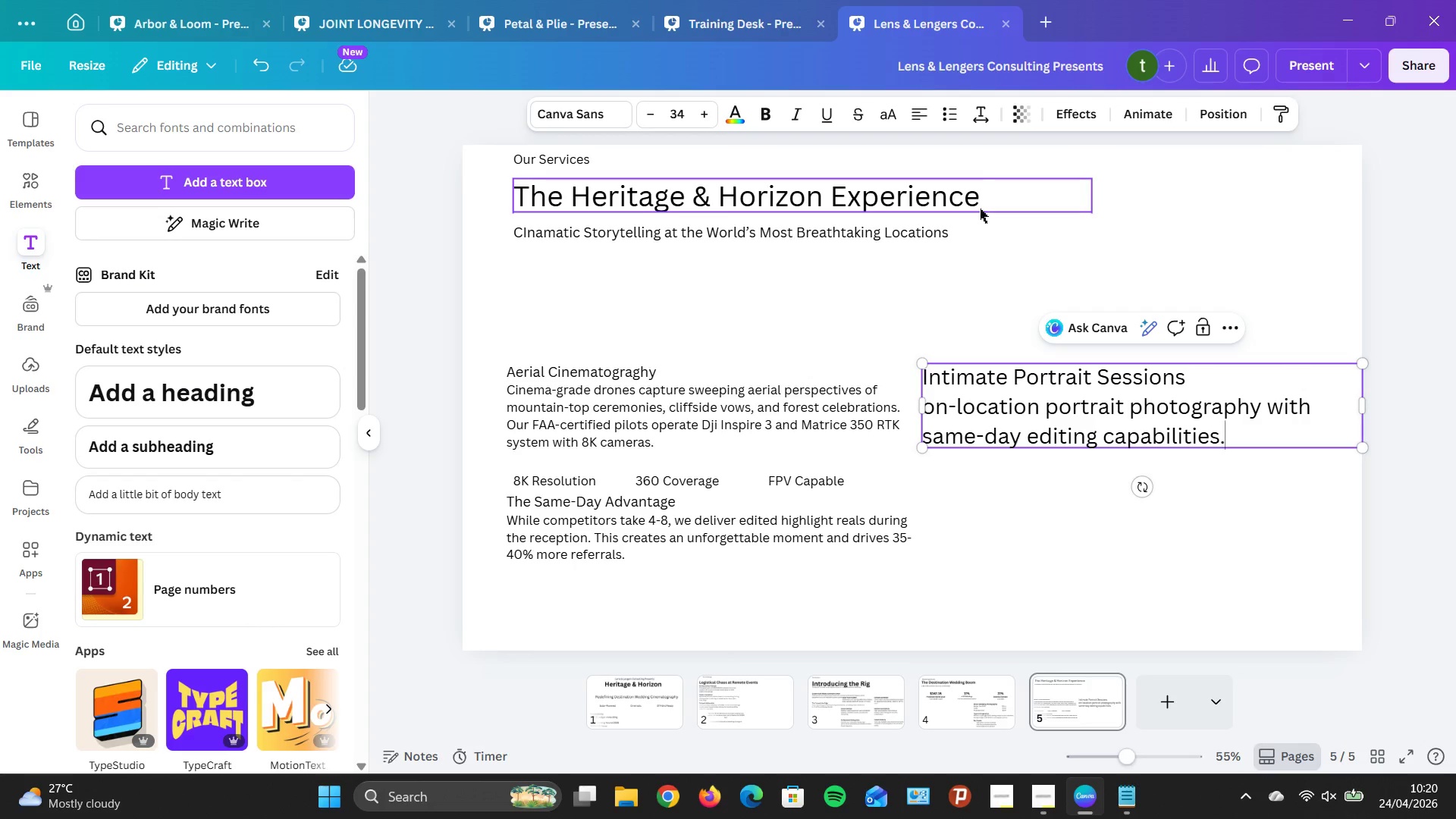 
type( Couples see theirs firt)
 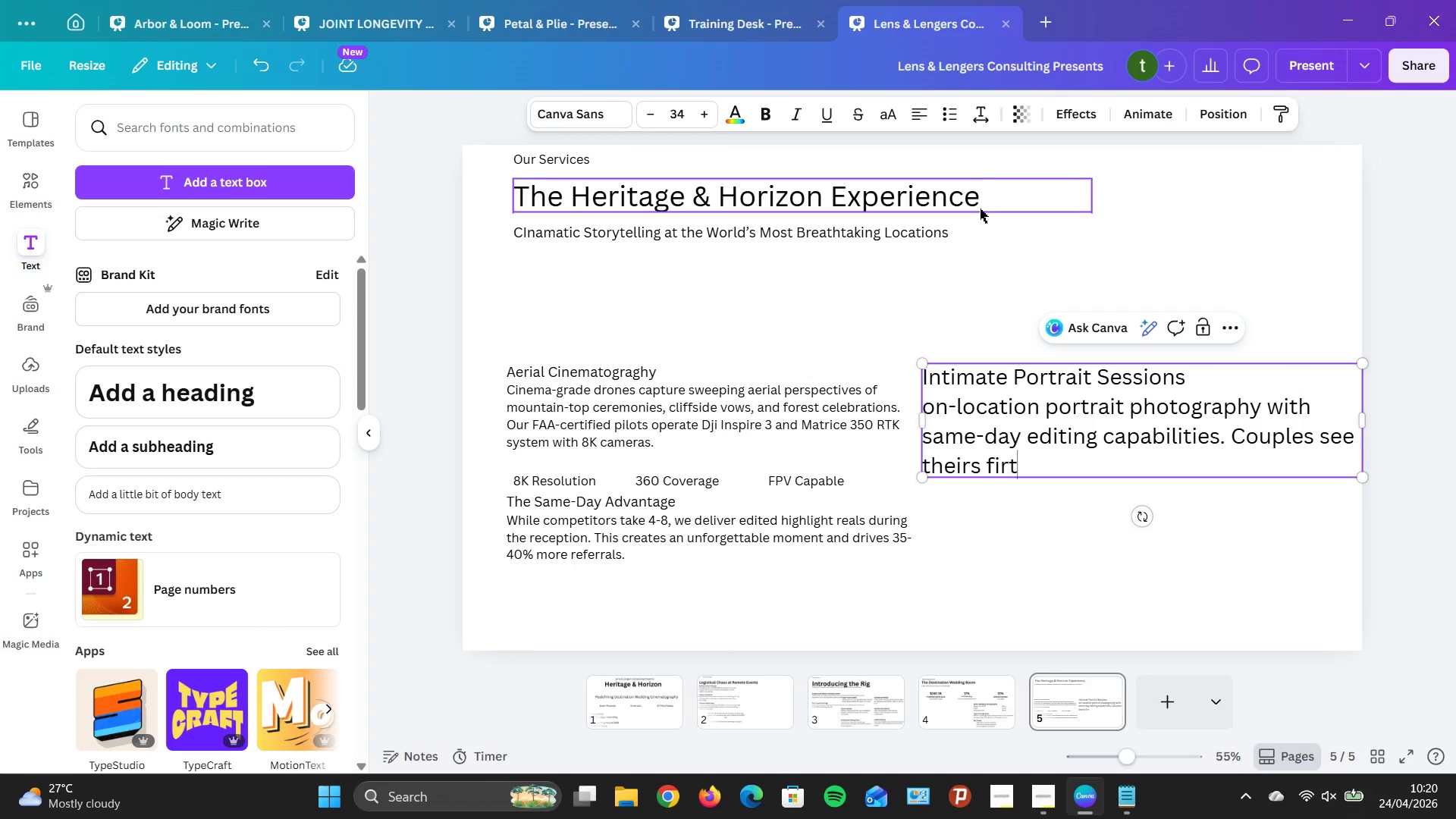 
key(T)
 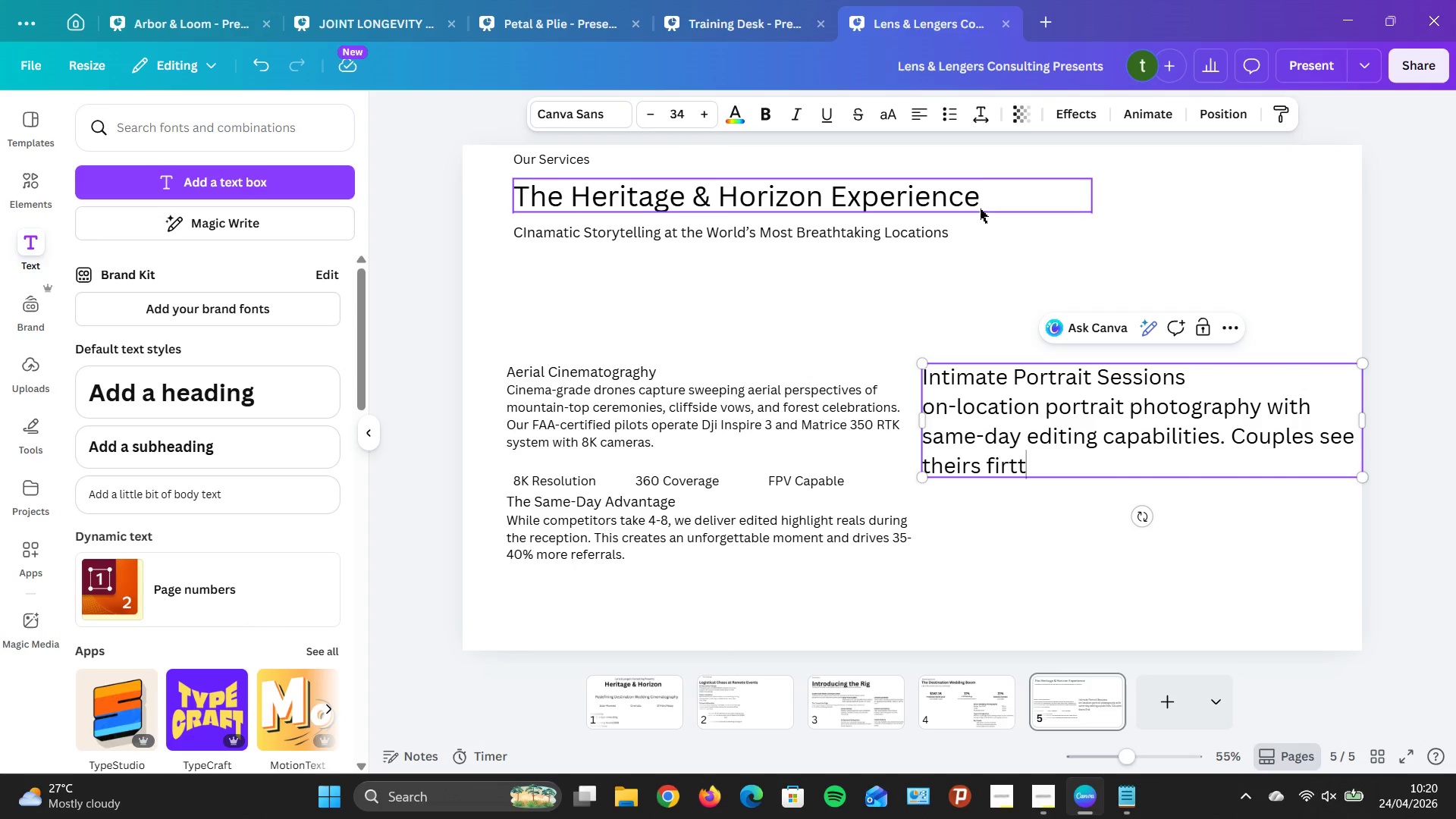 
key(Space)
 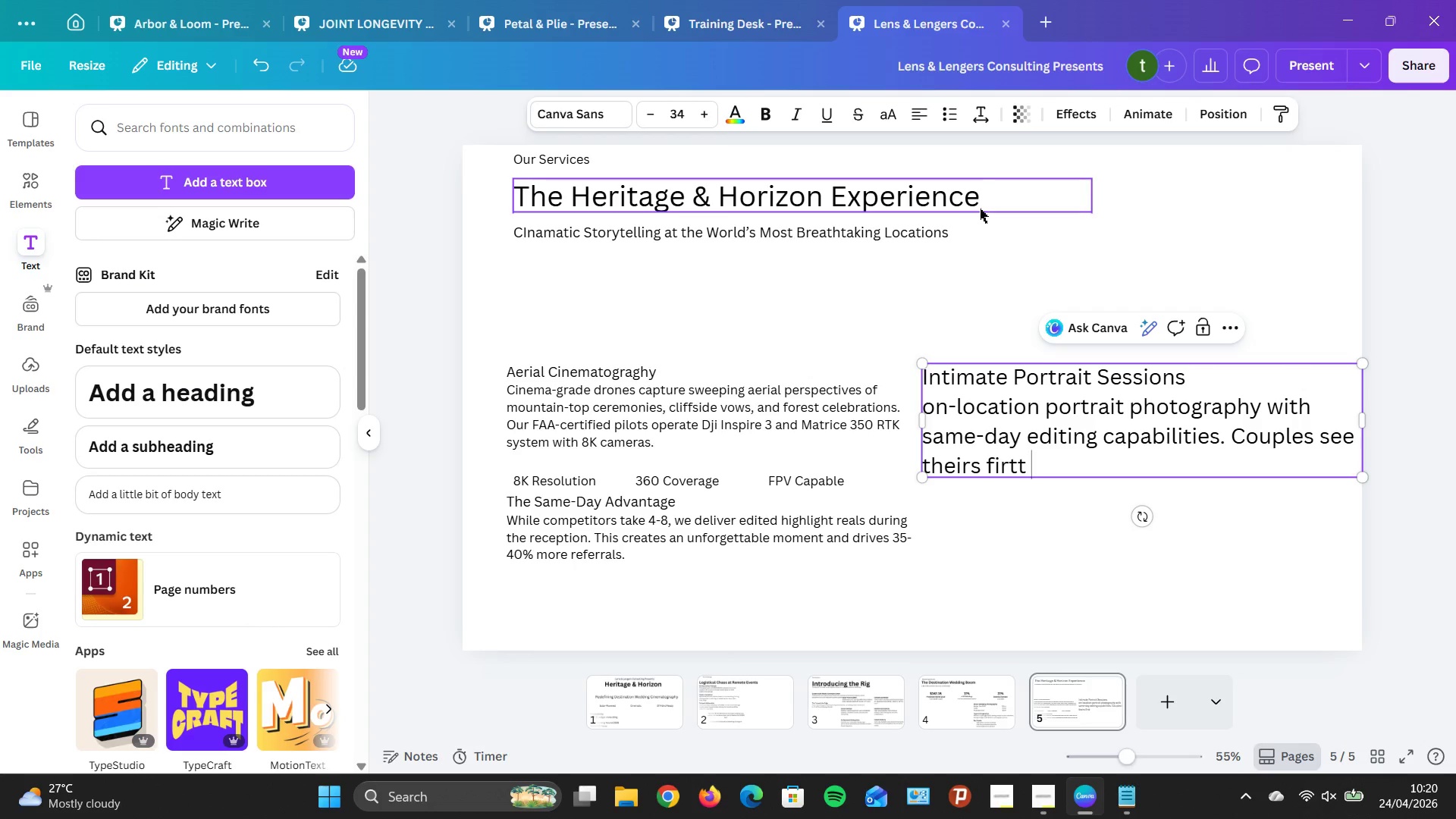 
key(ArrowLeft)
 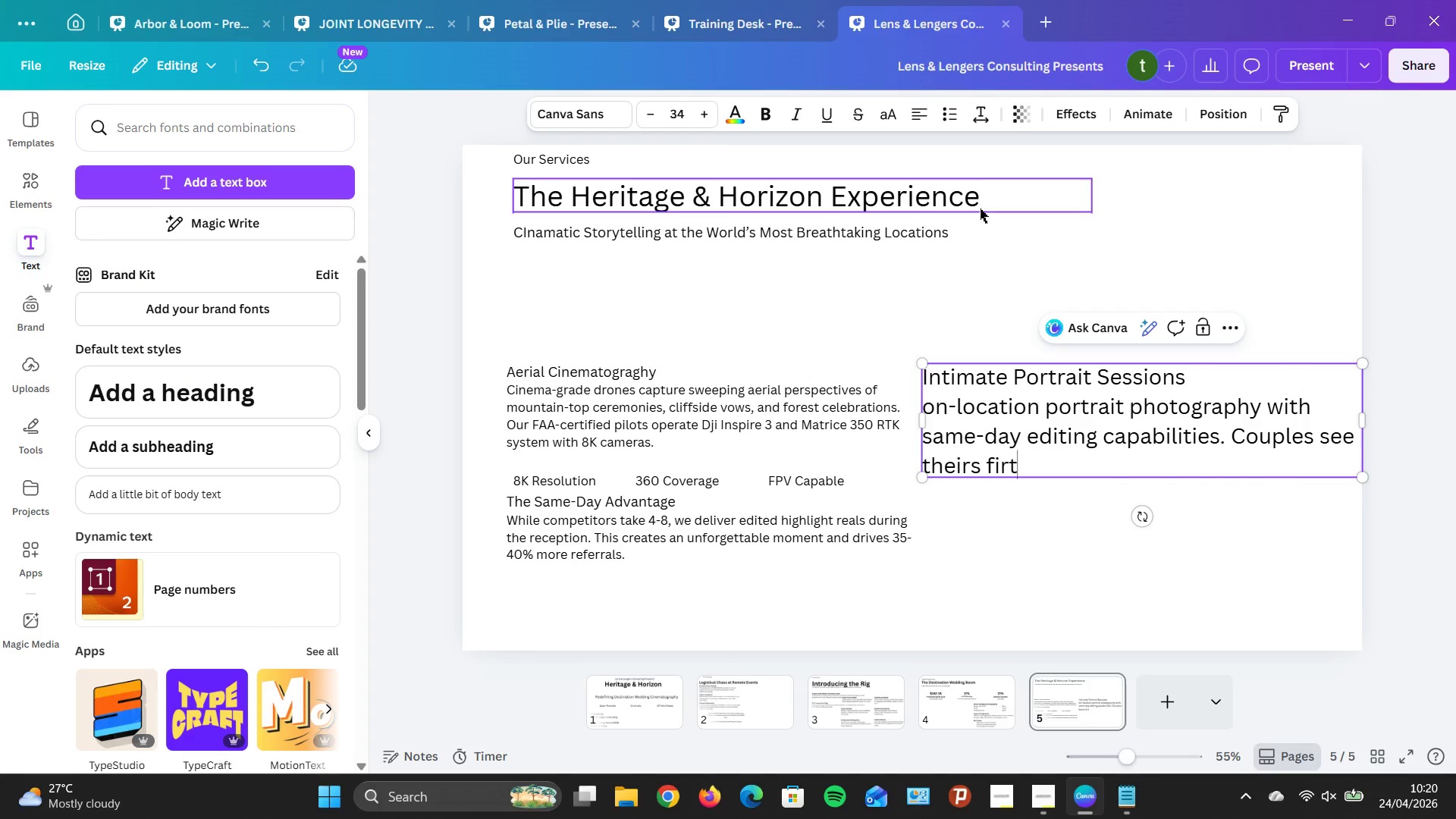 
key(Backspace)
key(Backspace)
type(st selecting rints )
 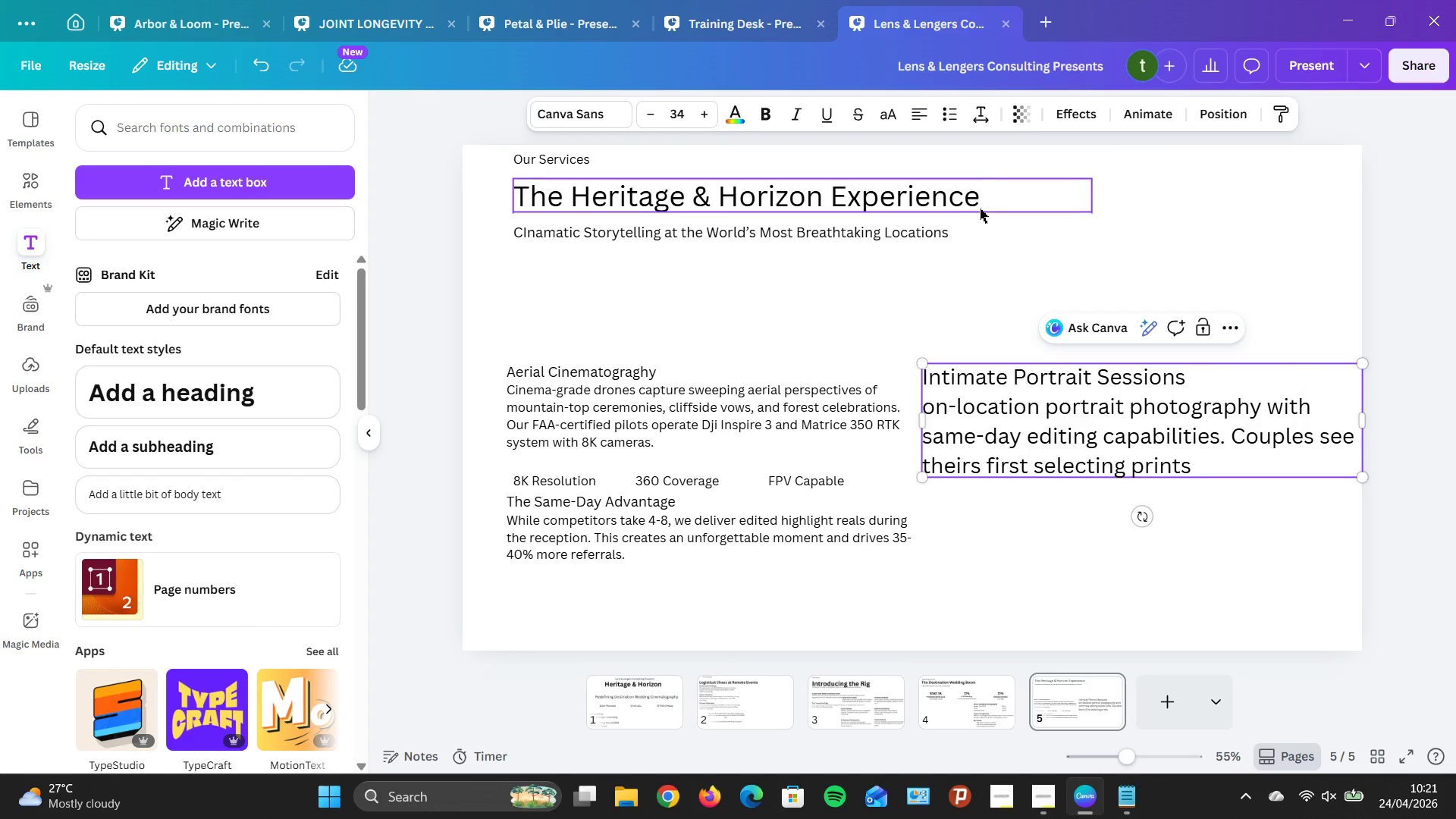 
hold_key(key=P, duration=0.31)
 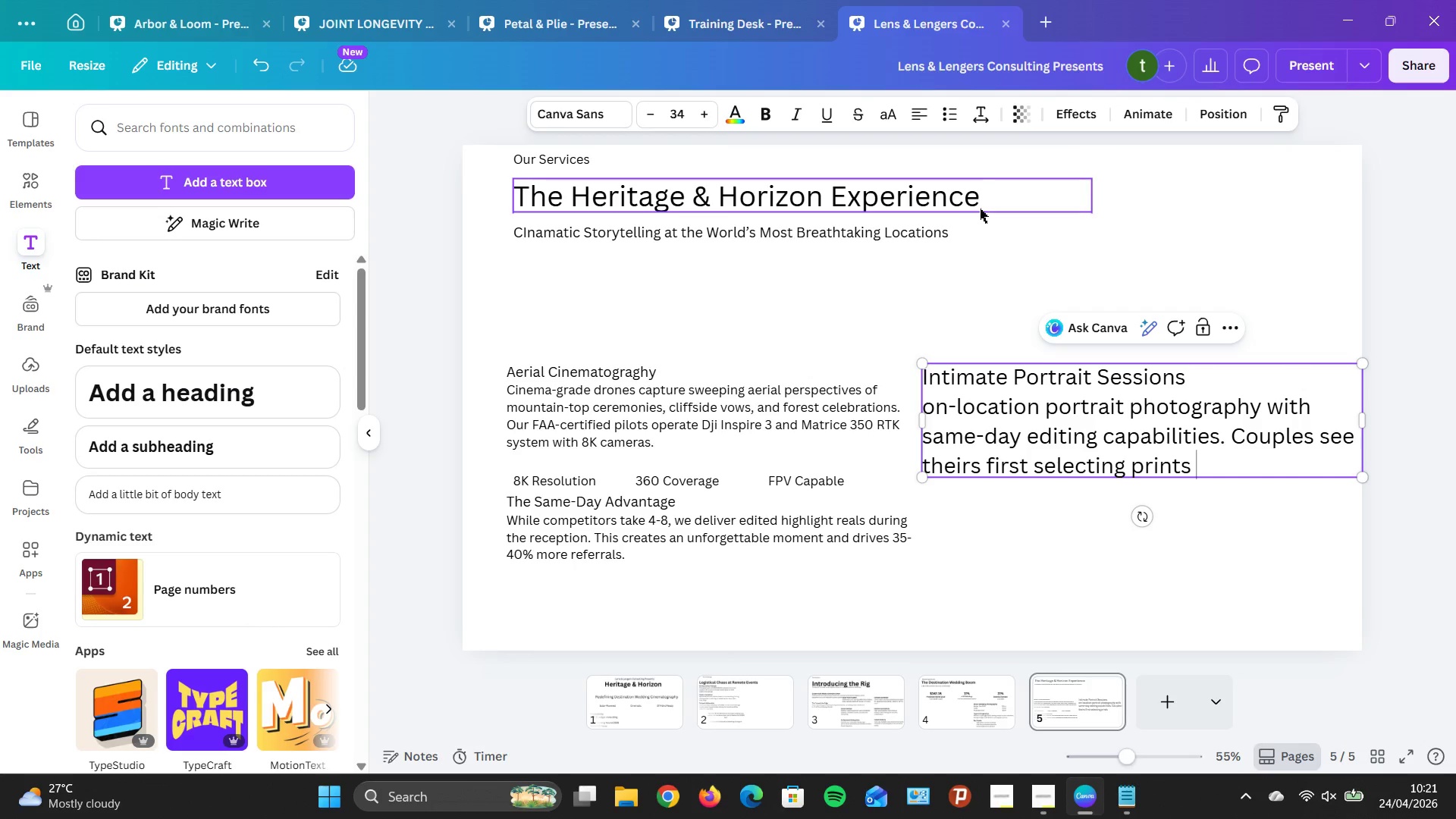 
wait(6.08)
 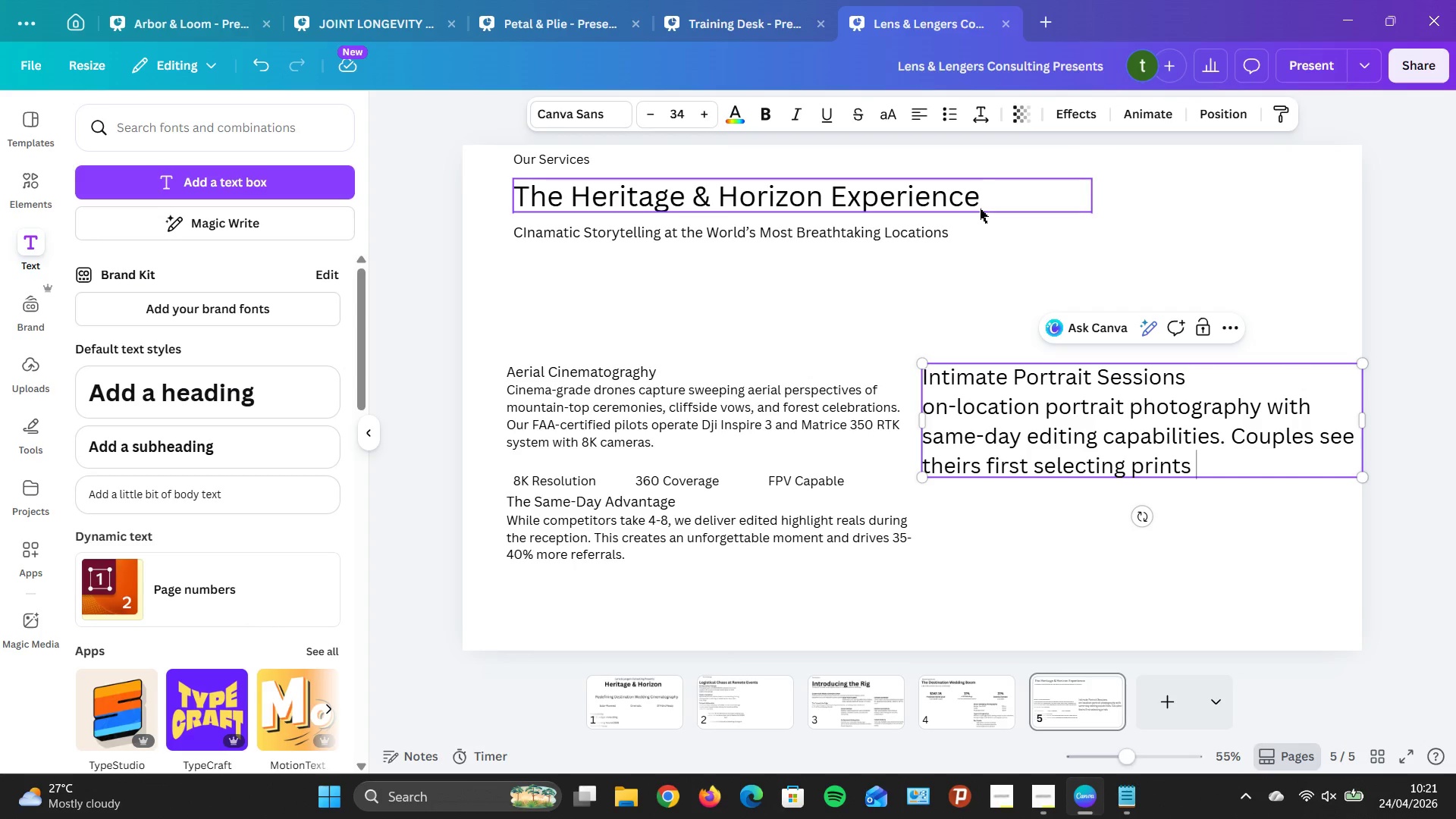 
double_click([647, 112])
 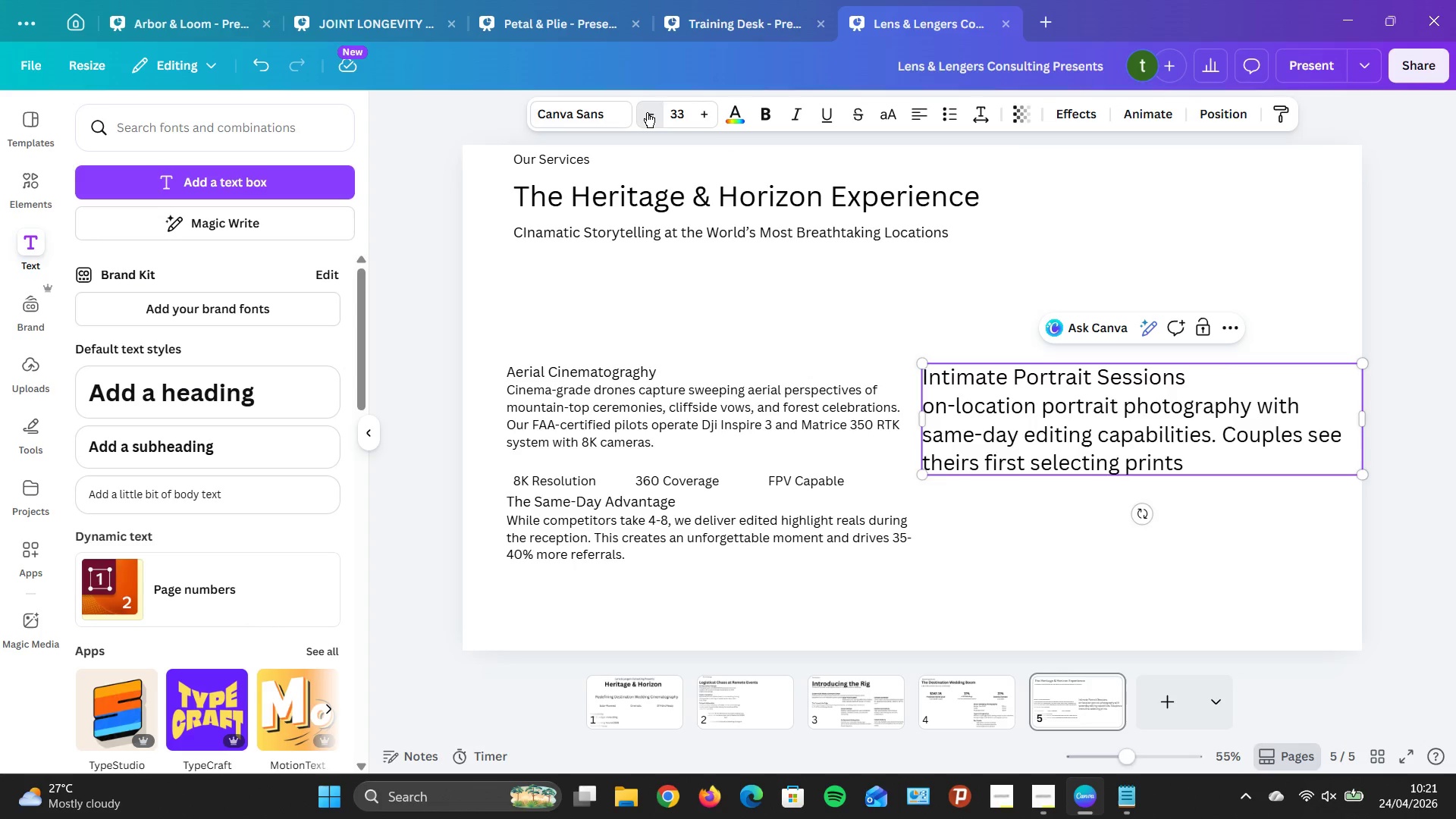 
triple_click([647, 112])
 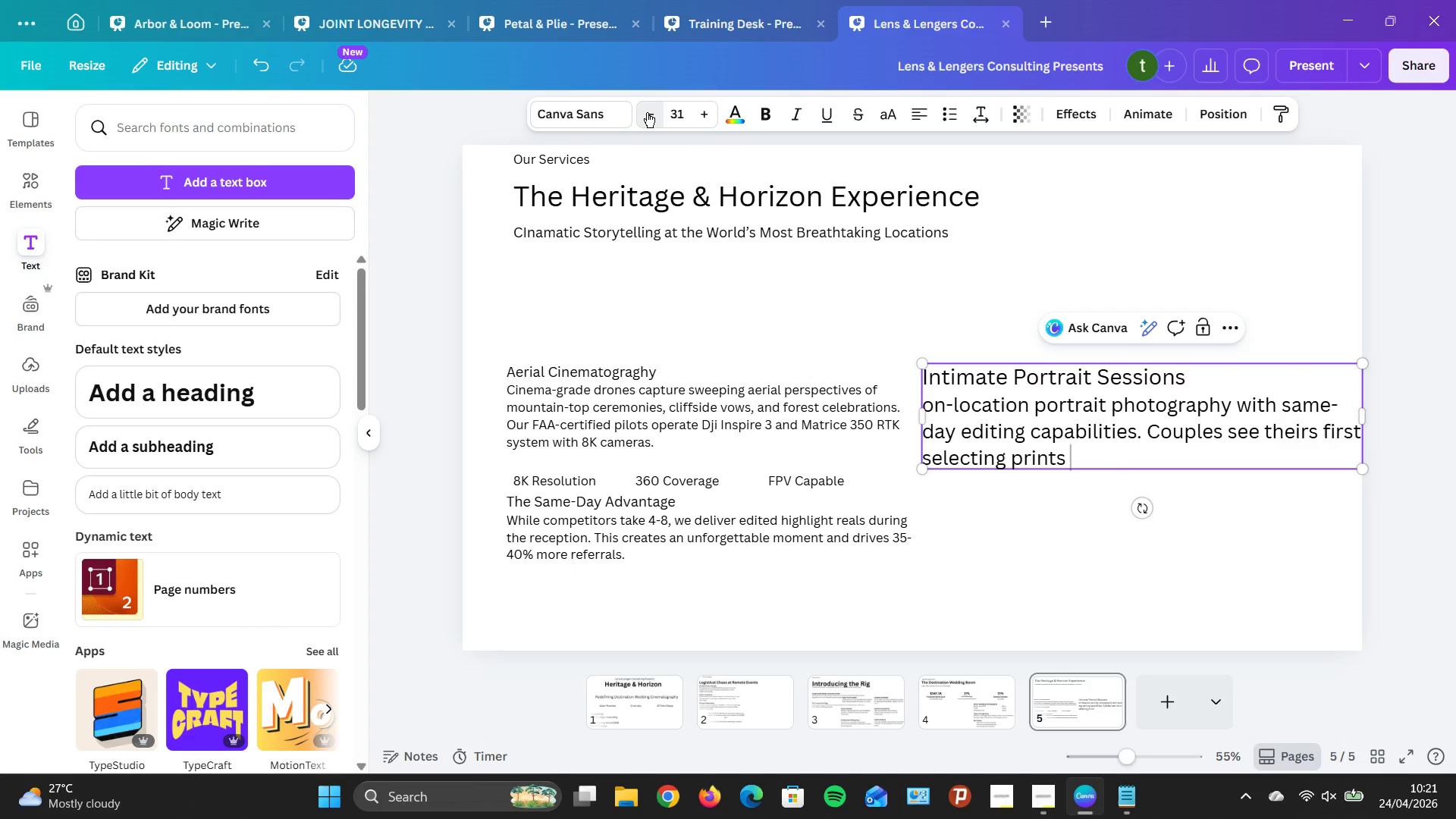 
triple_click([647, 112])
 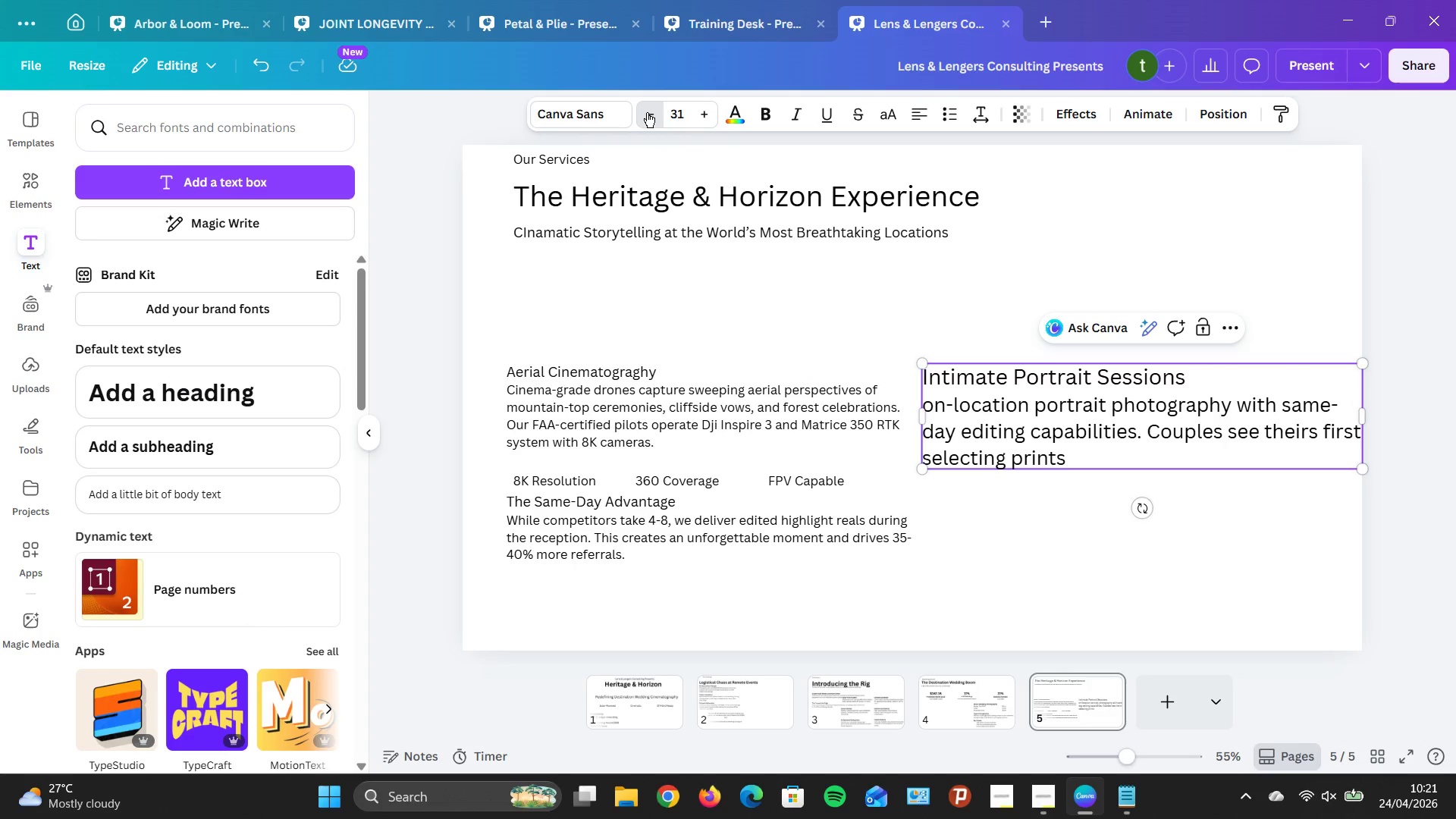 
triple_click([647, 112])
 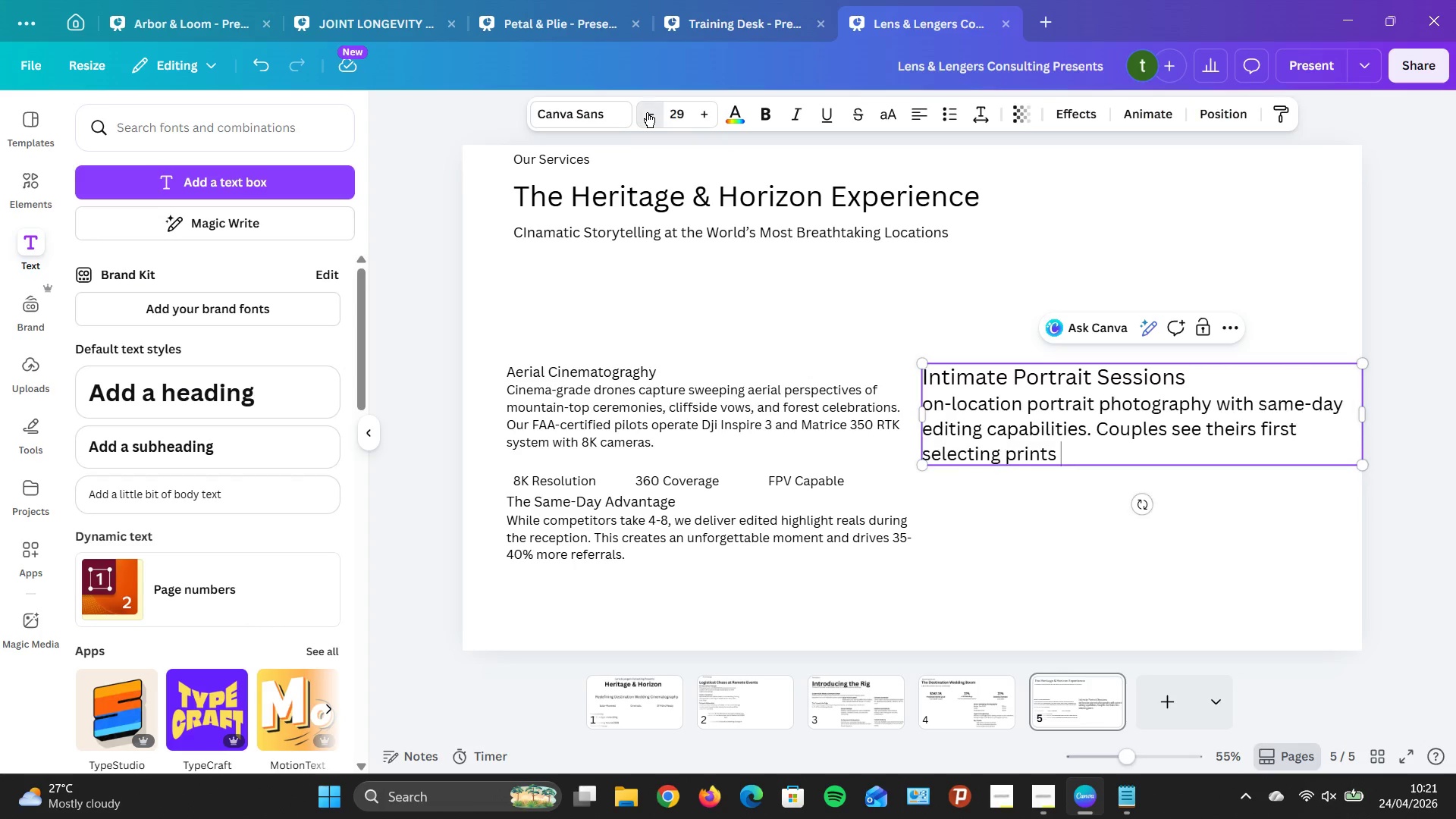 
triple_click([647, 112])
 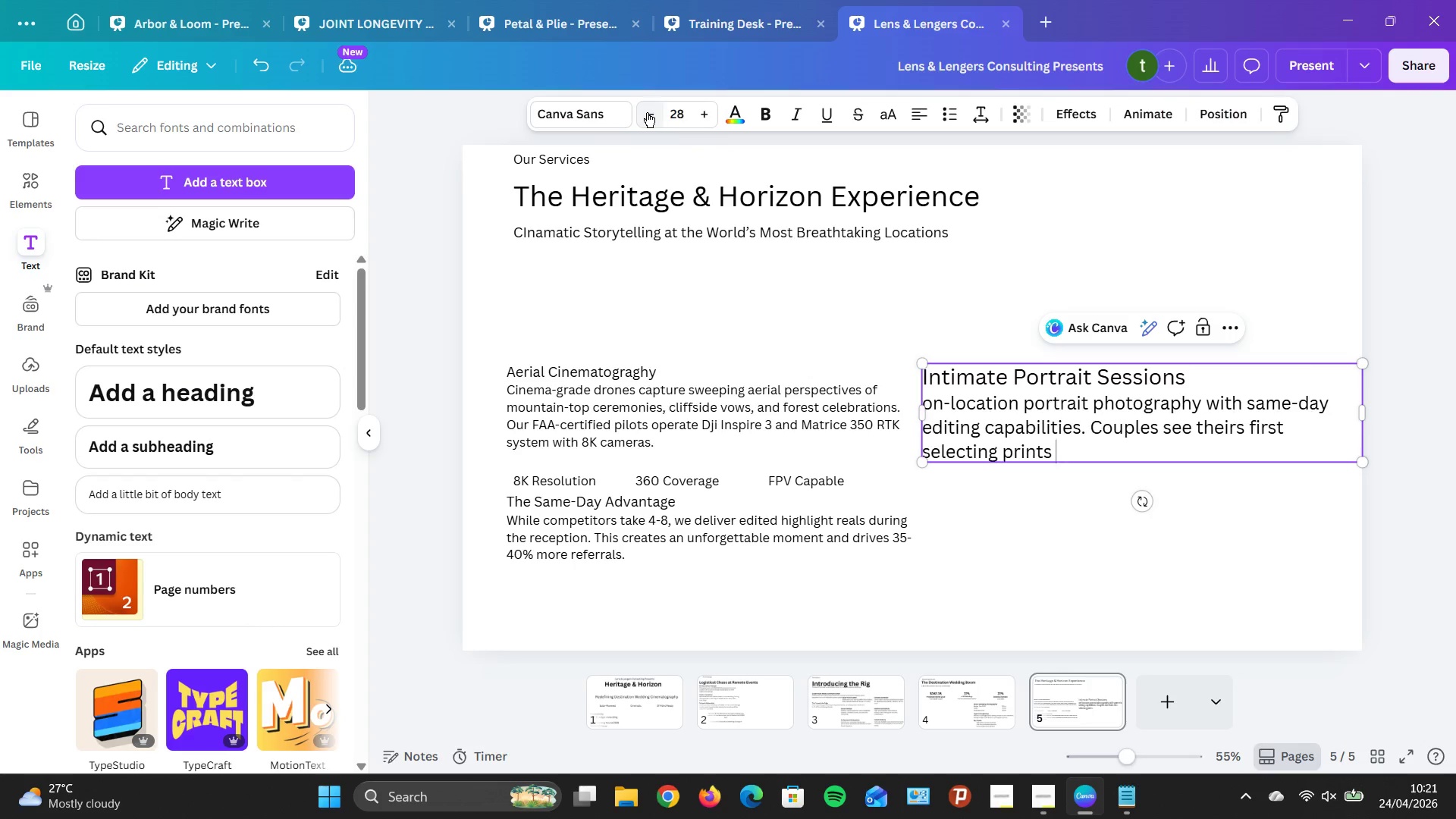 
triple_click([647, 112])
 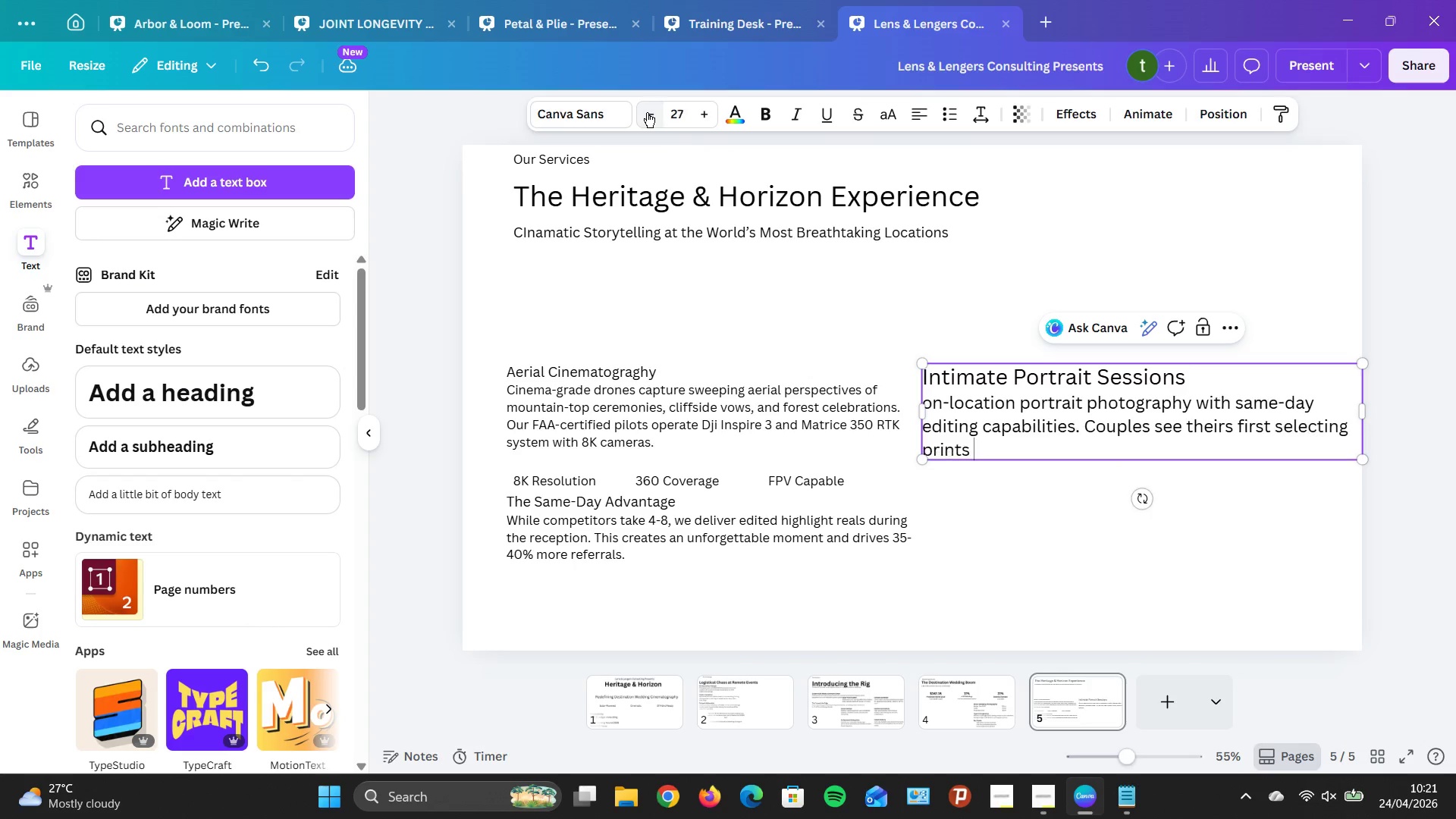 
triple_click([647, 112])
 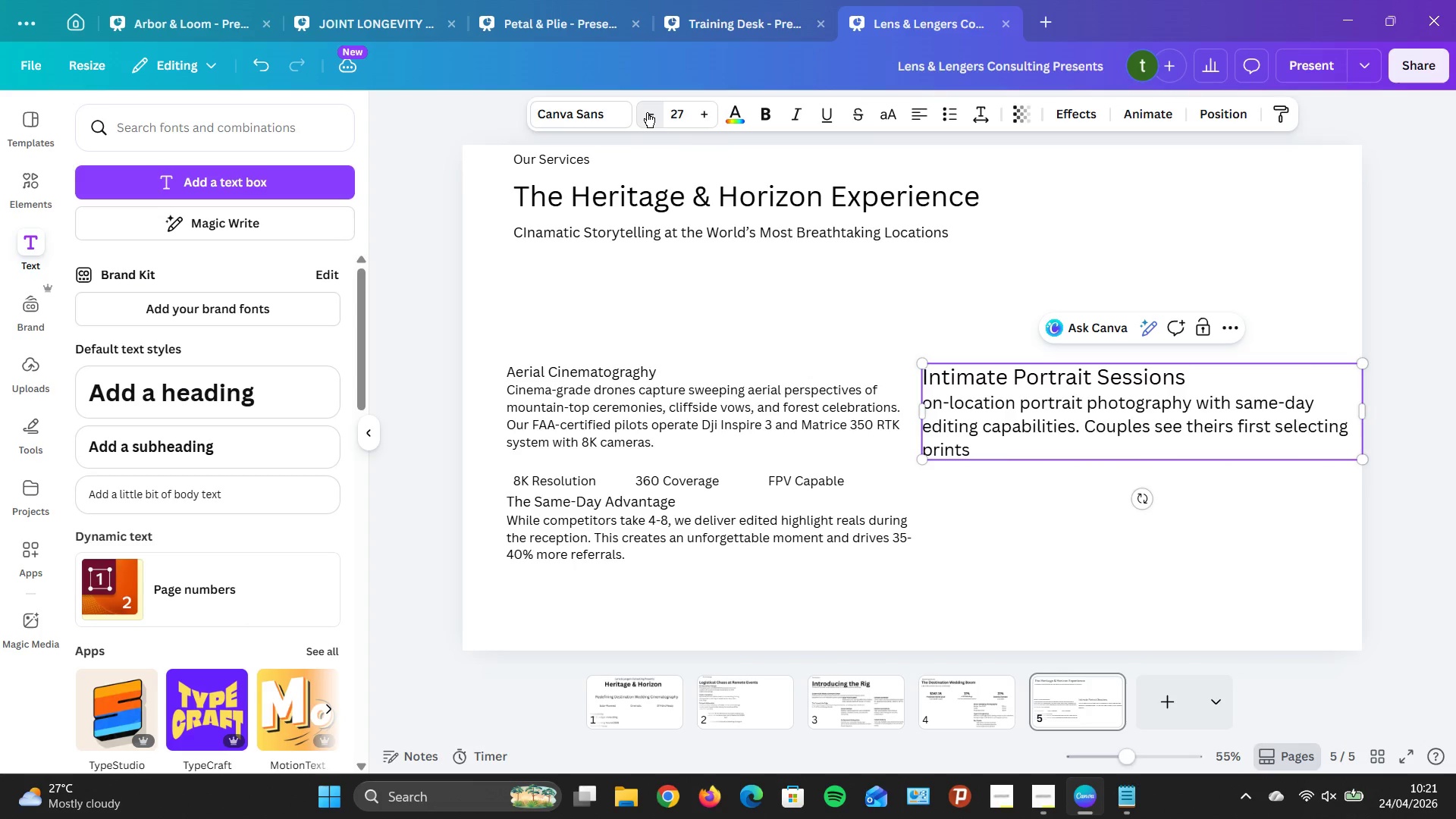 
triple_click([647, 112])
 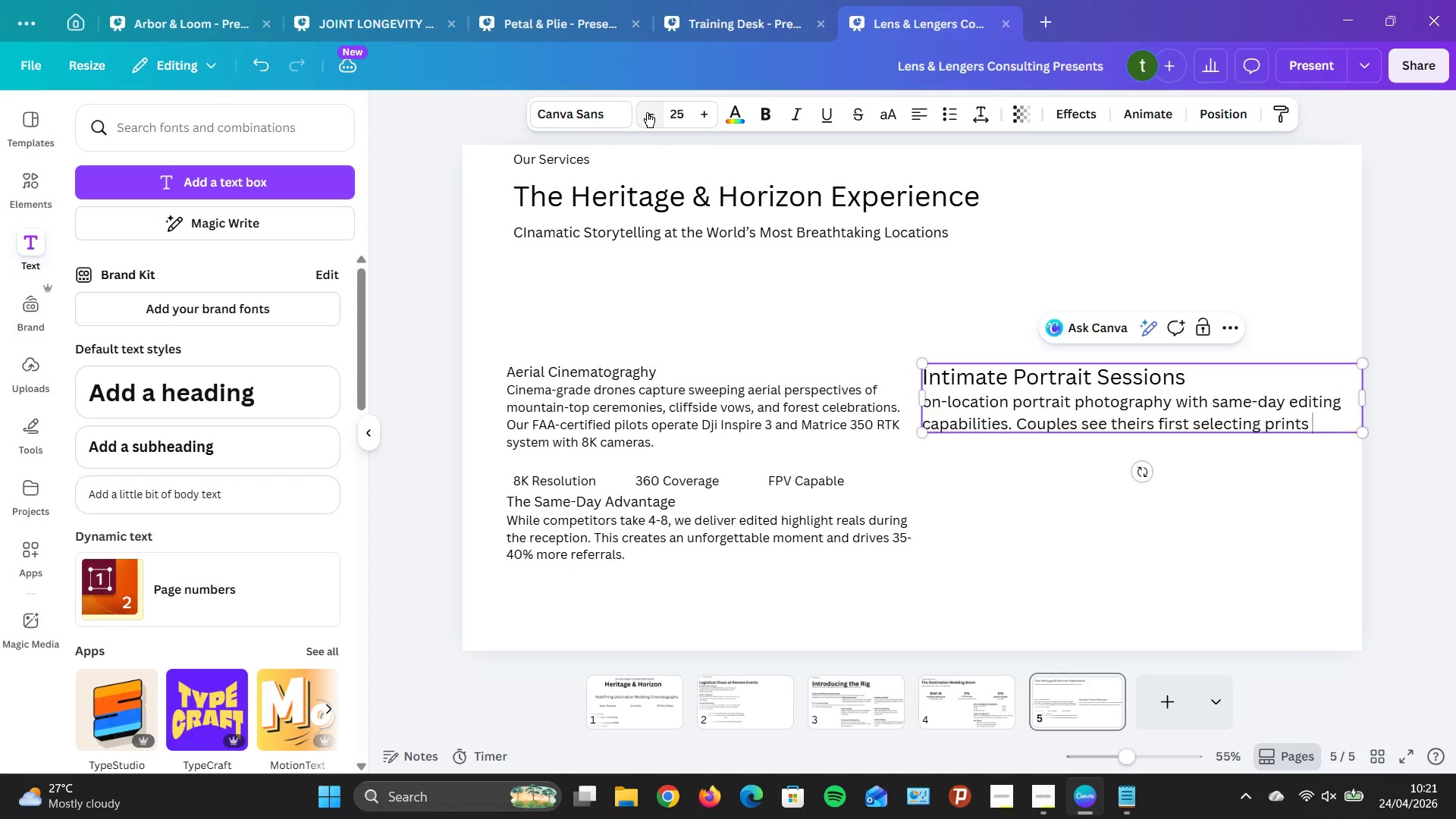 
triple_click([647, 112])
 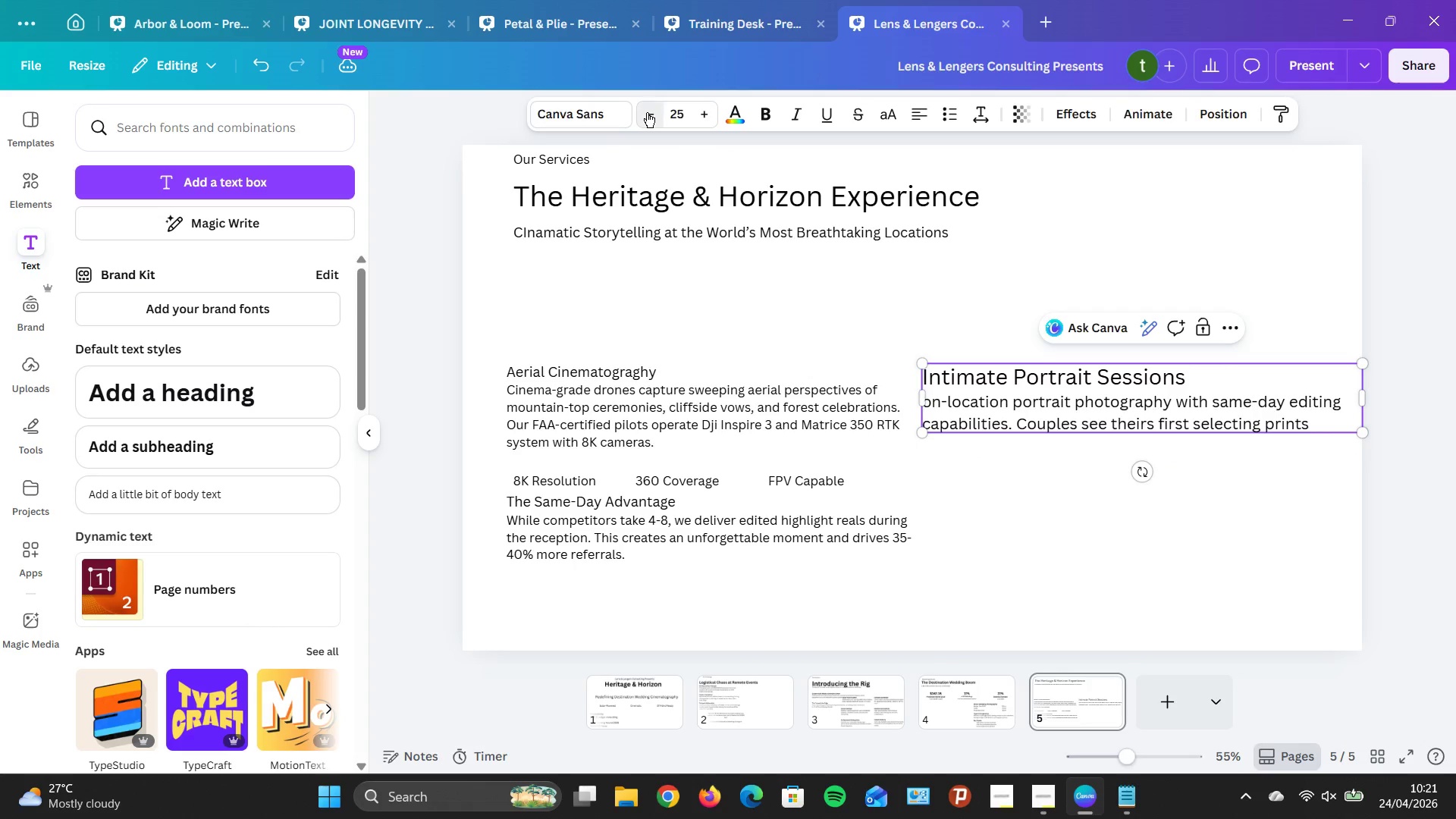 
triple_click([647, 112])
 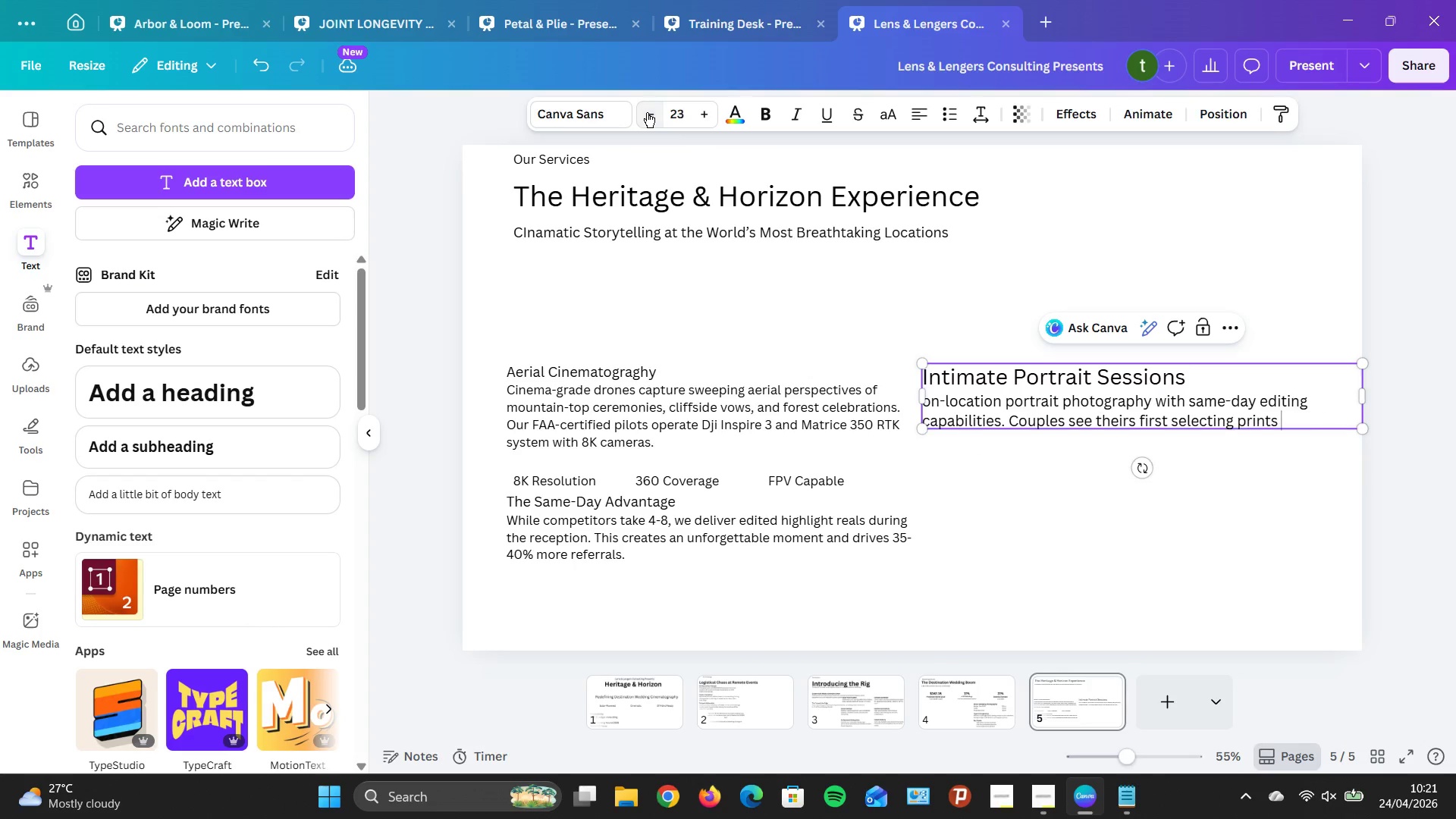 
triple_click([647, 112])
 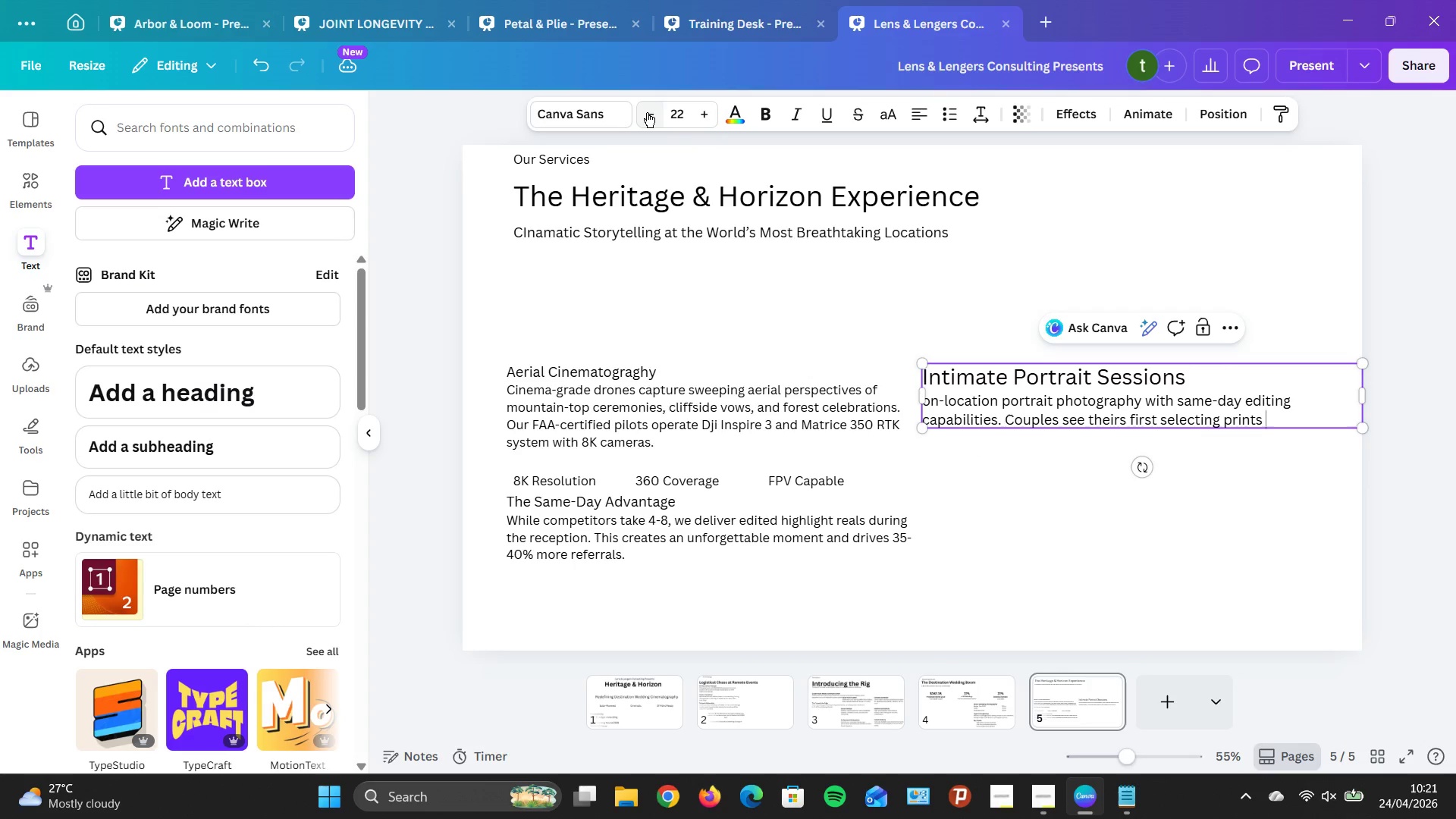 
triple_click([647, 112])
 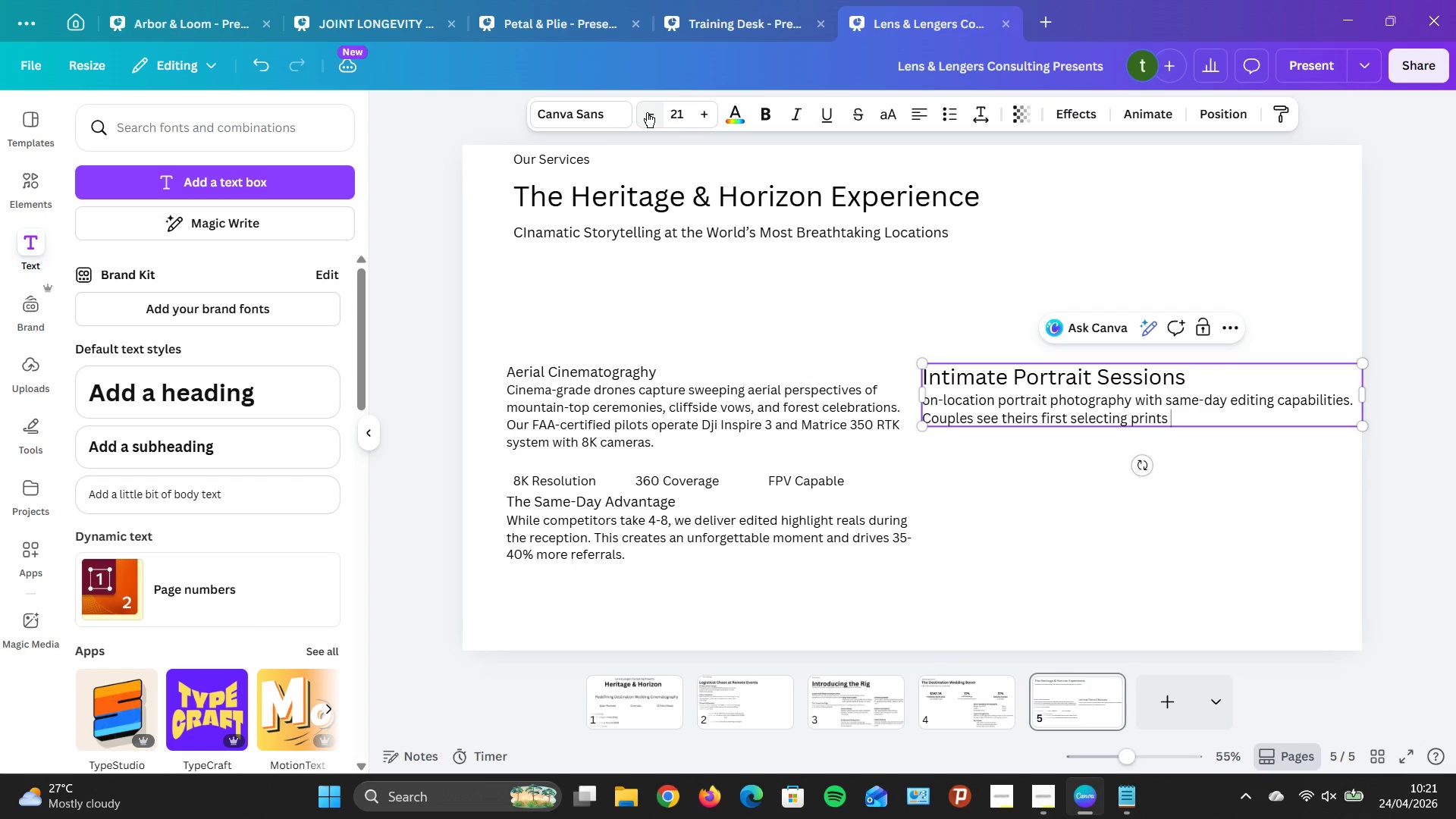 
left_click([647, 112])
 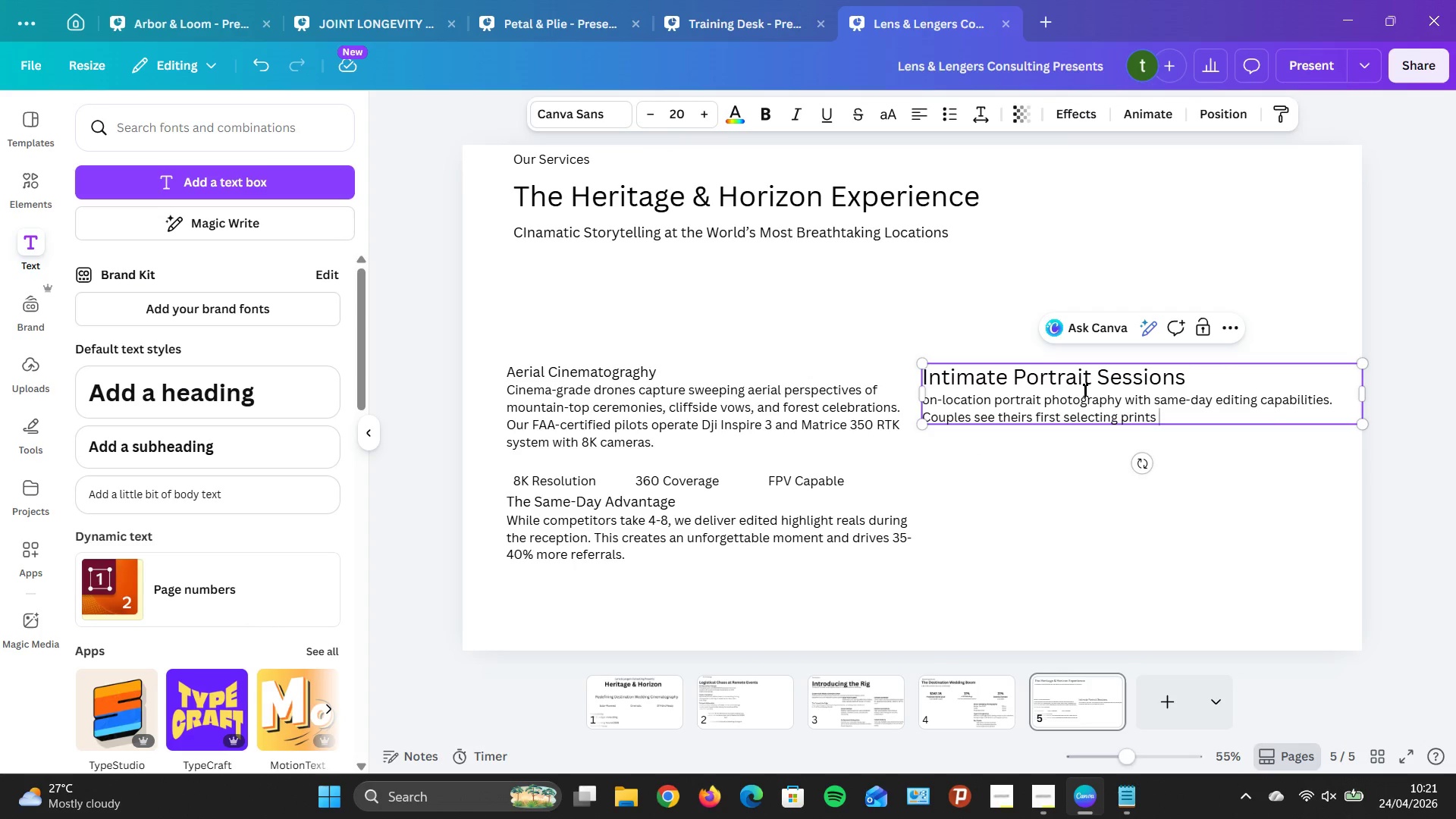 
left_click([1083, 380])
 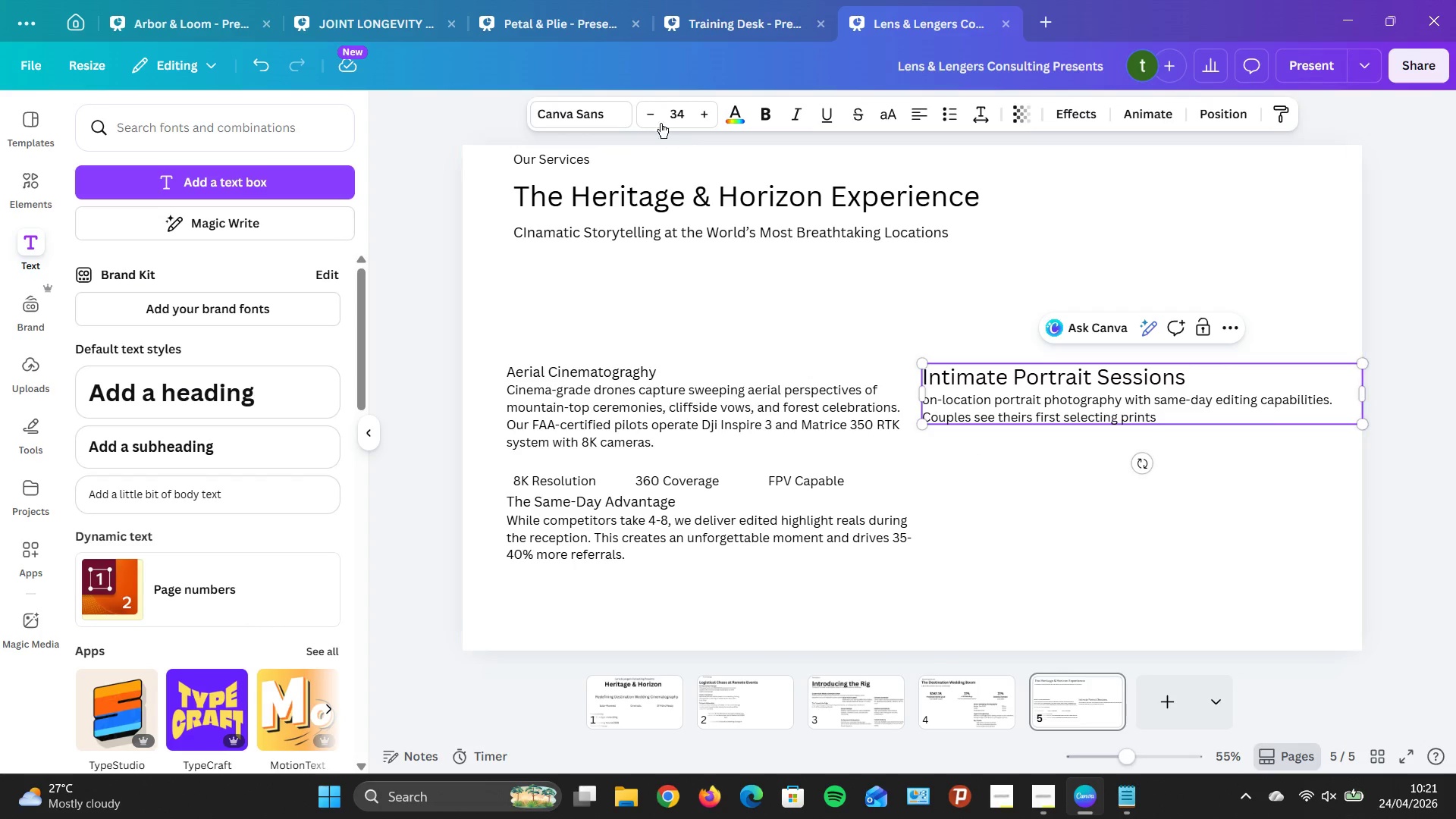 
double_click([646, 105])
 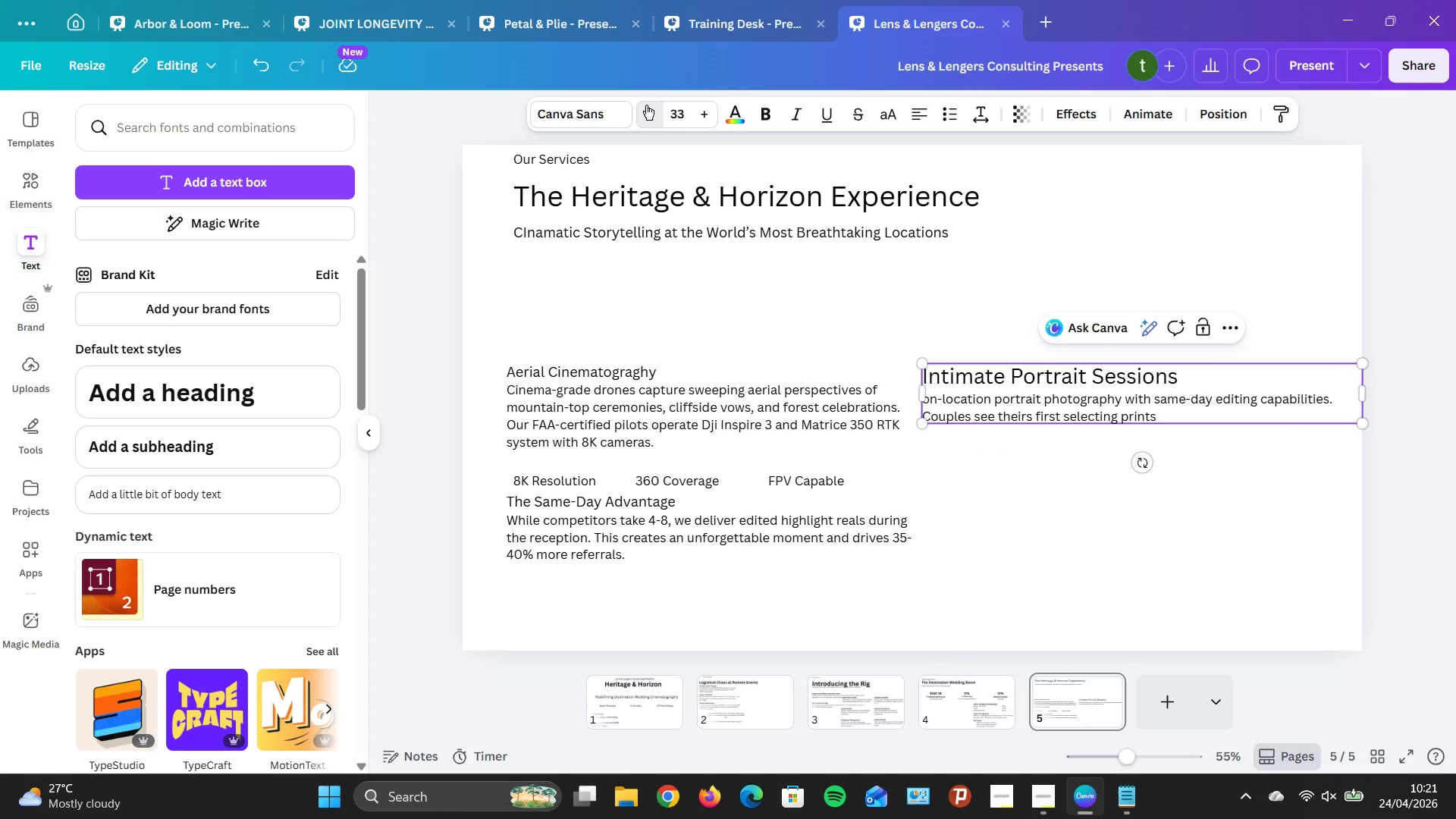 
triple_click([646, 105])
 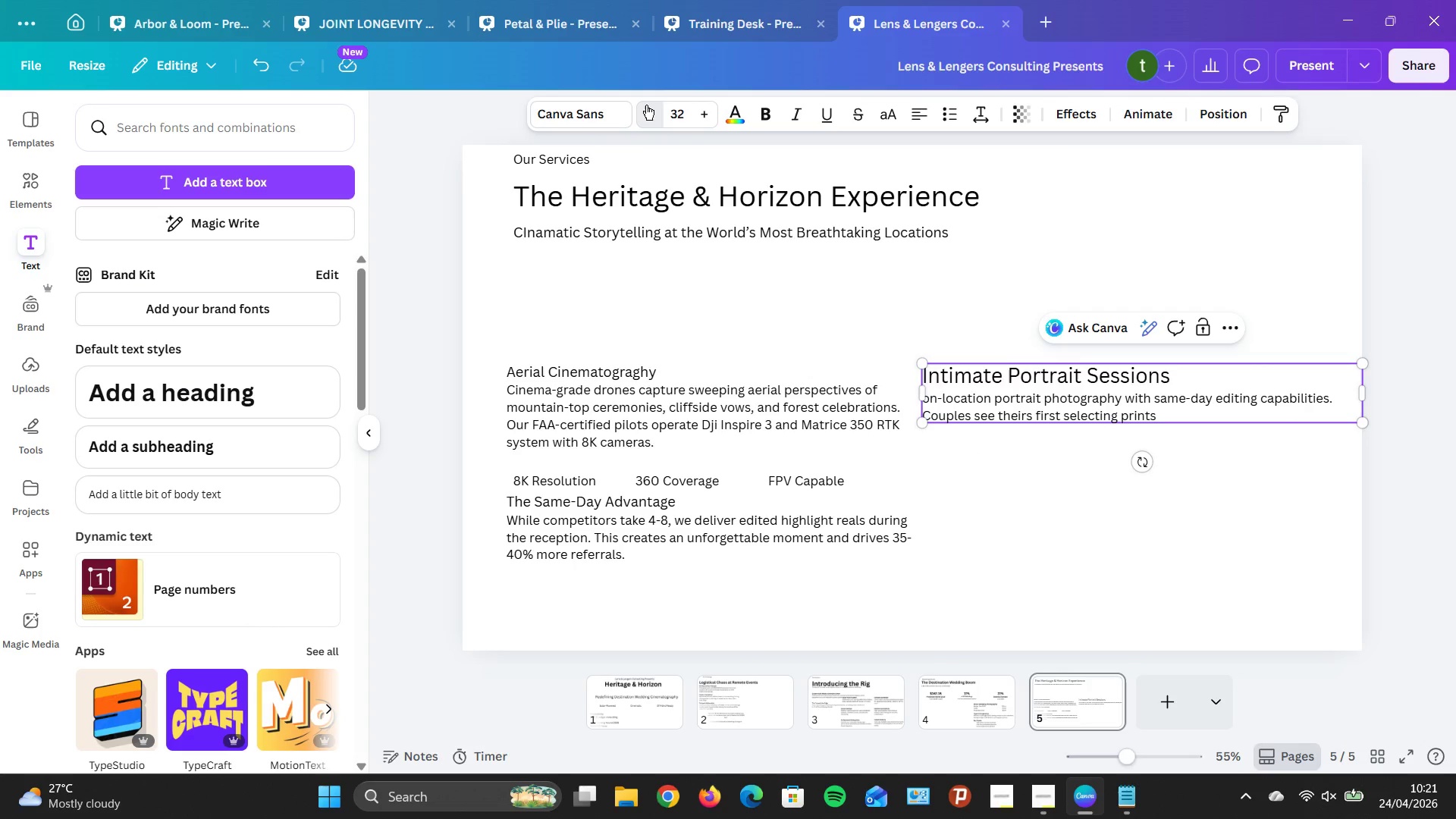 
triple_click([646, 105])
 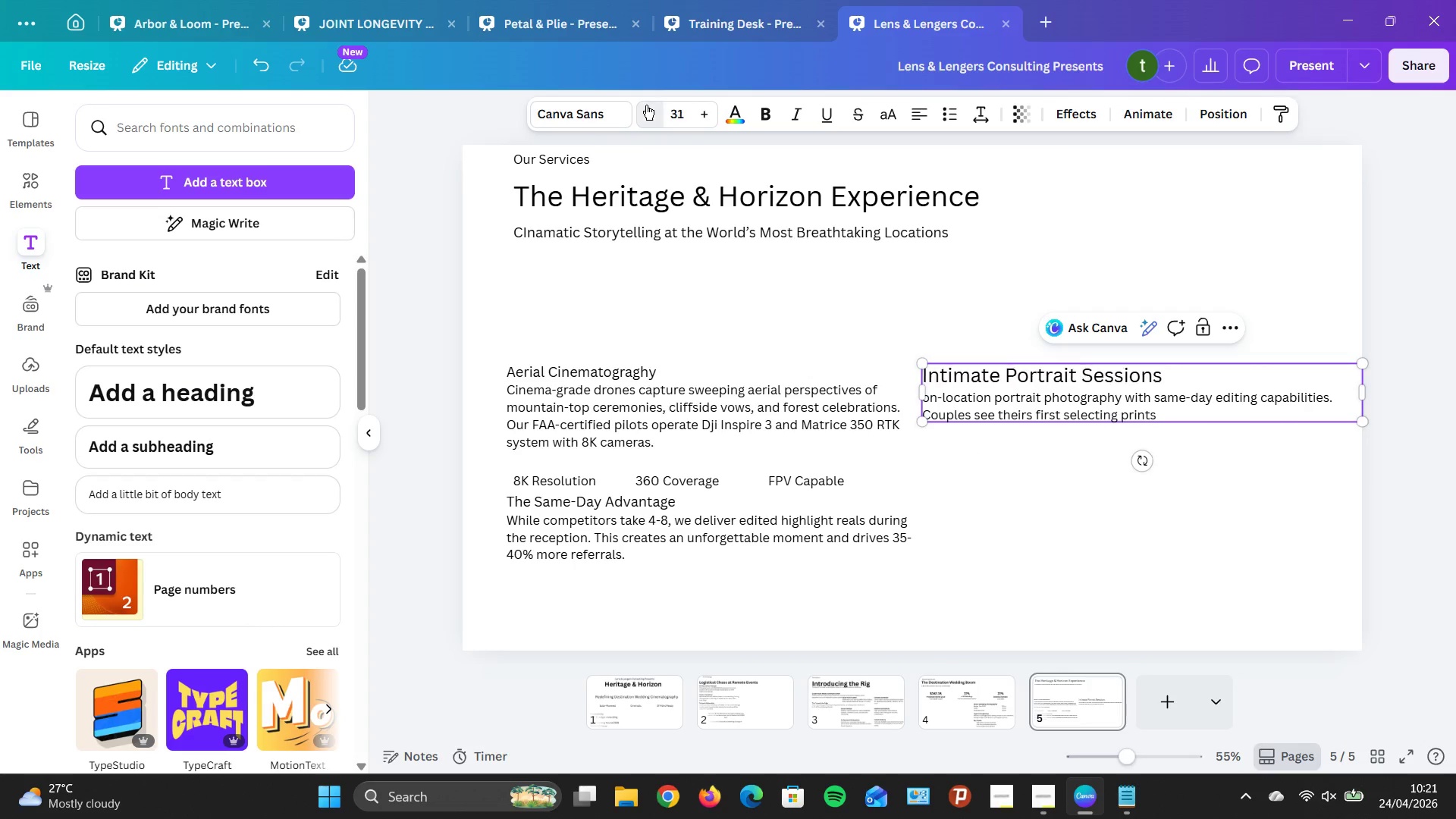 
triple_click([646, 105])
 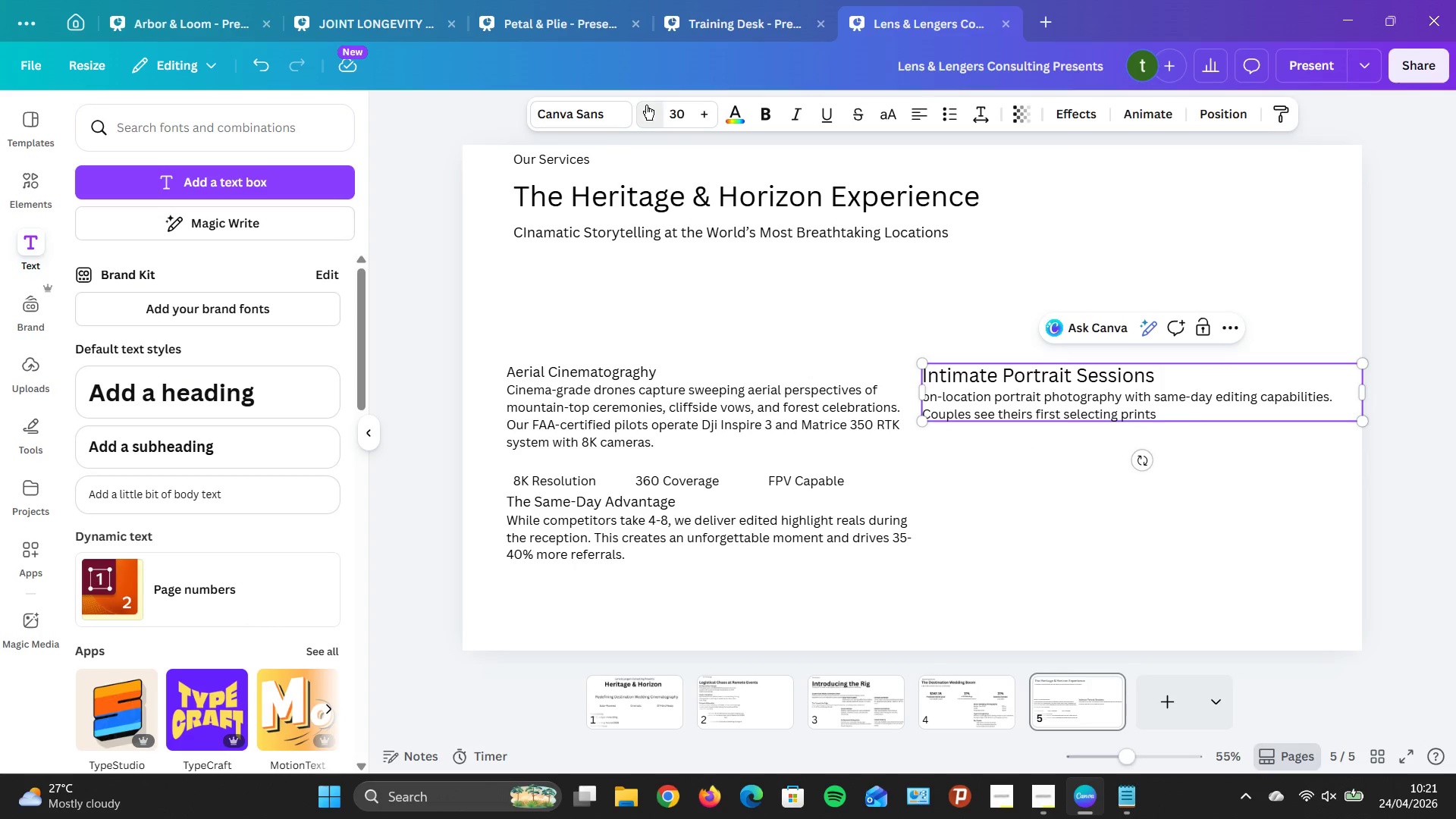 
triple_click([646, 105])
 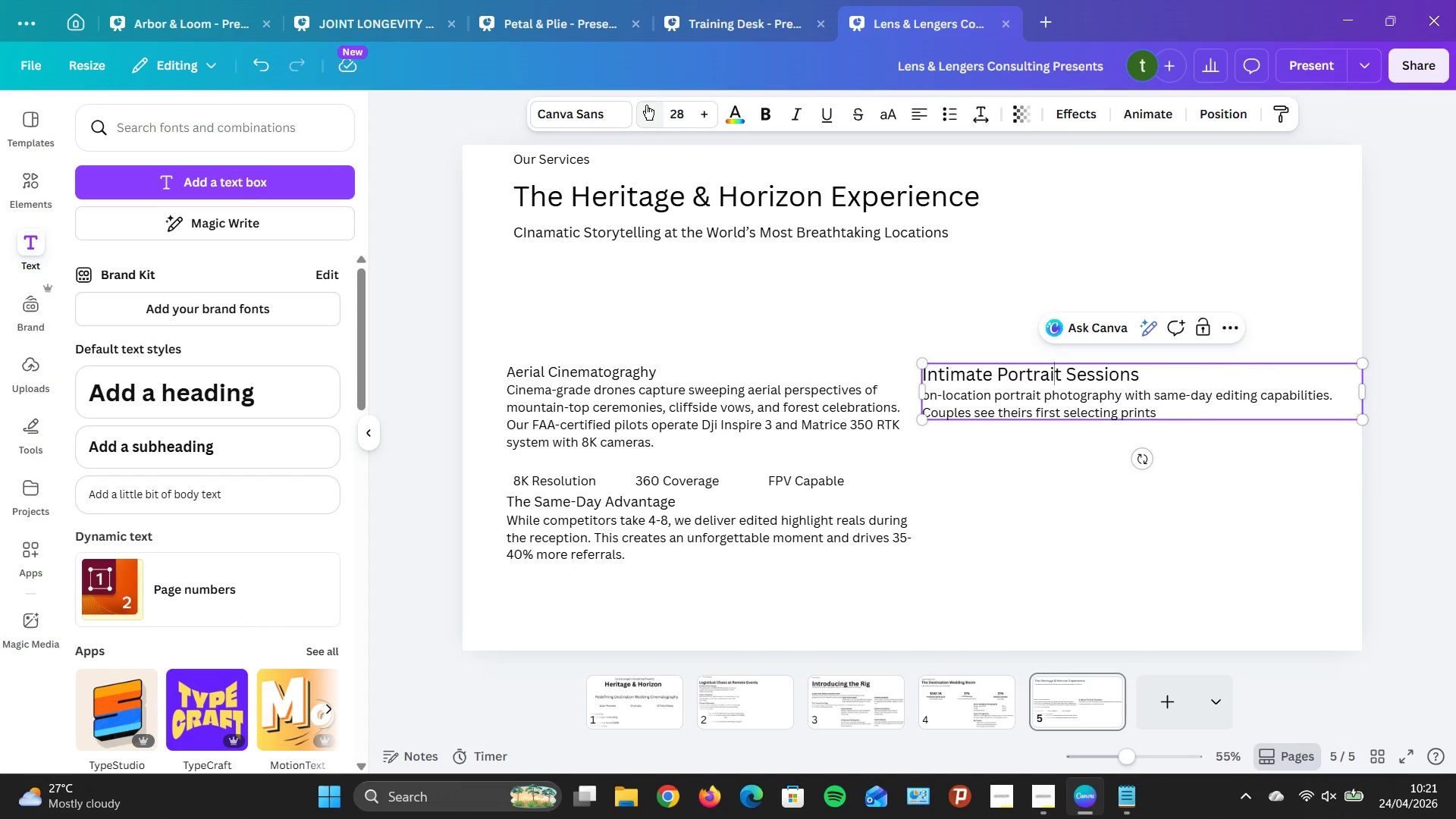 
triple_click([646, 105])
 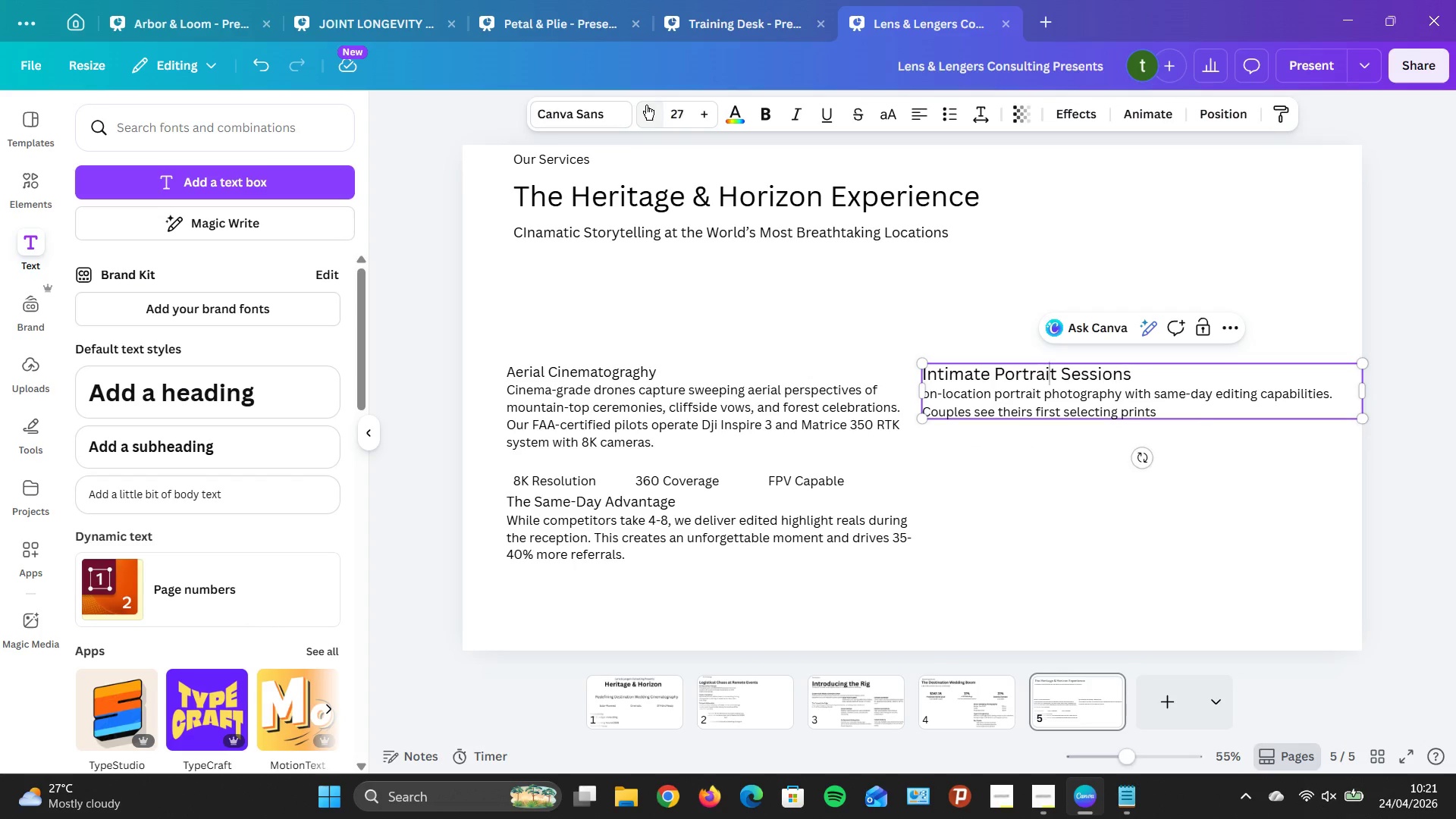 
triple_click([646, 105])
 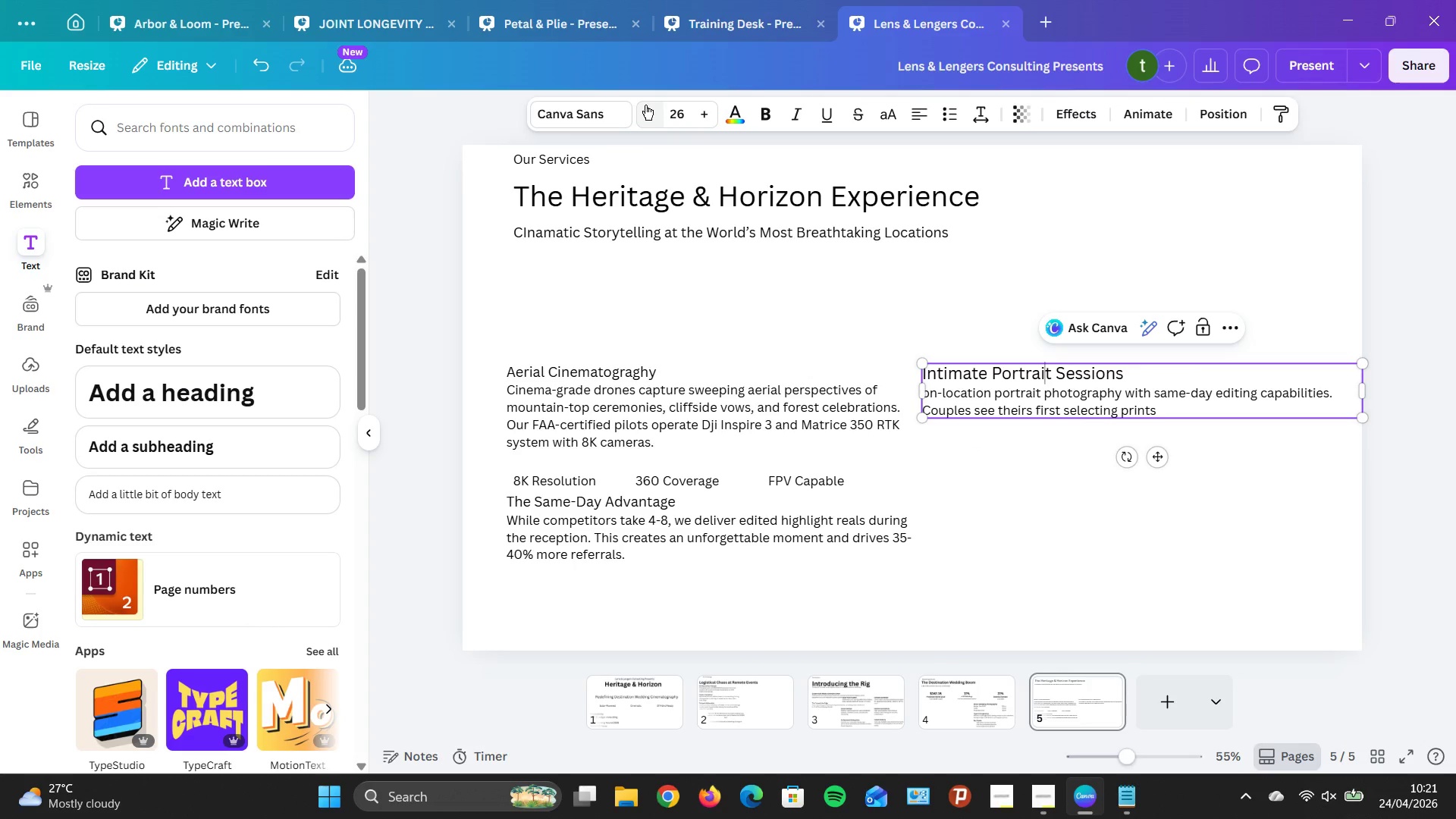 
triple_click([645, 105])
 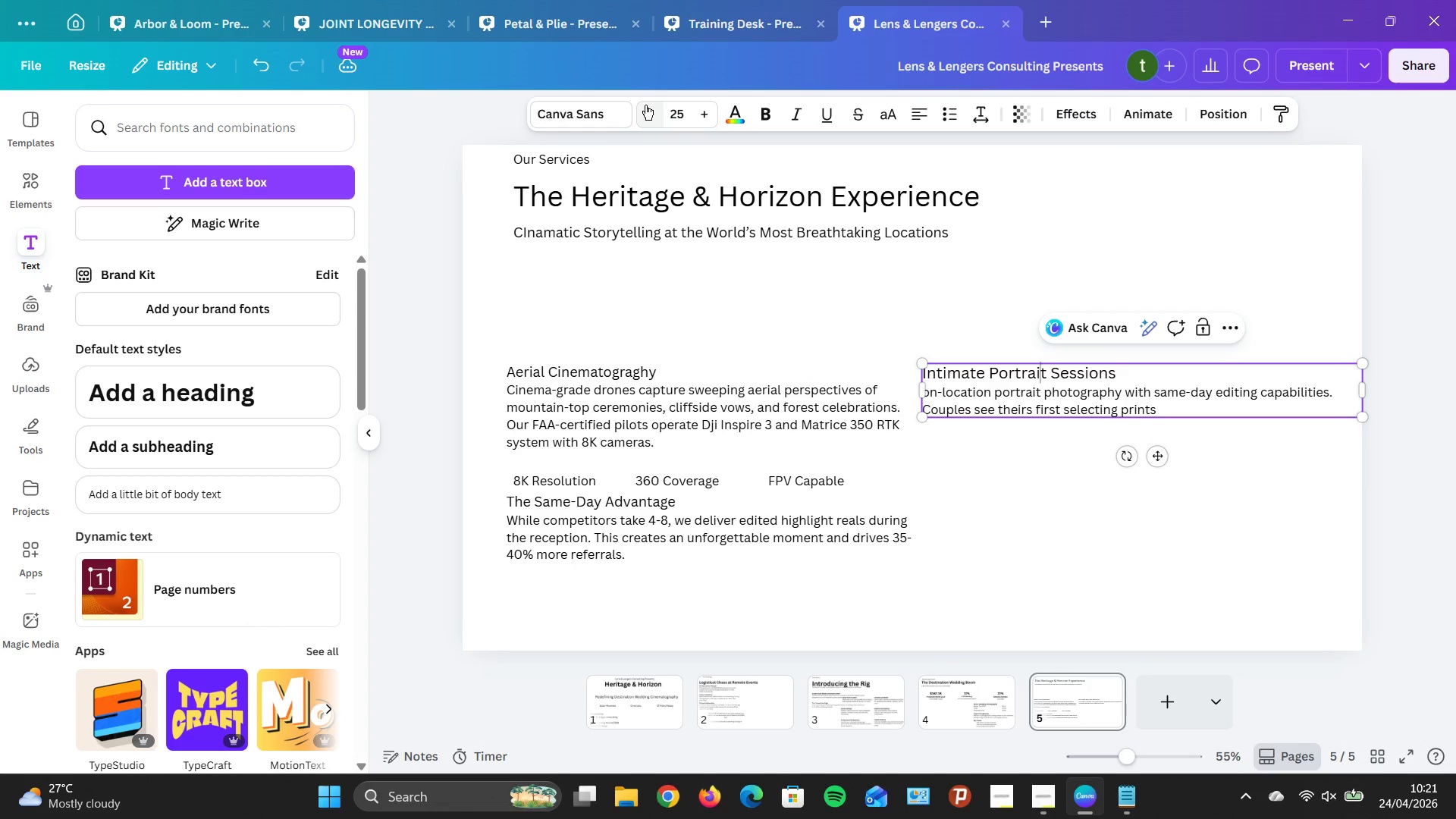 
triple_click([645, 105])
 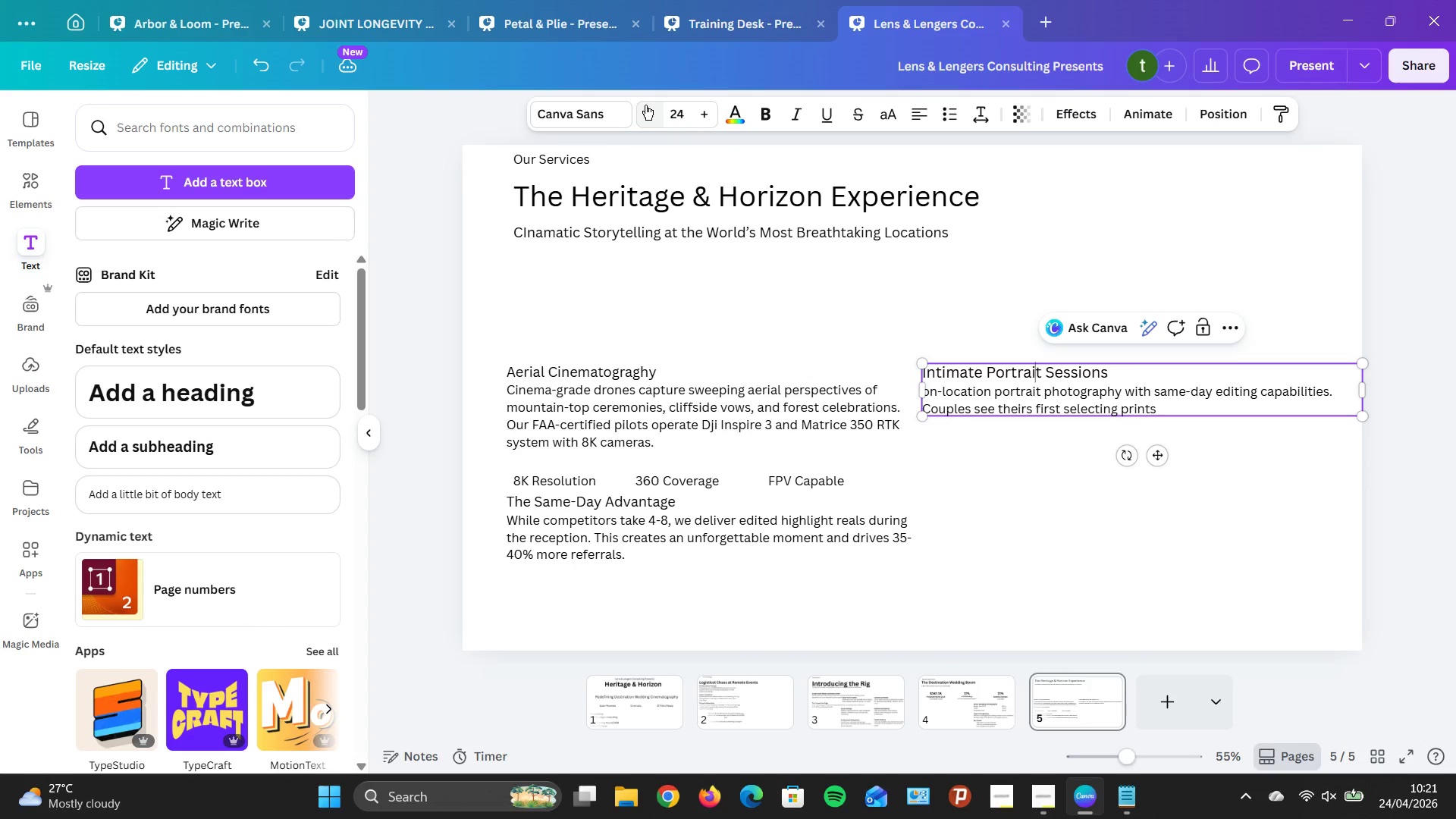 
triple_click([645, 105])
 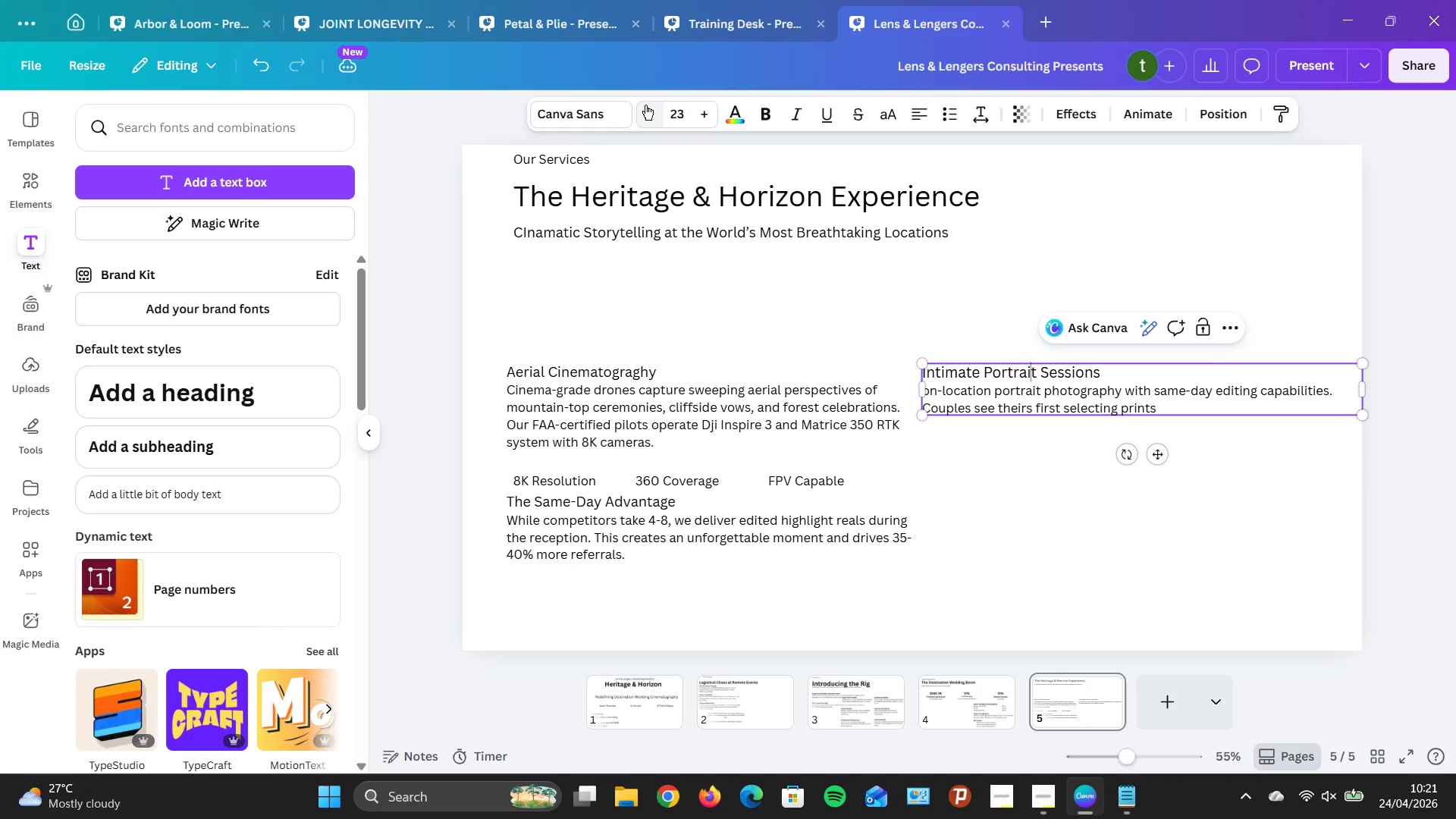 
left_click([645, 105])
 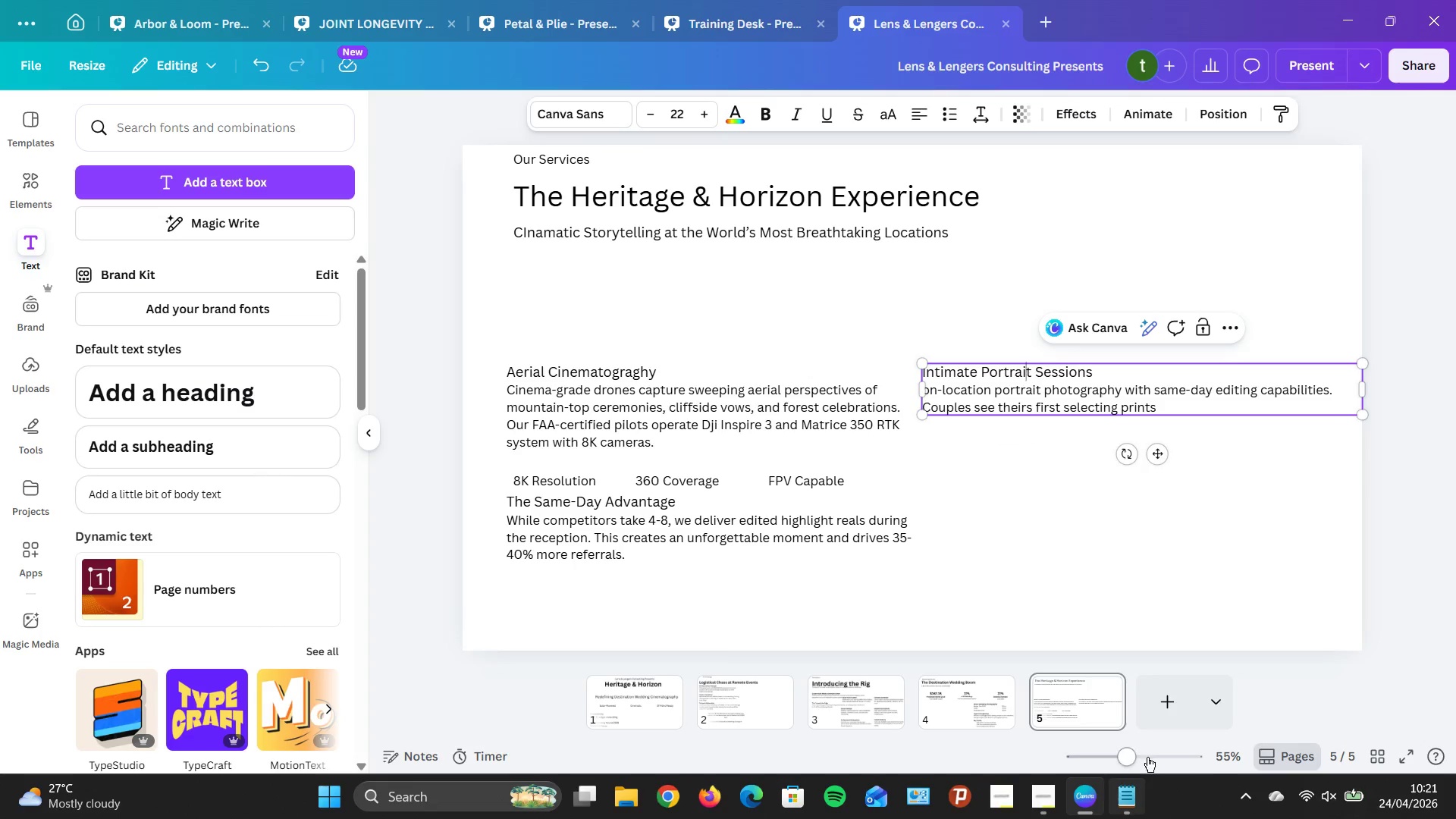 
left_click([1129, 585])
 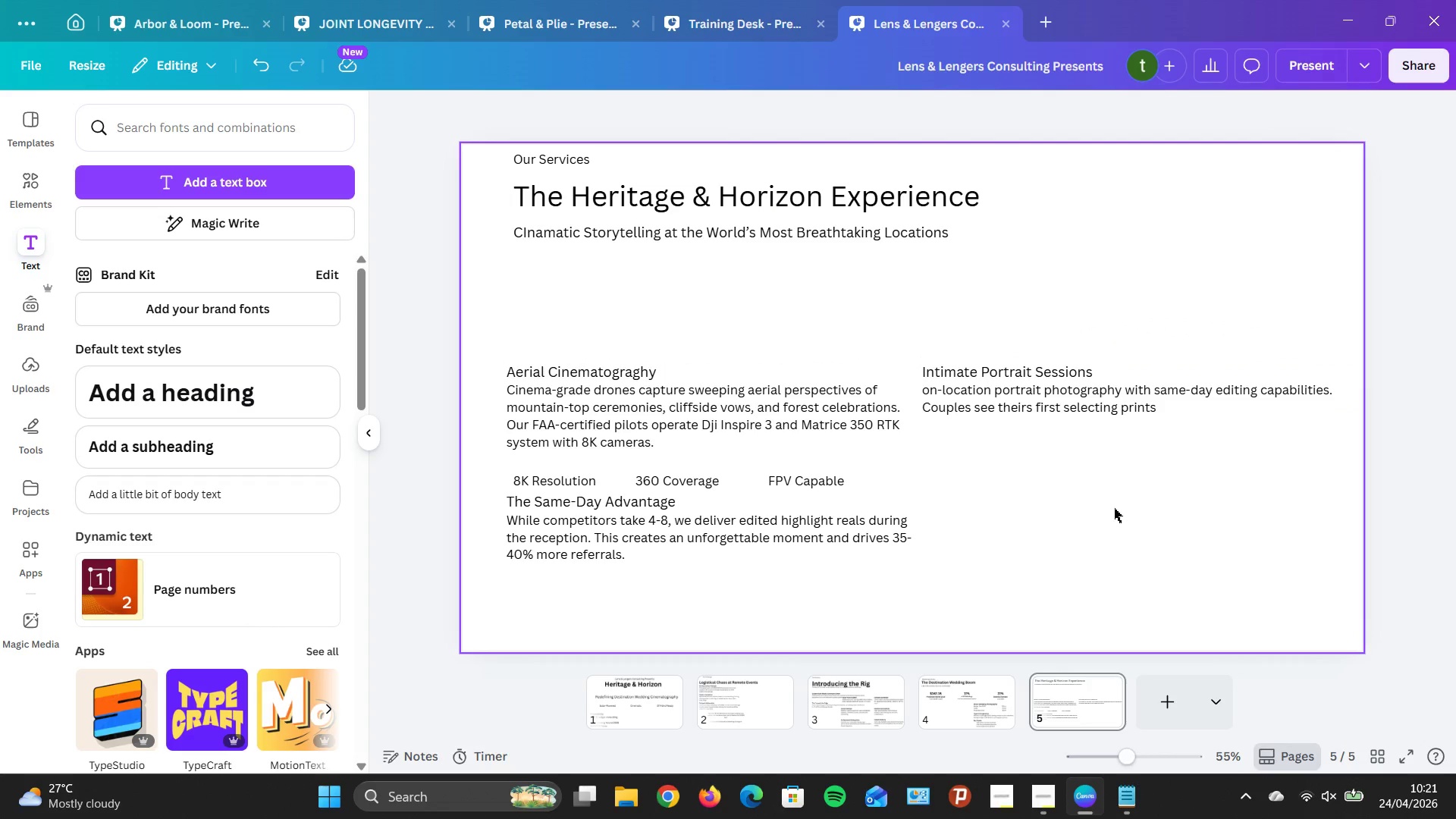 
wait(7.09)
 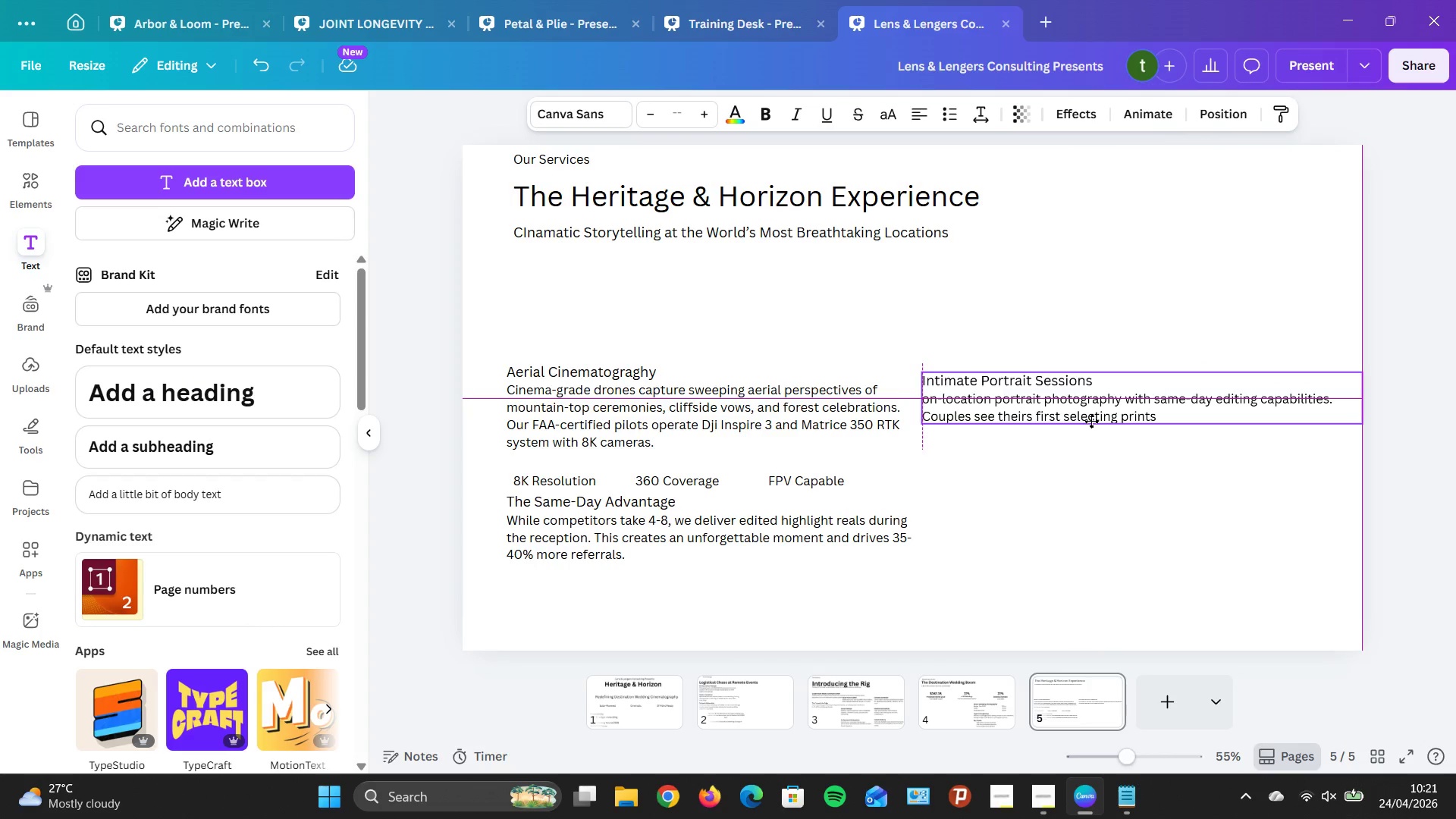 
double_click([1067, 407])
 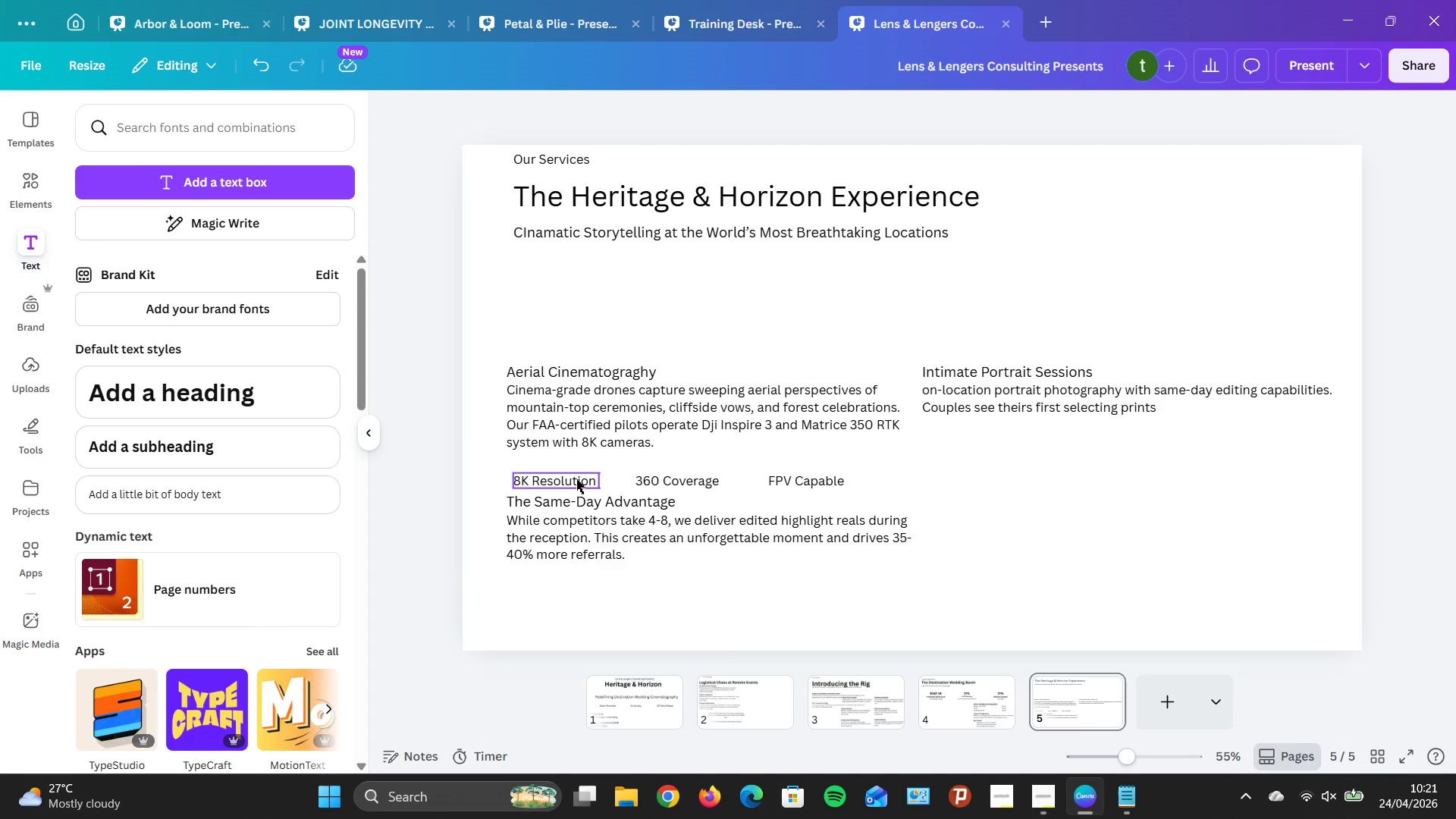 
hold_key(key=ArrowUp, duration=1.17)
 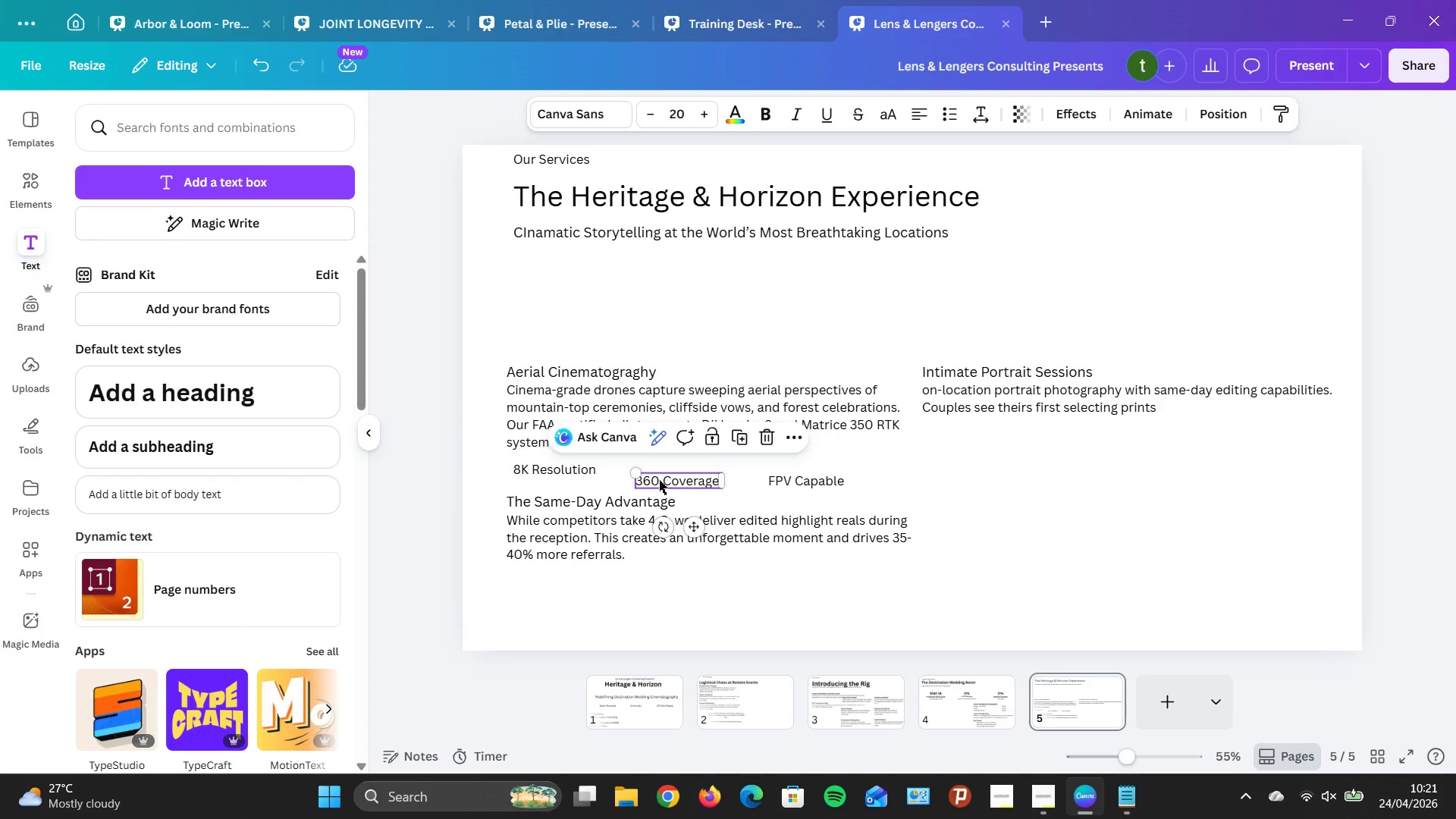 
hold_key(key=ArrowUp, duration=1.0)
 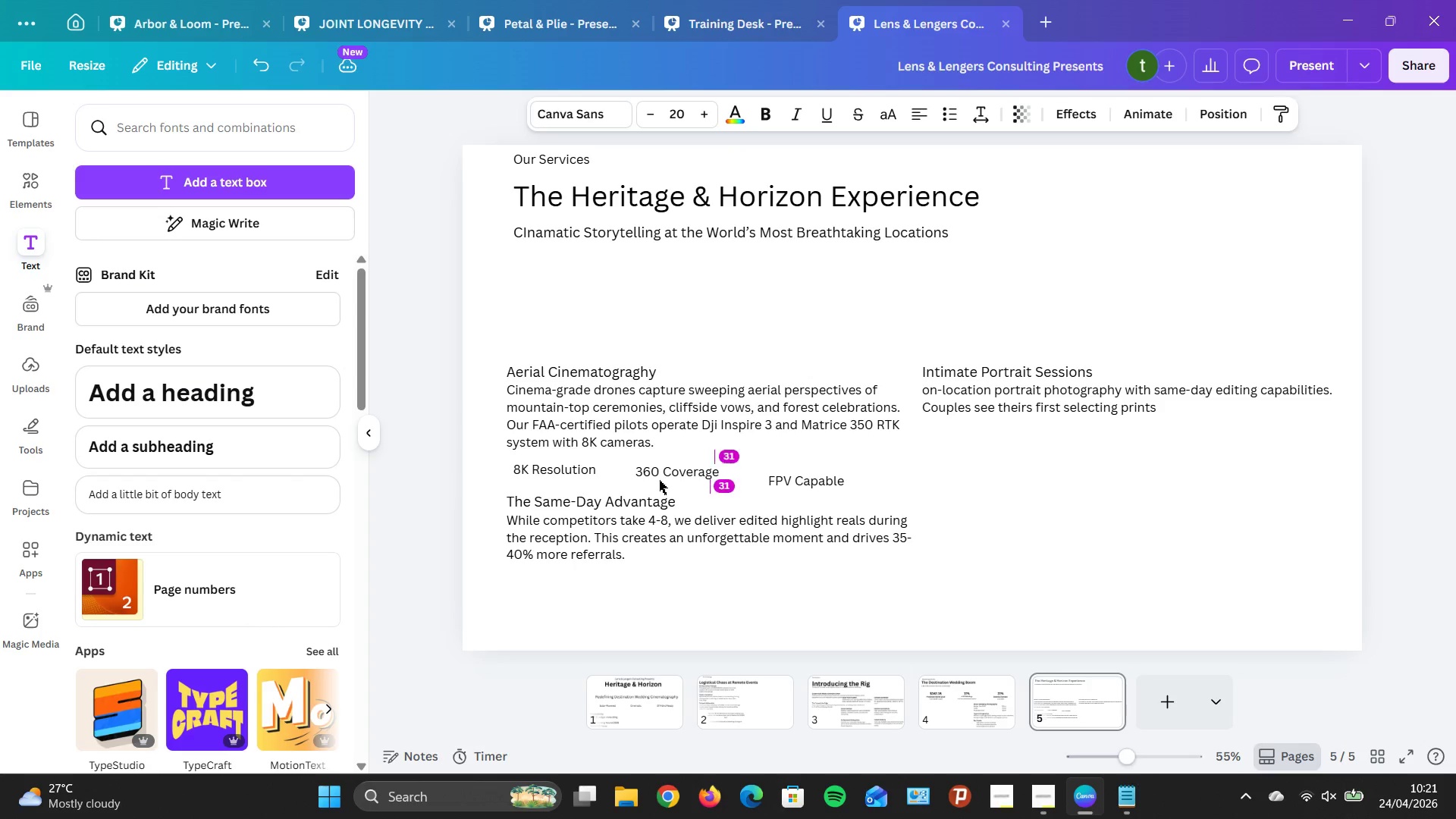 
hold_key(key=ArrowUp, duration=0.59)
 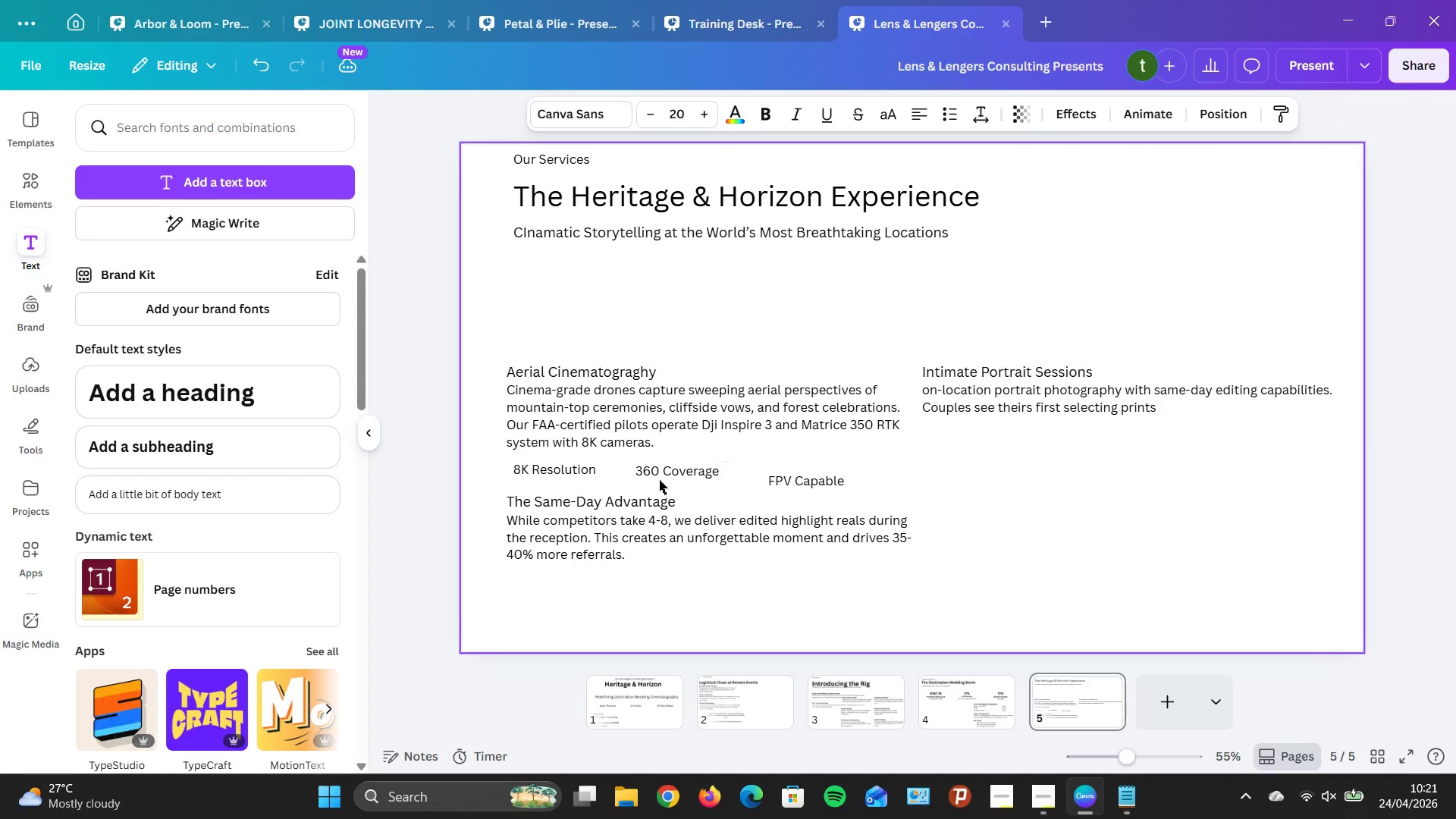 
key(ArrowUp)
 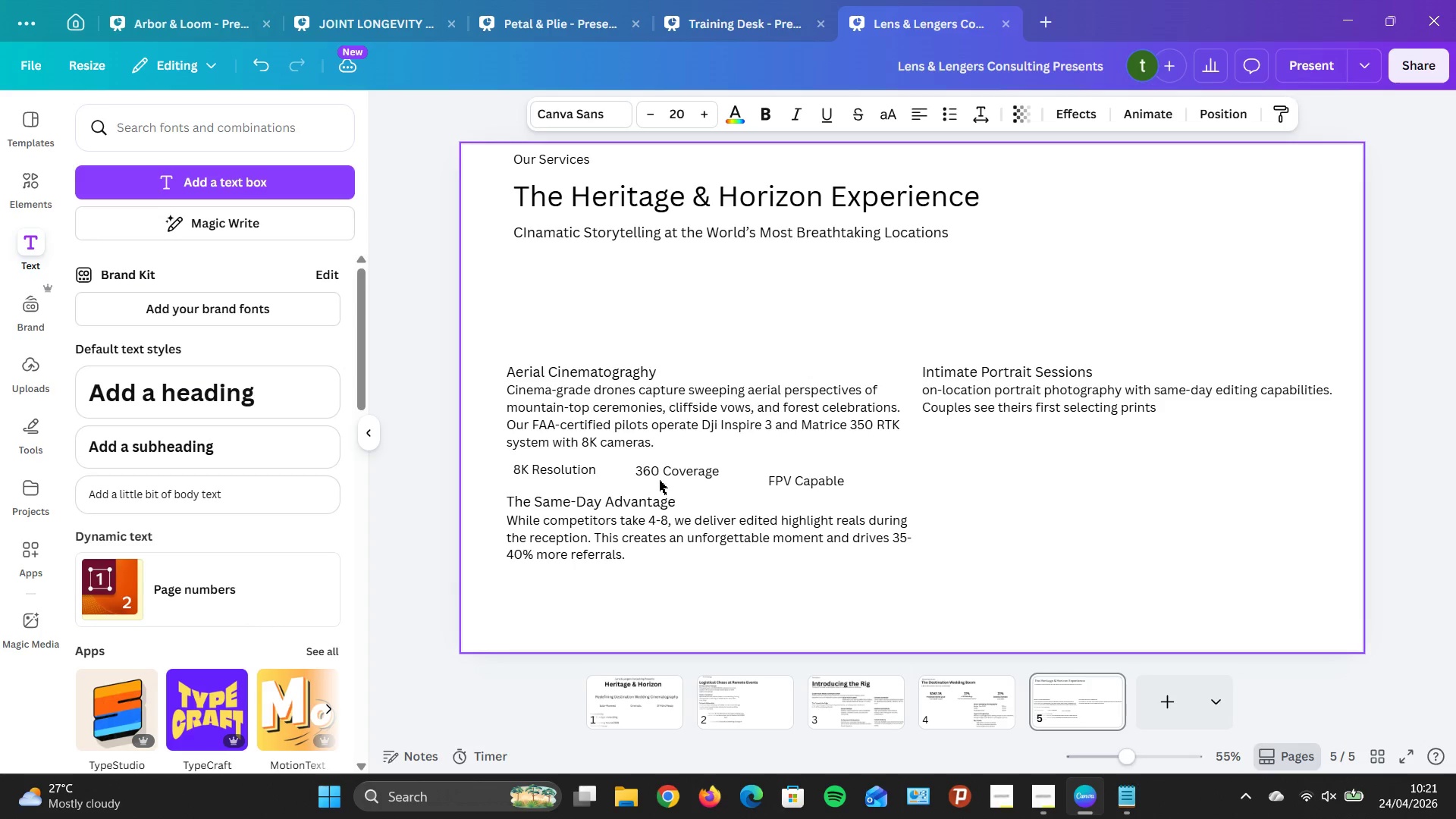 
key(ArrowUp)
 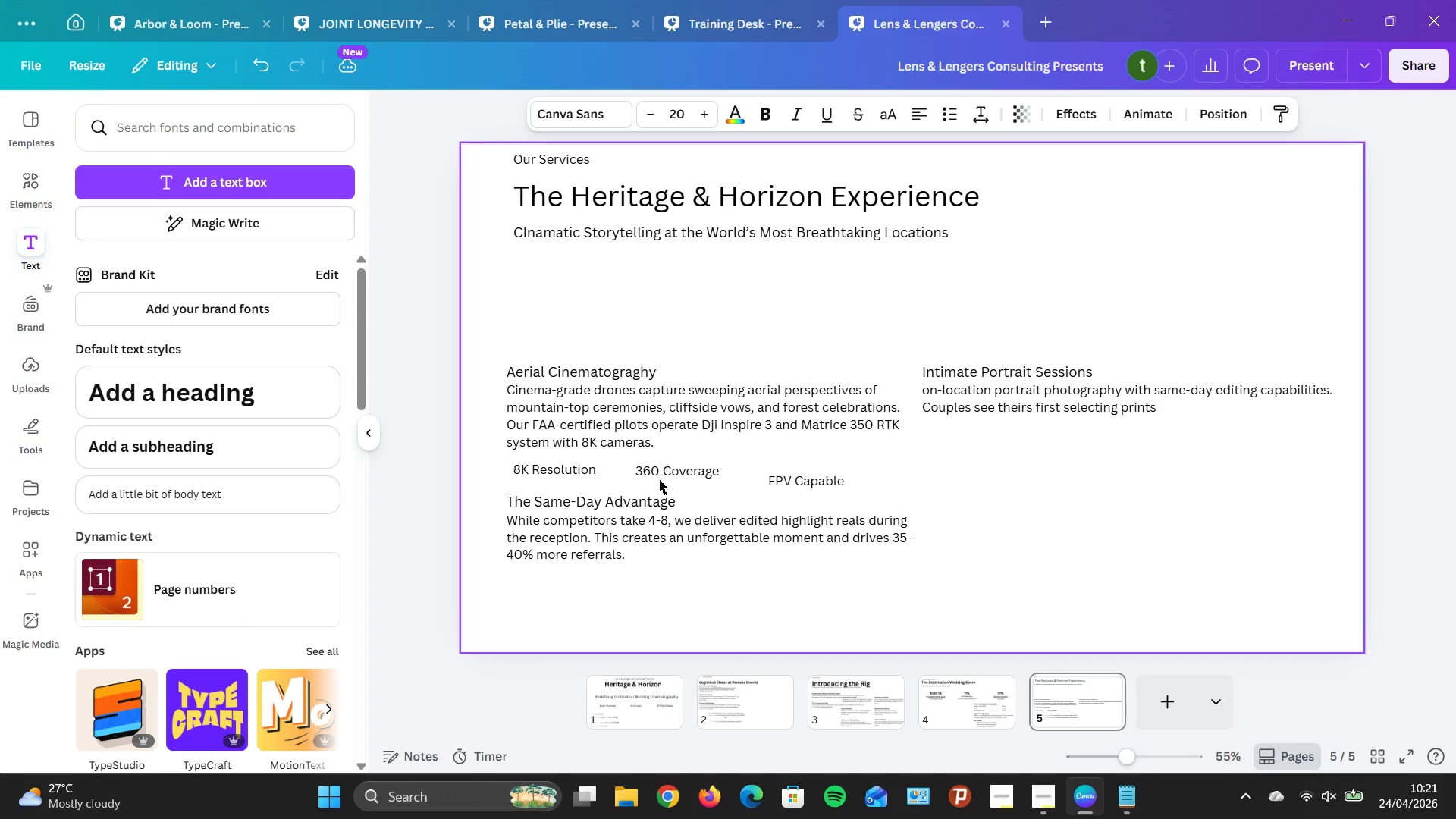 
key(ArrowUp)
 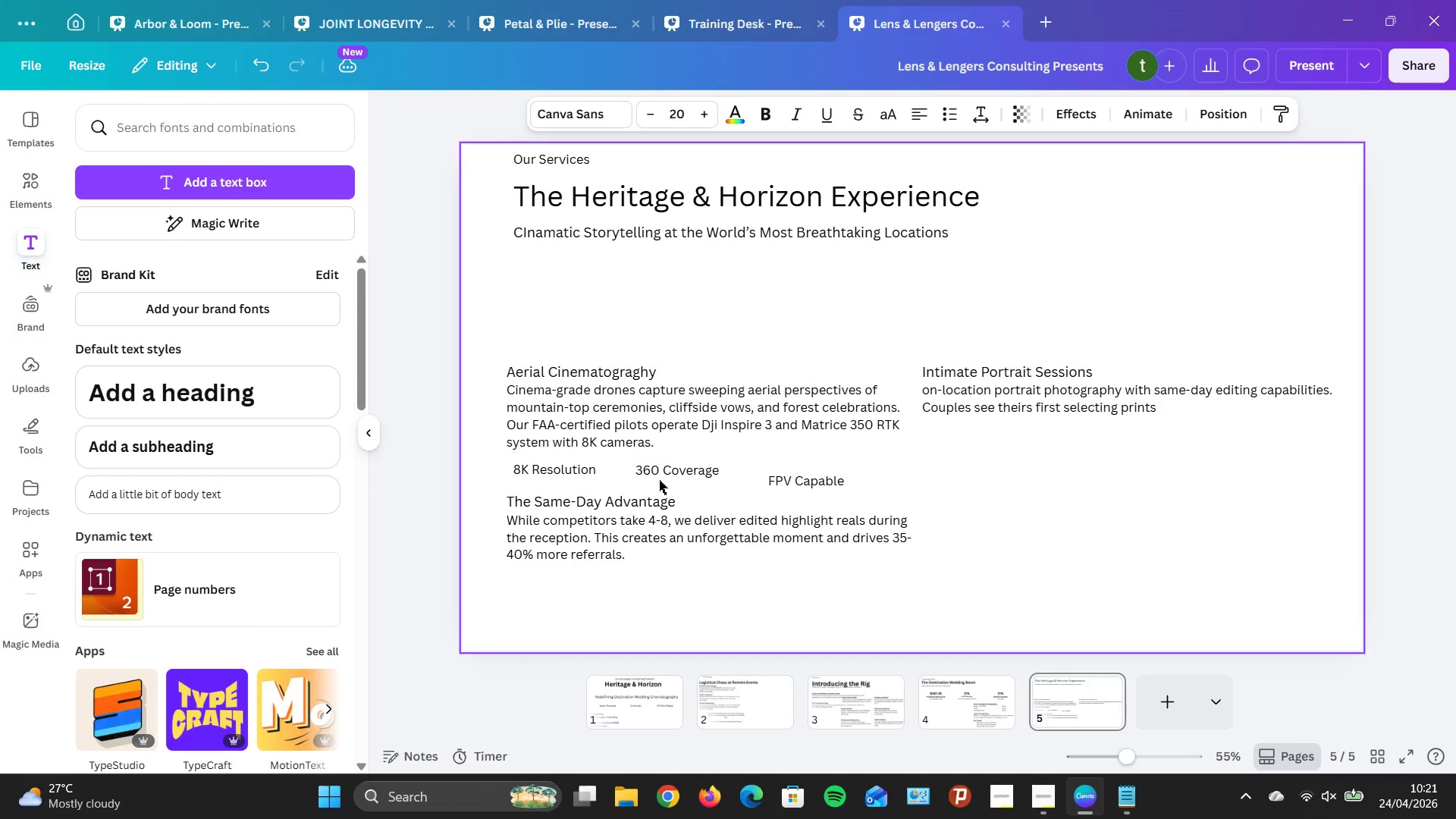 
key(ArrowUp)
 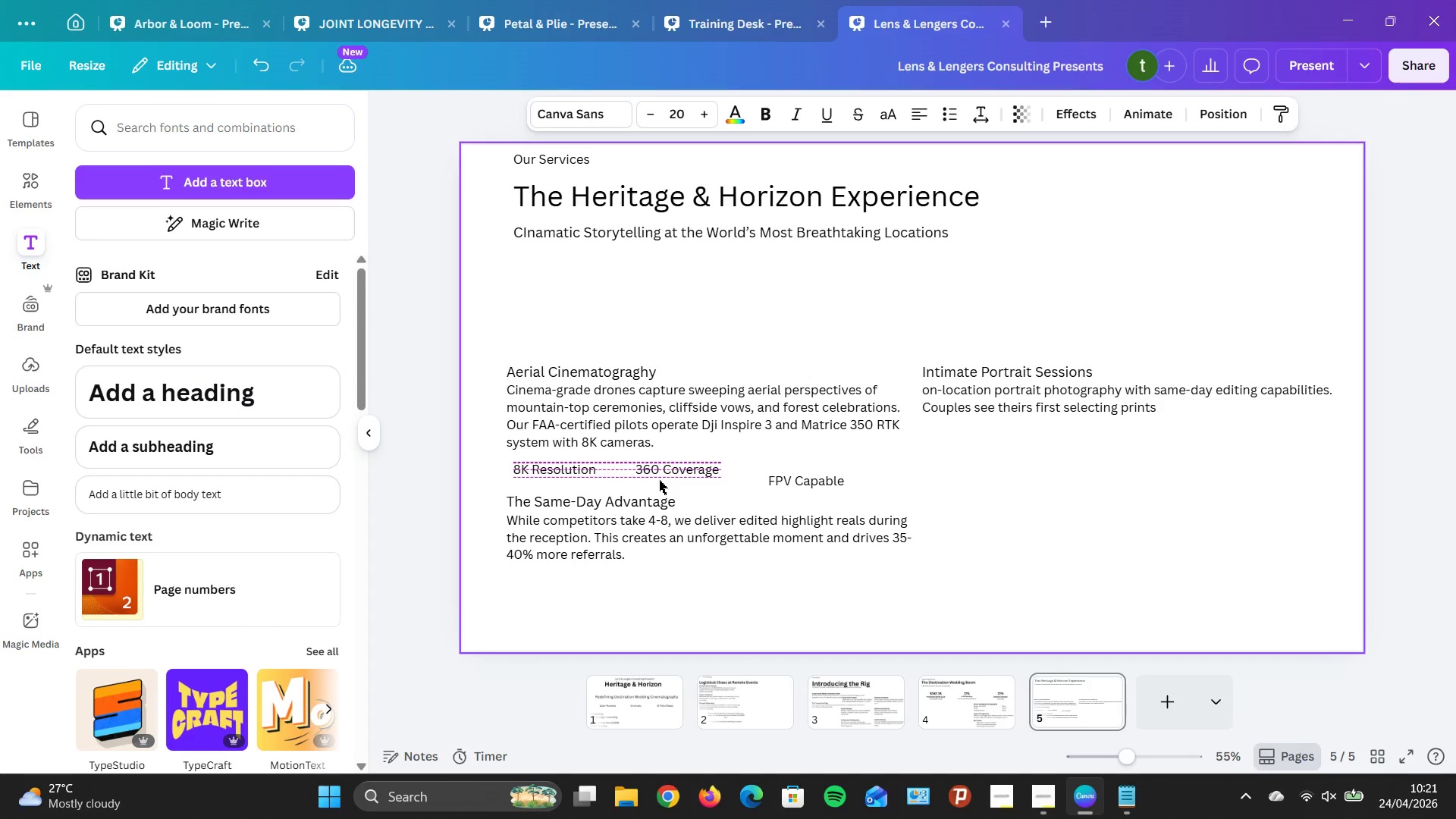 
key(ArrowUp)
 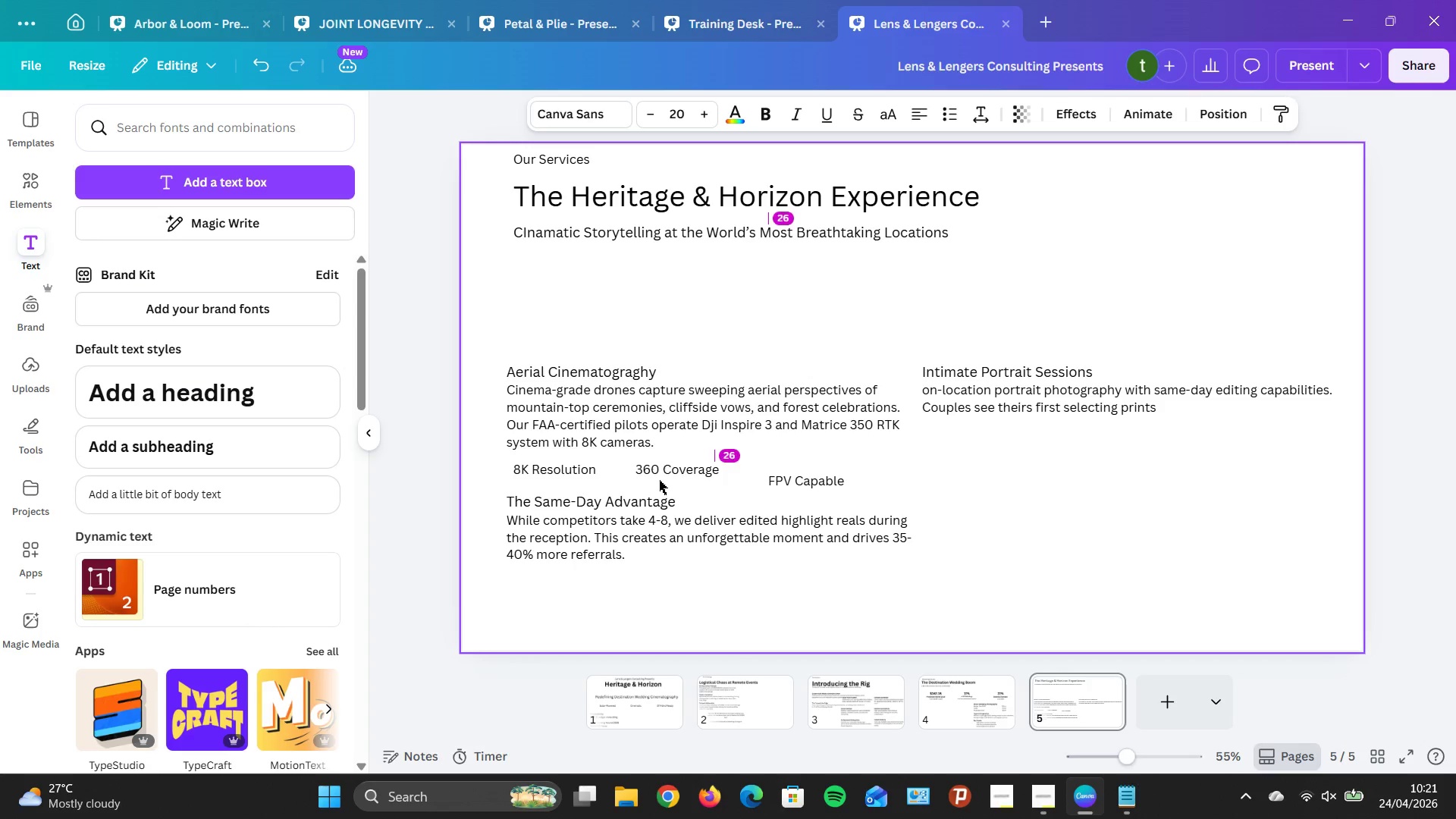 
key(ArrowDown)
 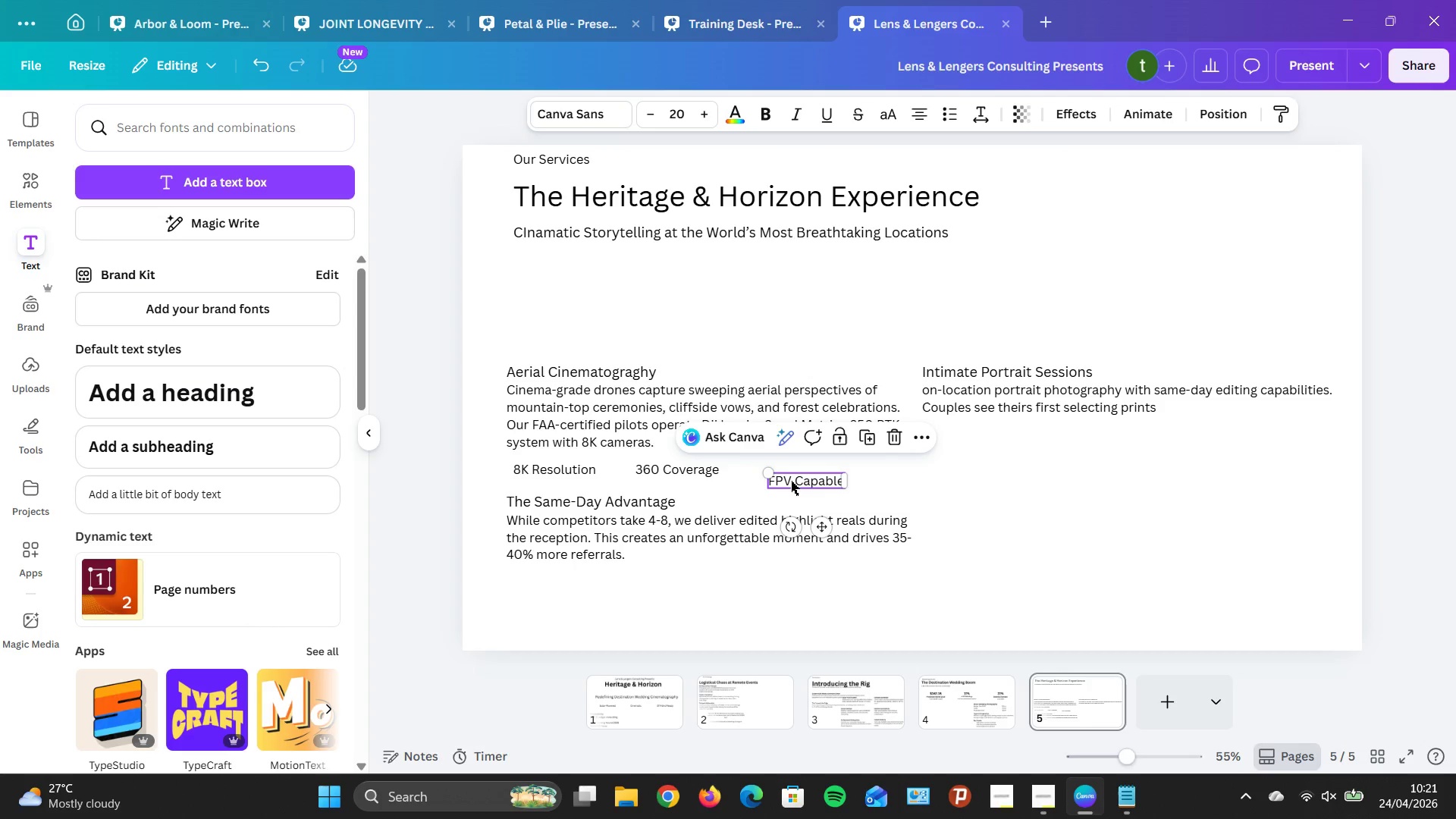 
key(ArrowRight)
 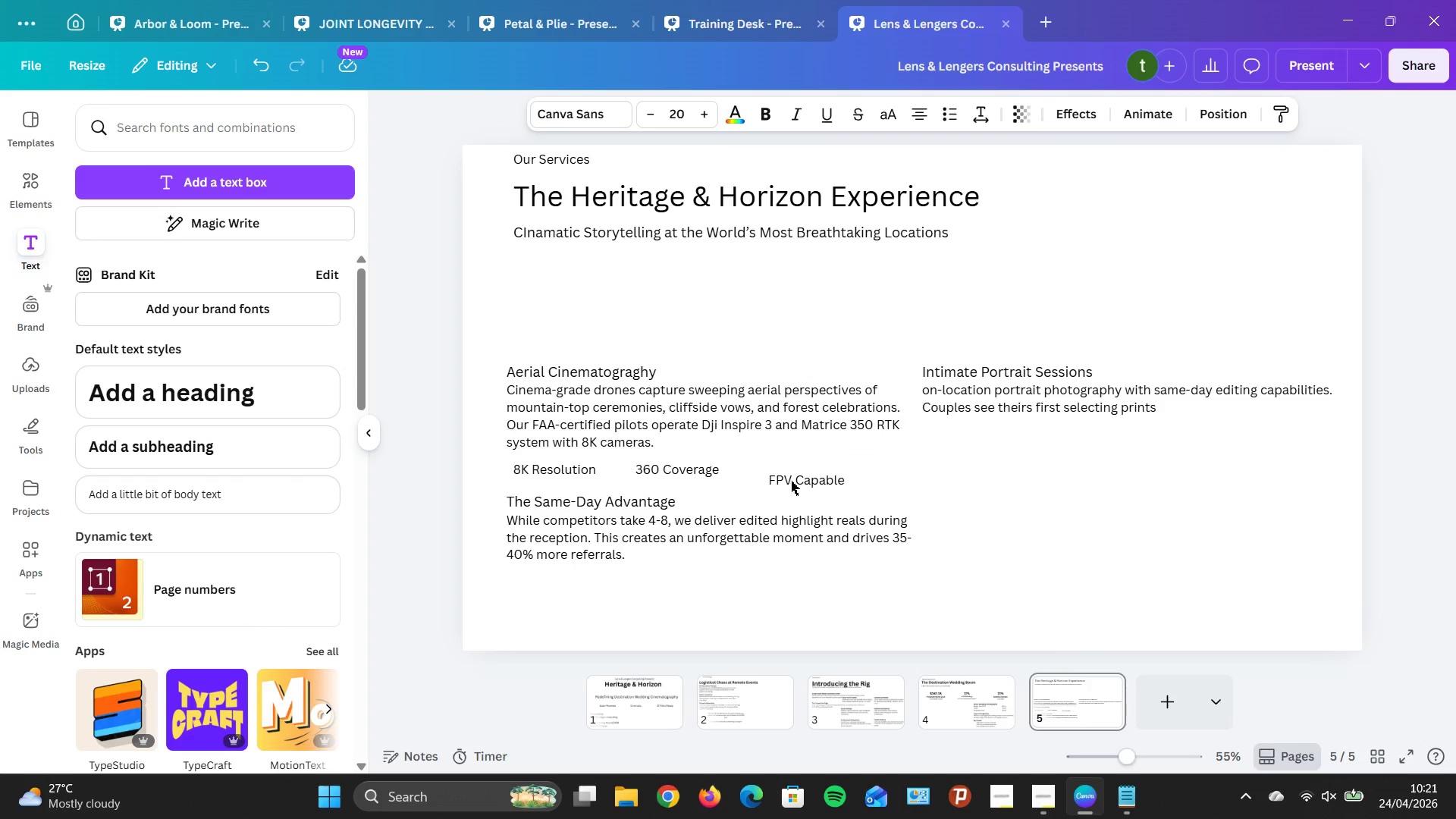 
key(ArrowUp)
 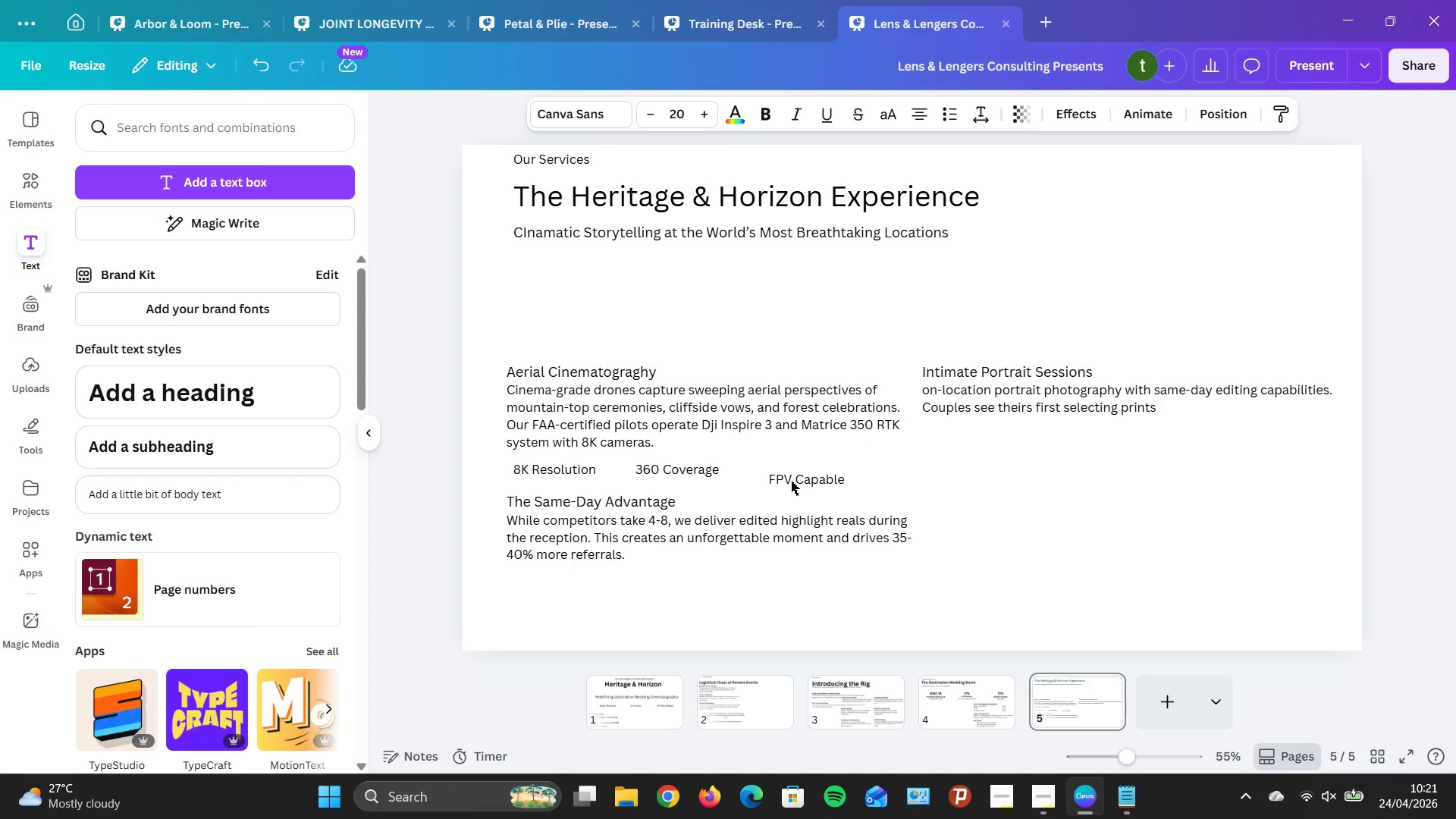 
key(ArrowUp)
 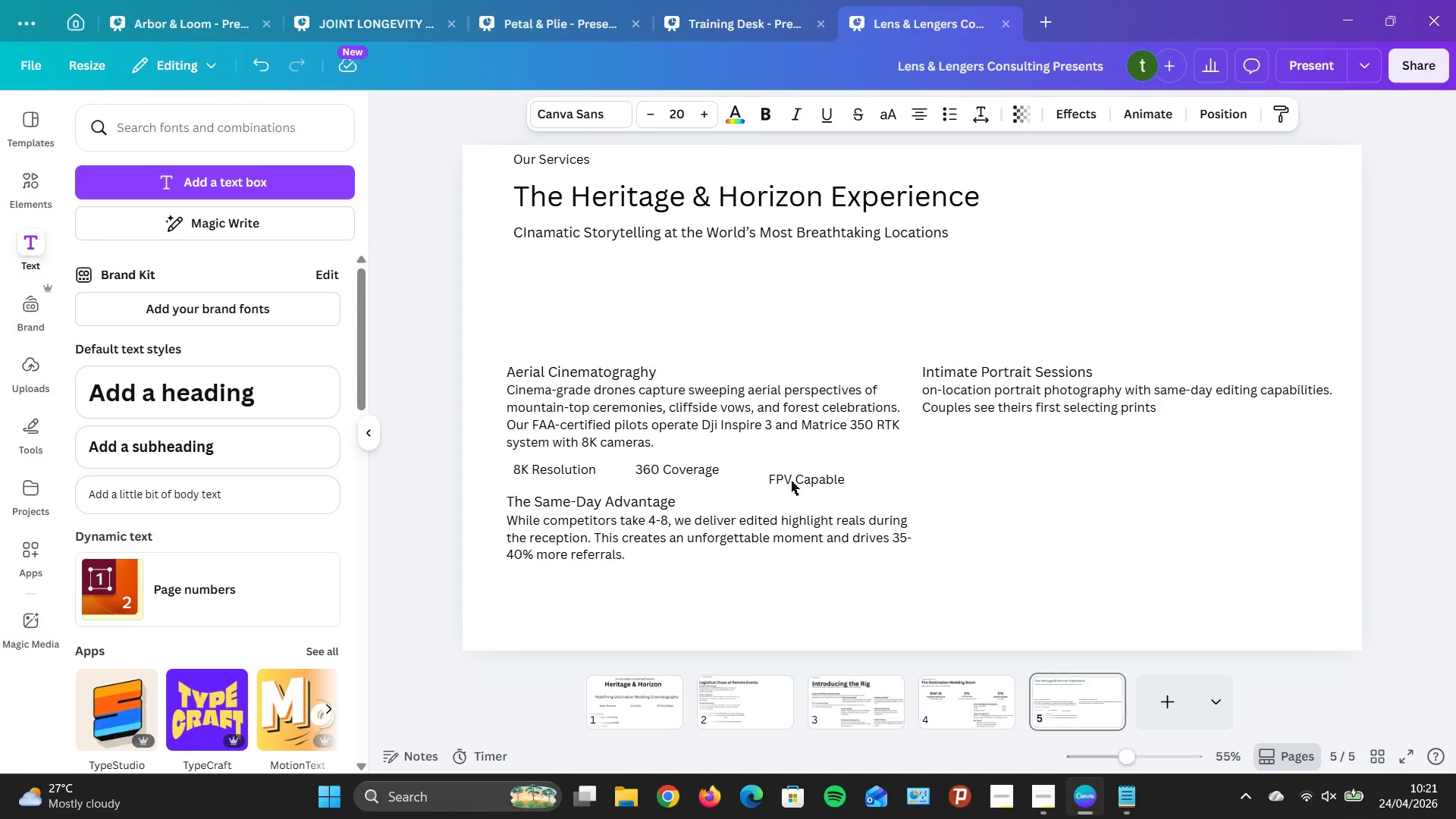 
key(ArrowUp)
 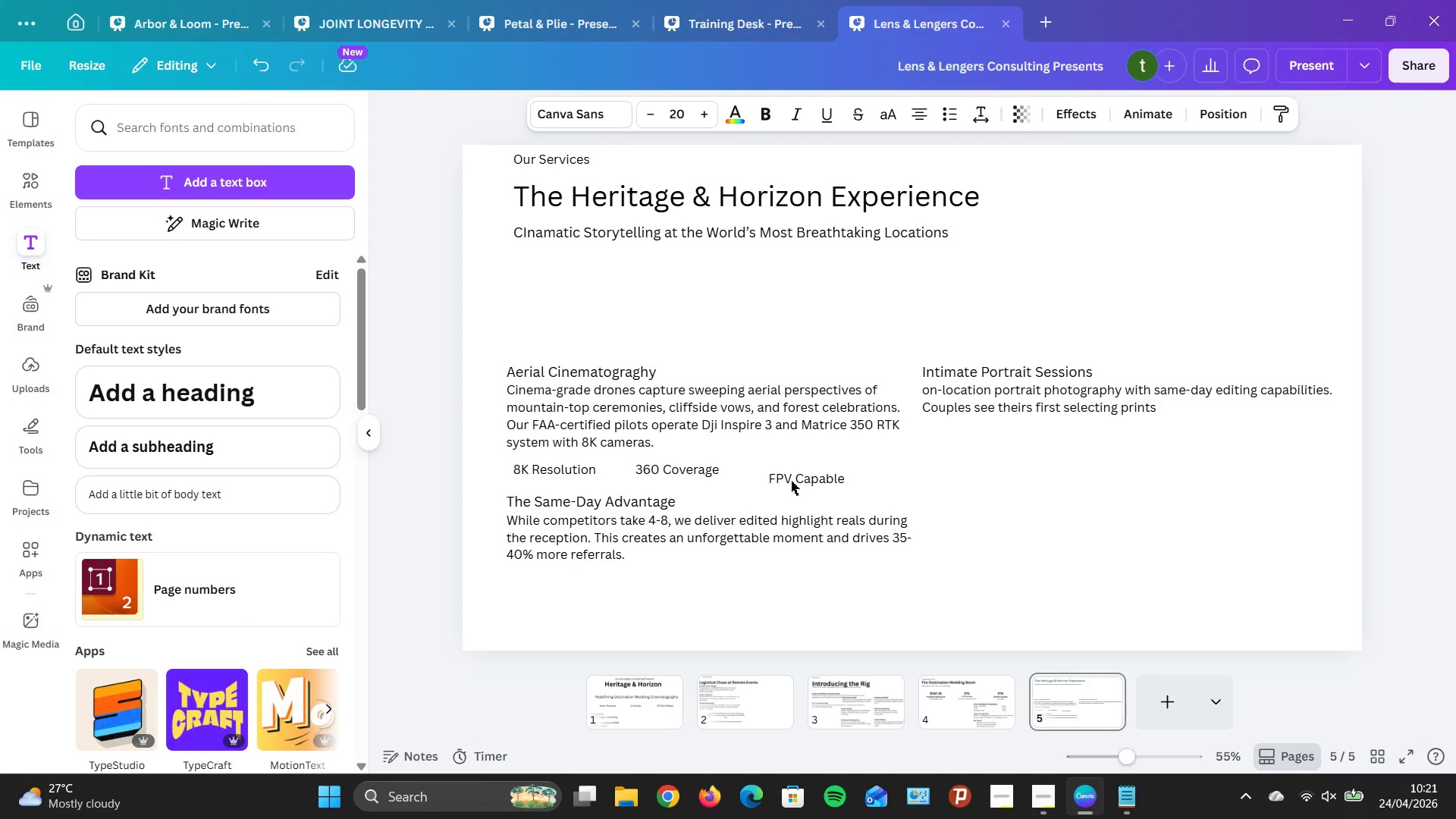 
key(ArrowUp)
 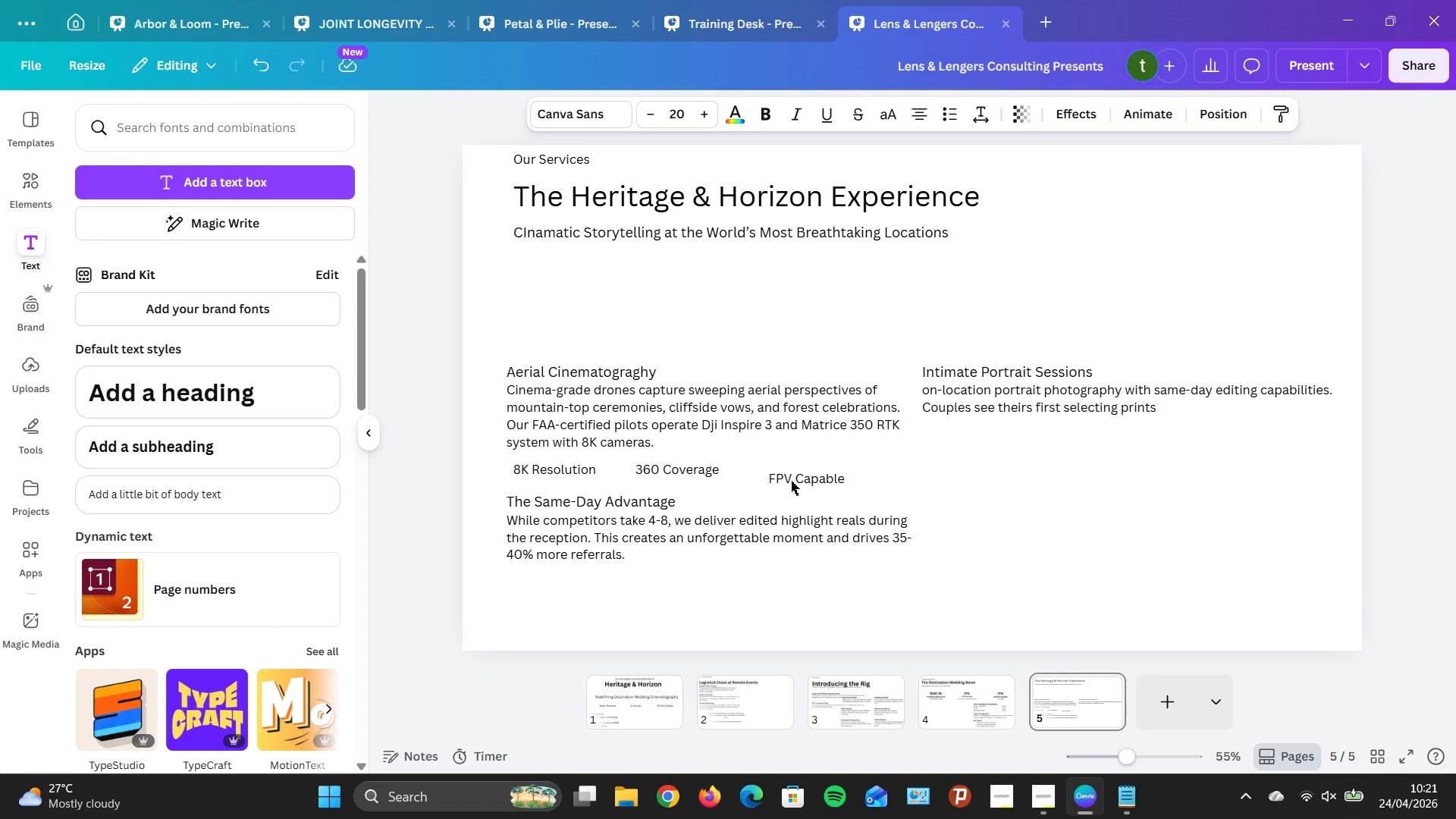 
key(ArrowUp)
 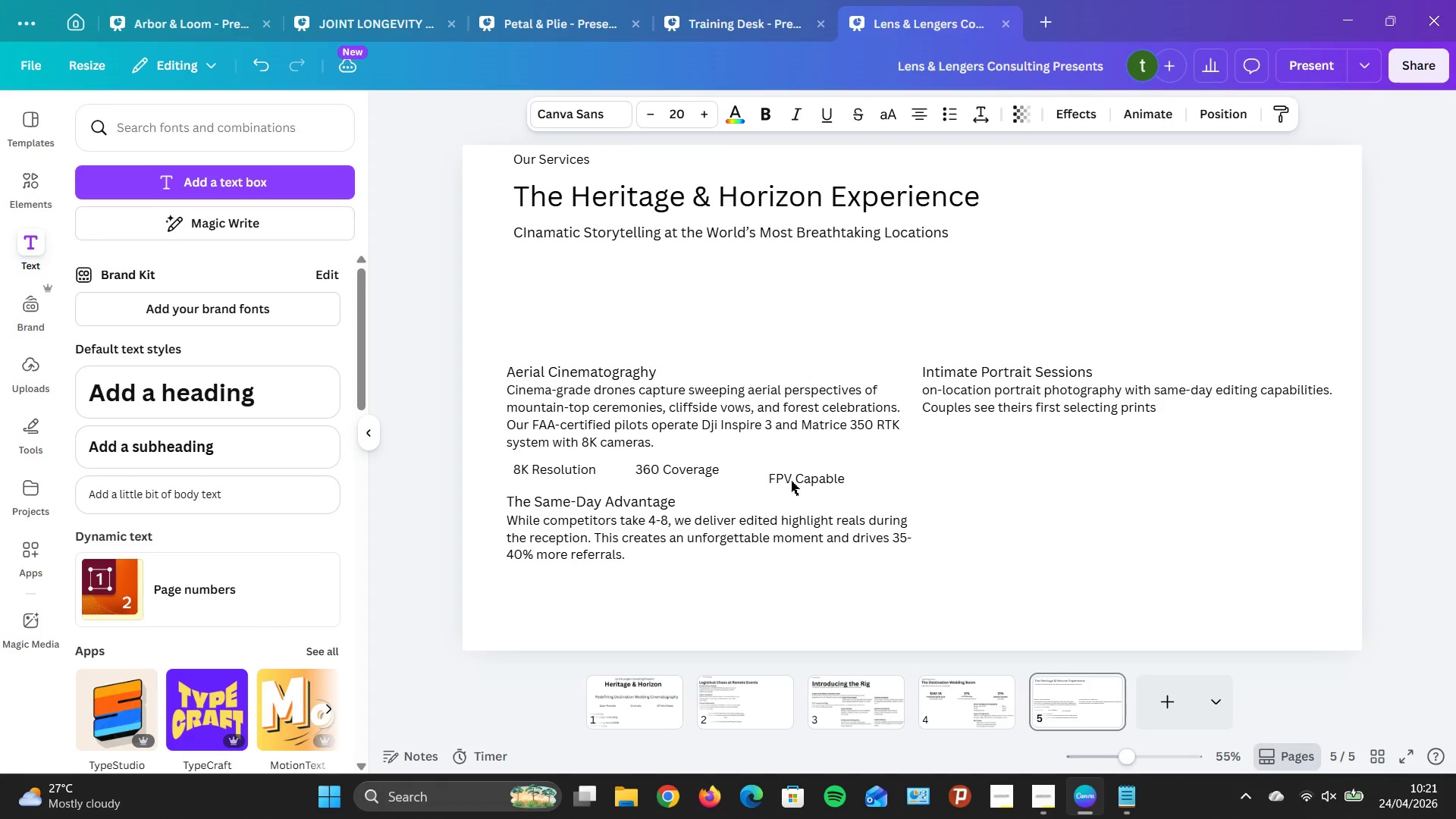 
hold_key(key=ArrowUp, duration=0.95)
 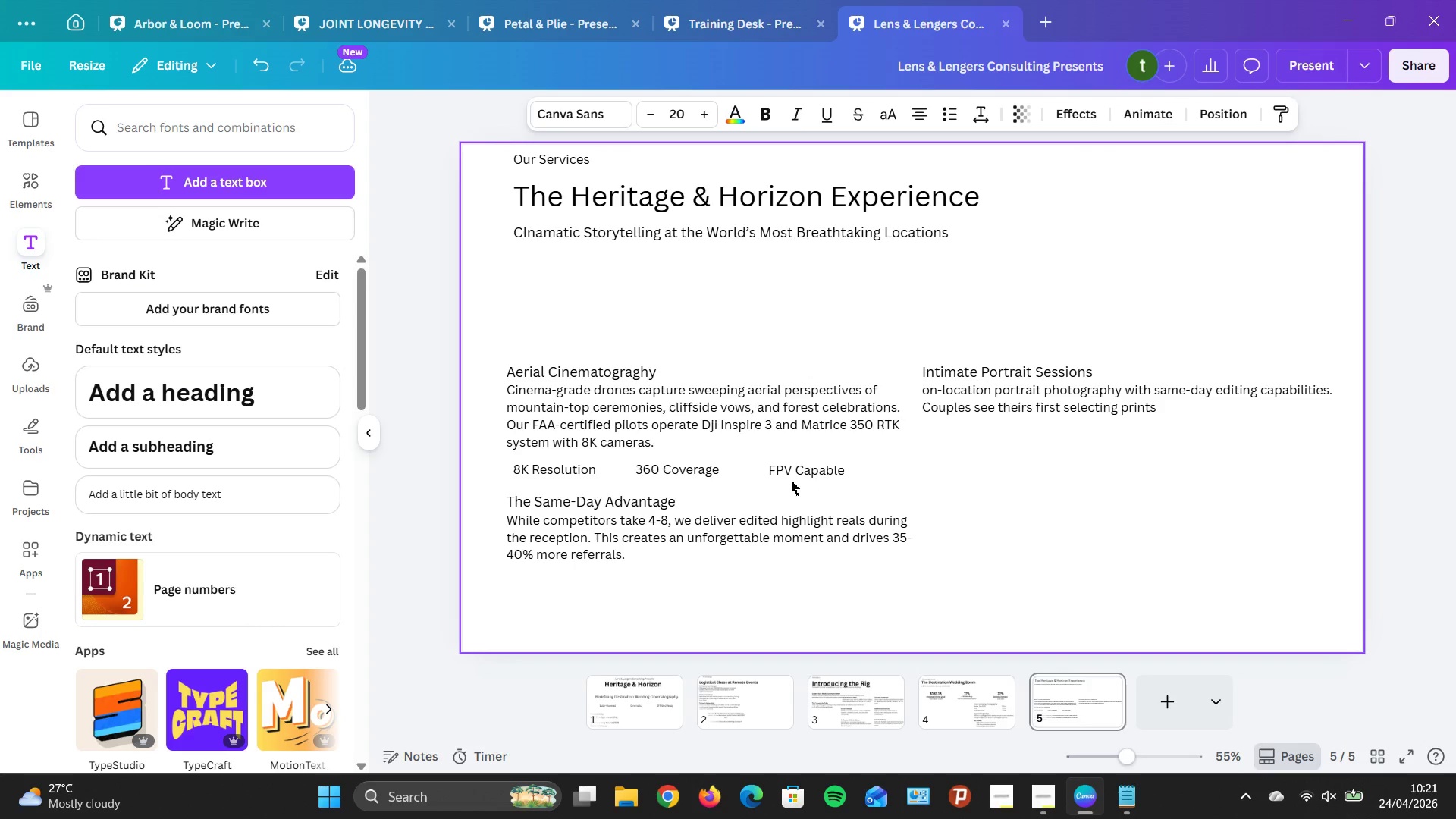 
key(ArrowUp)
 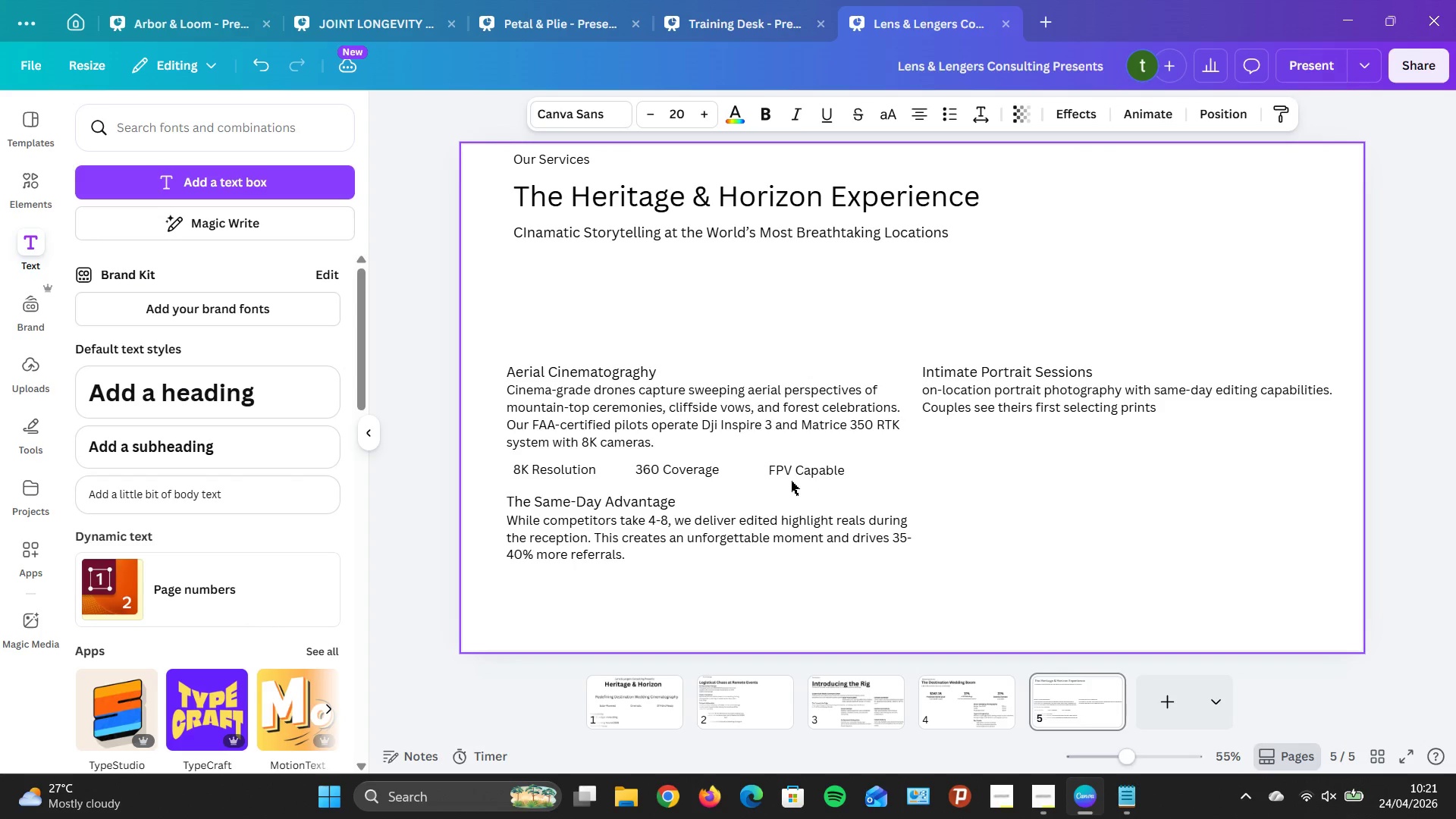 
key(ArrowUp)
 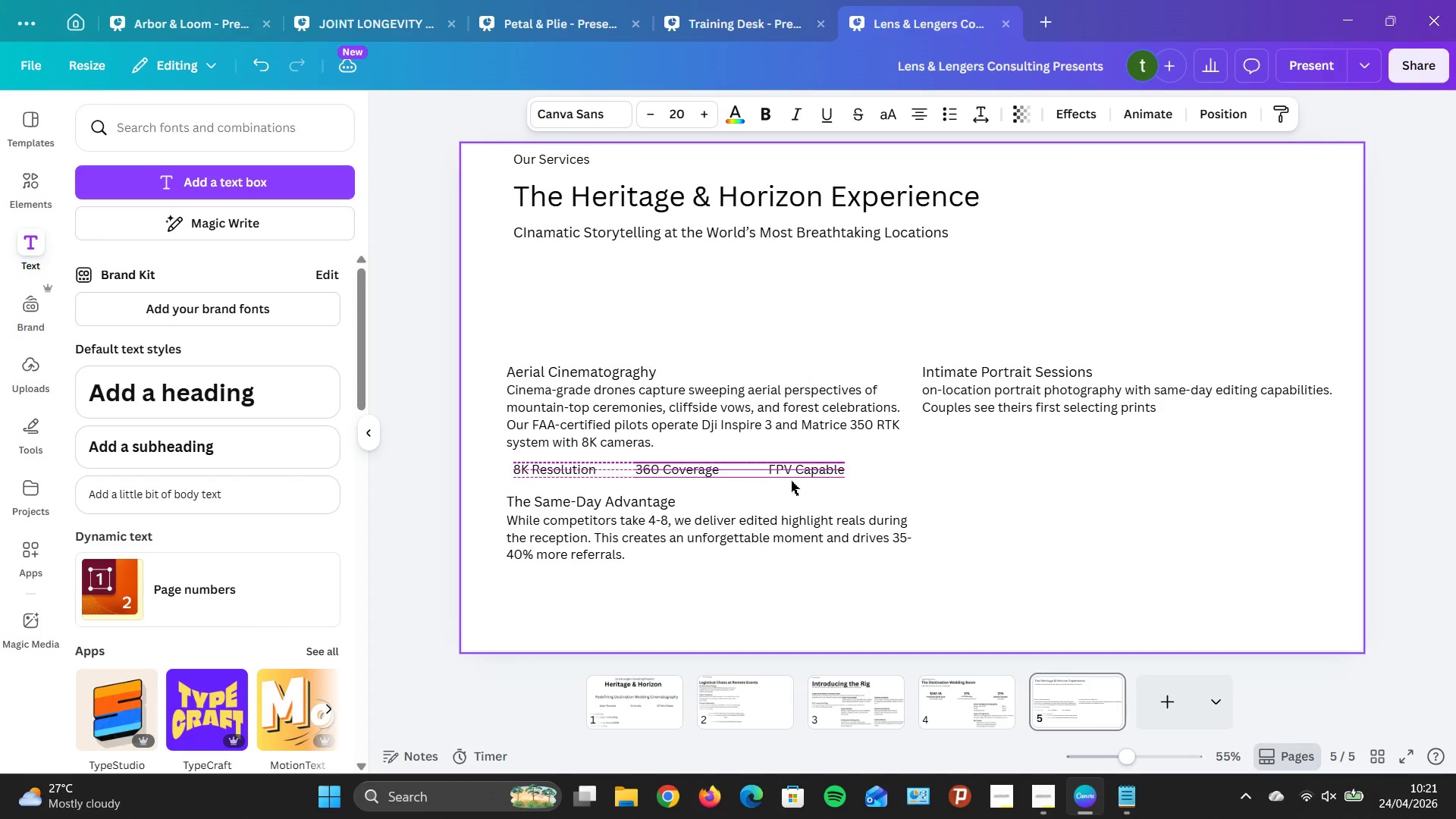 
key(ArrowUp)
 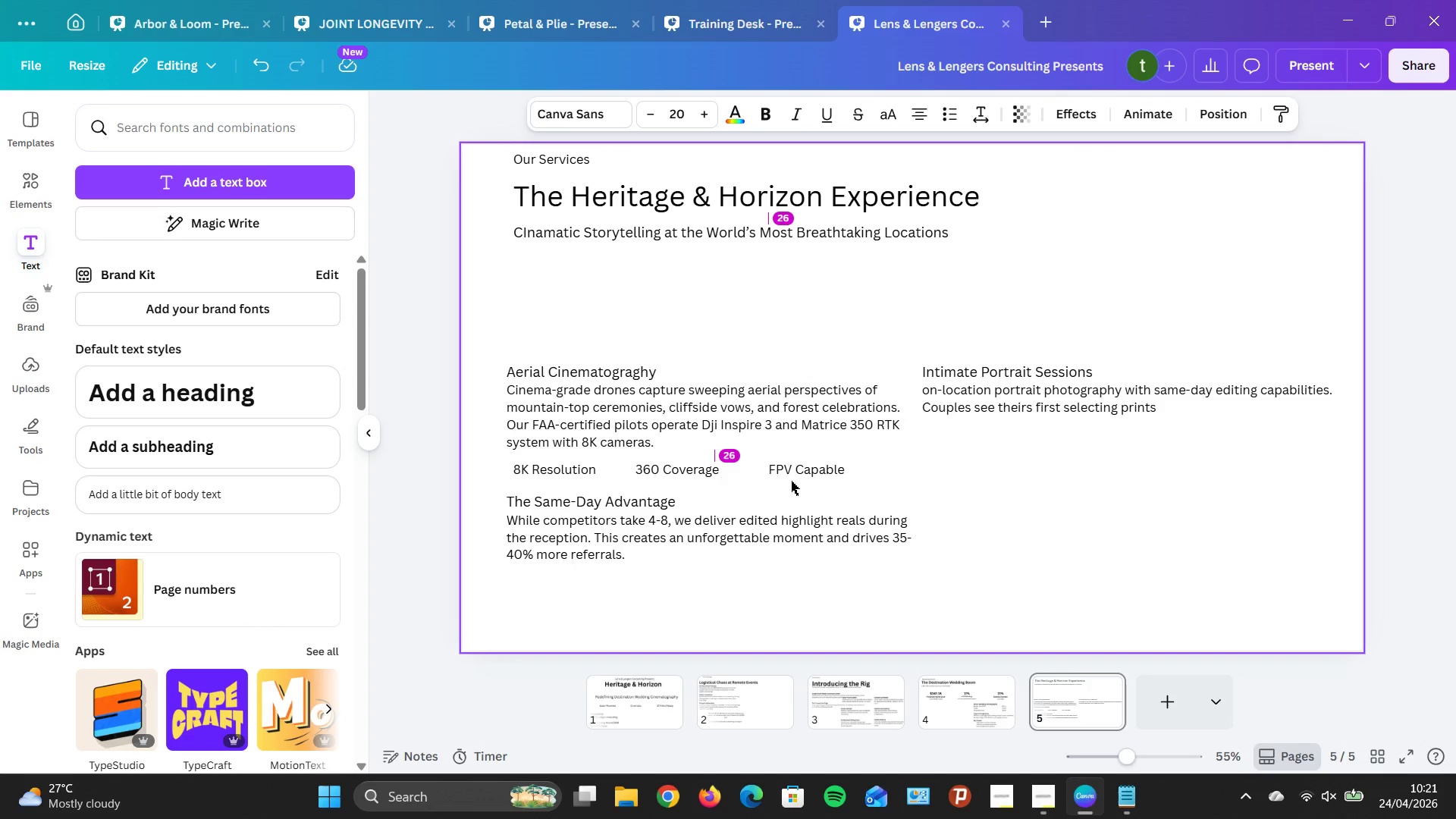 
key(ArrowDown)
 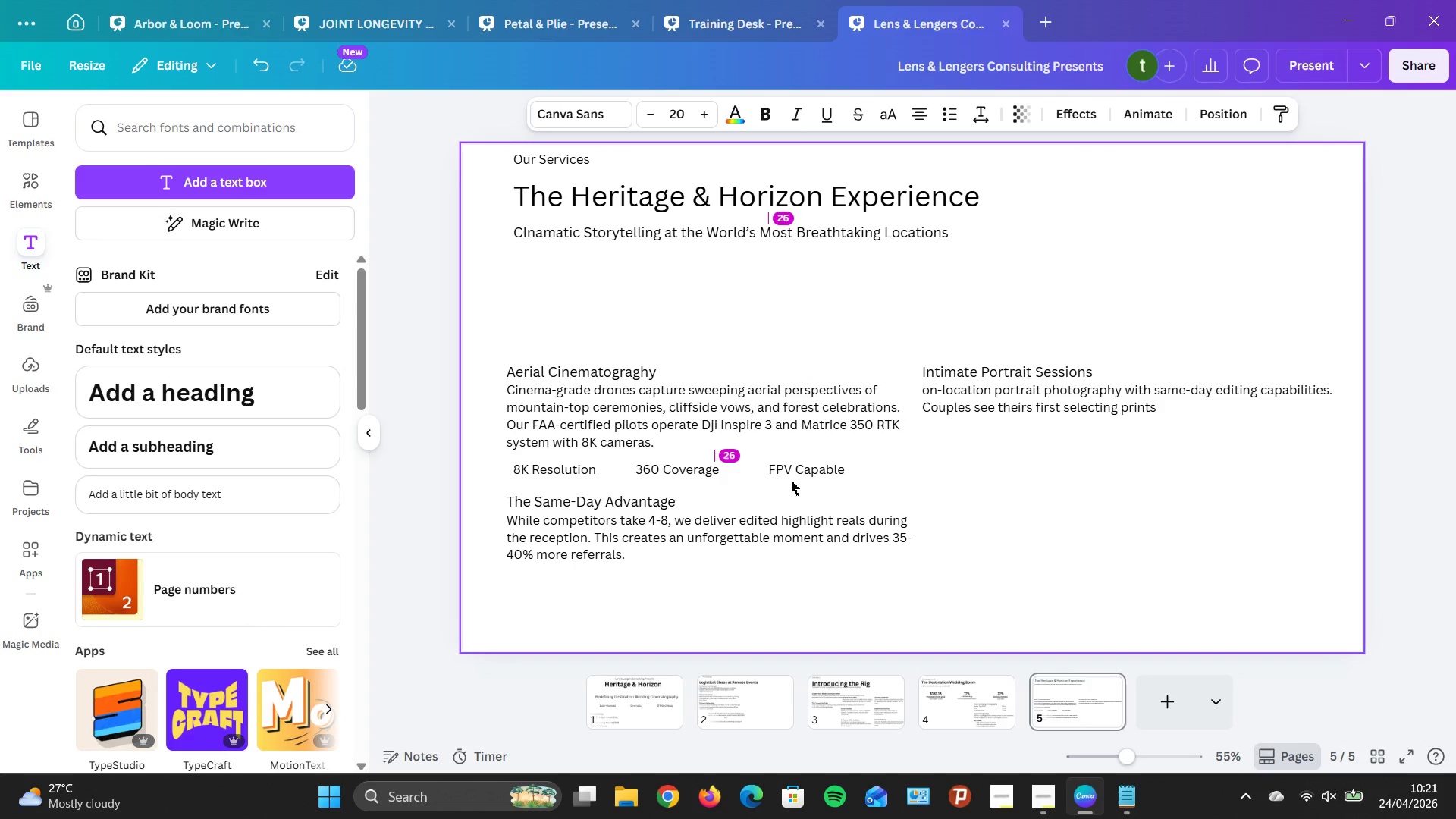 
key(ArrowUp)
 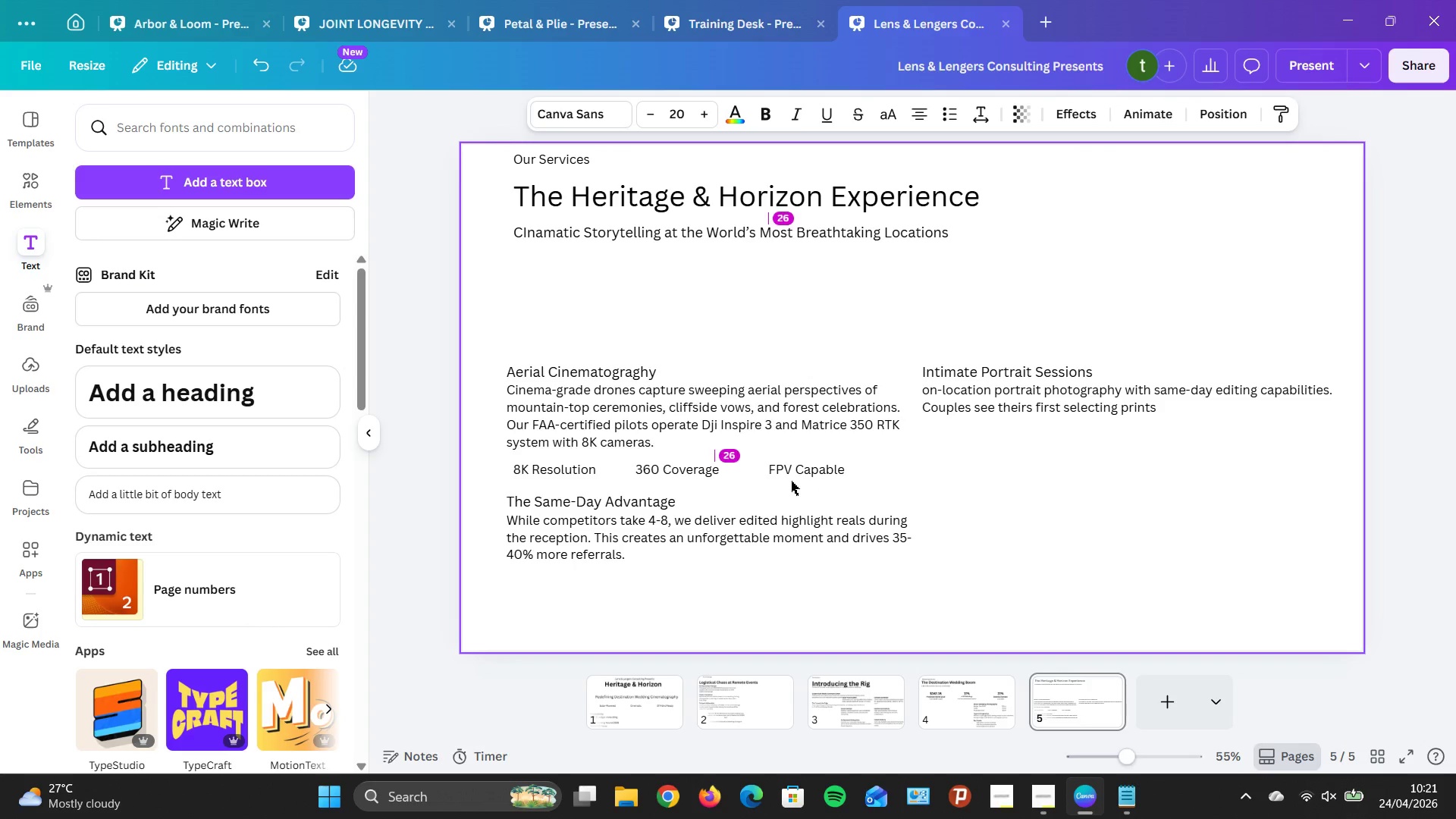 
key(ArrowDown)
 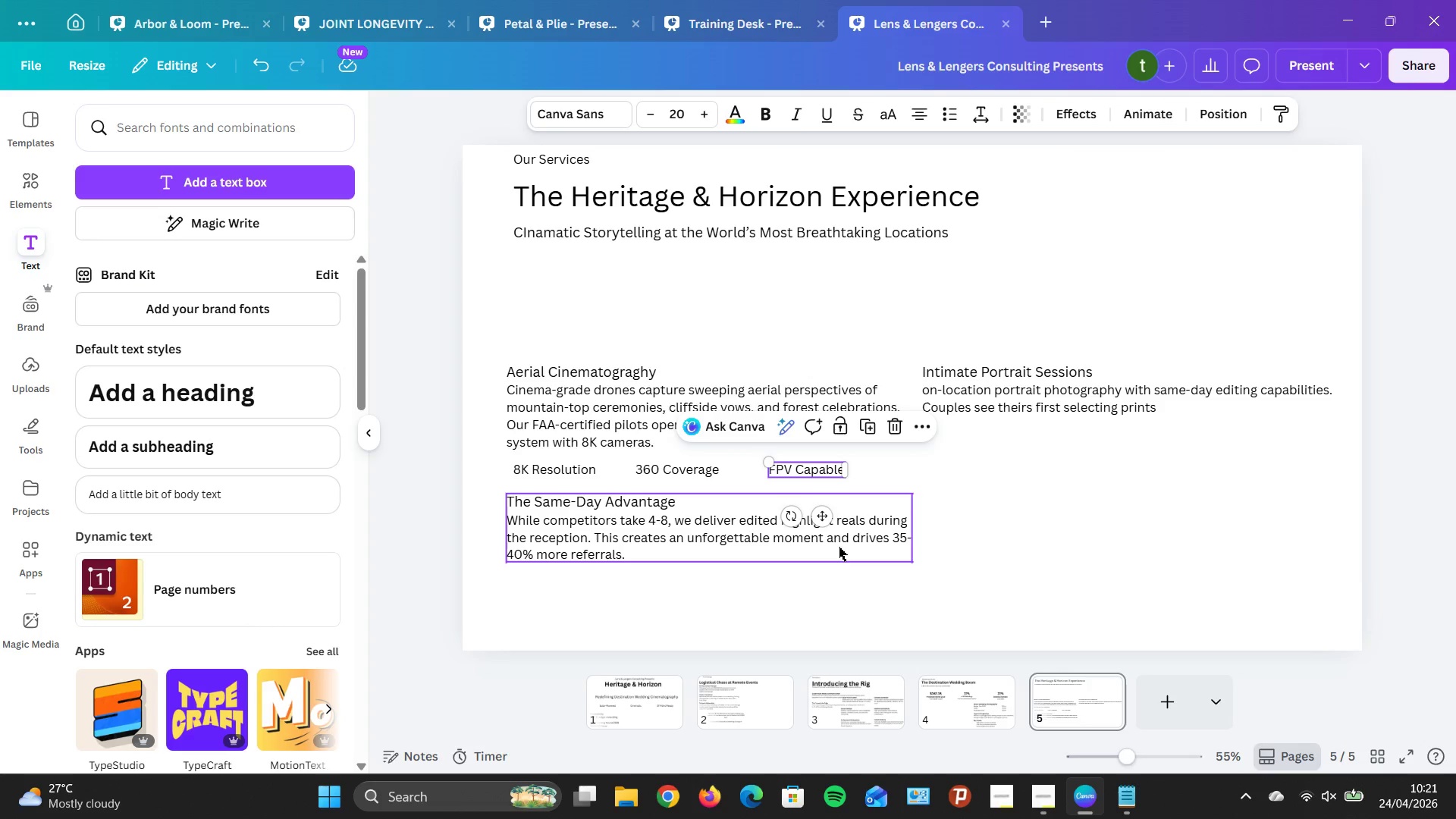 
left_click([1084, 466])
 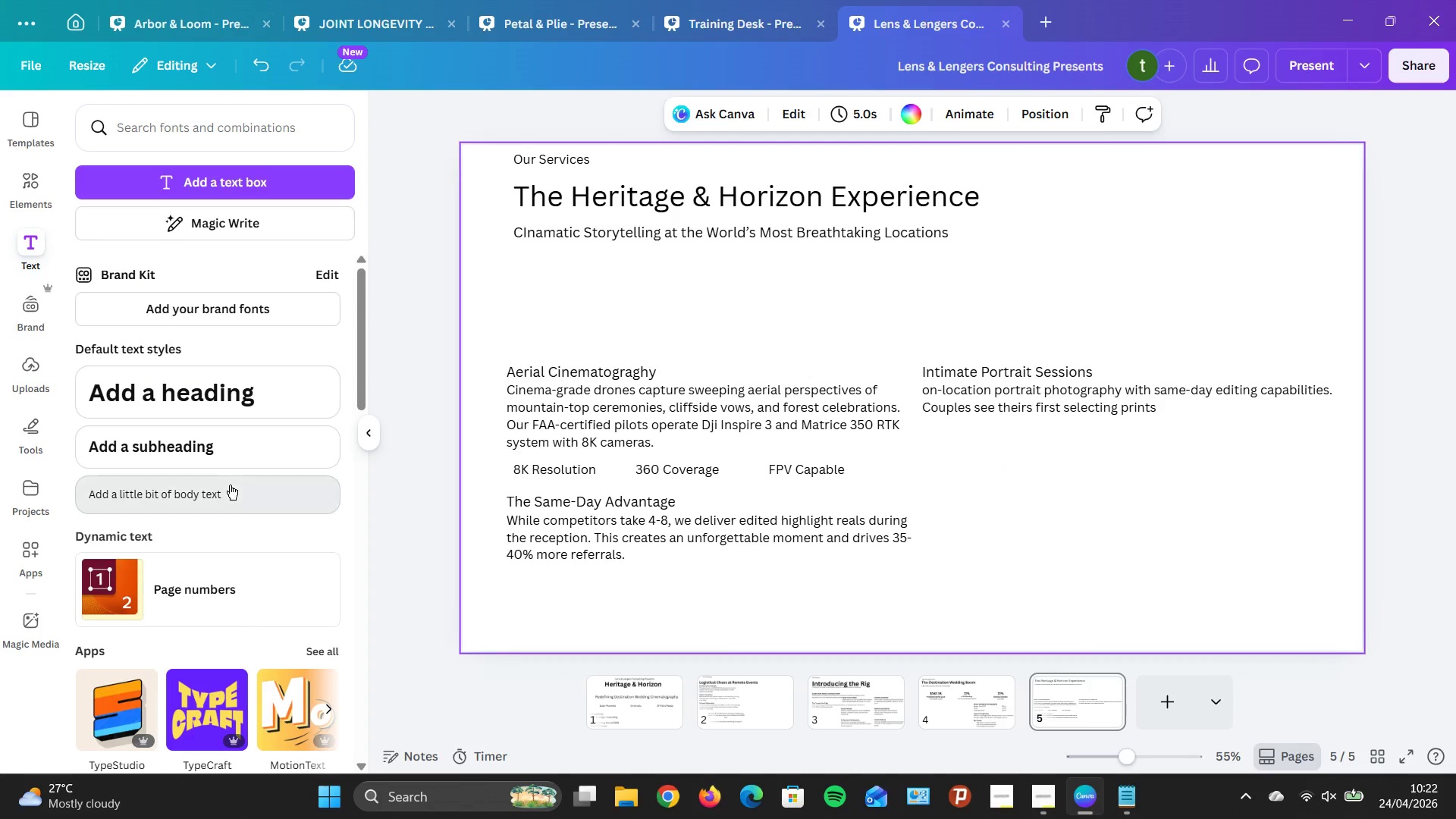 
wait(5.7)
 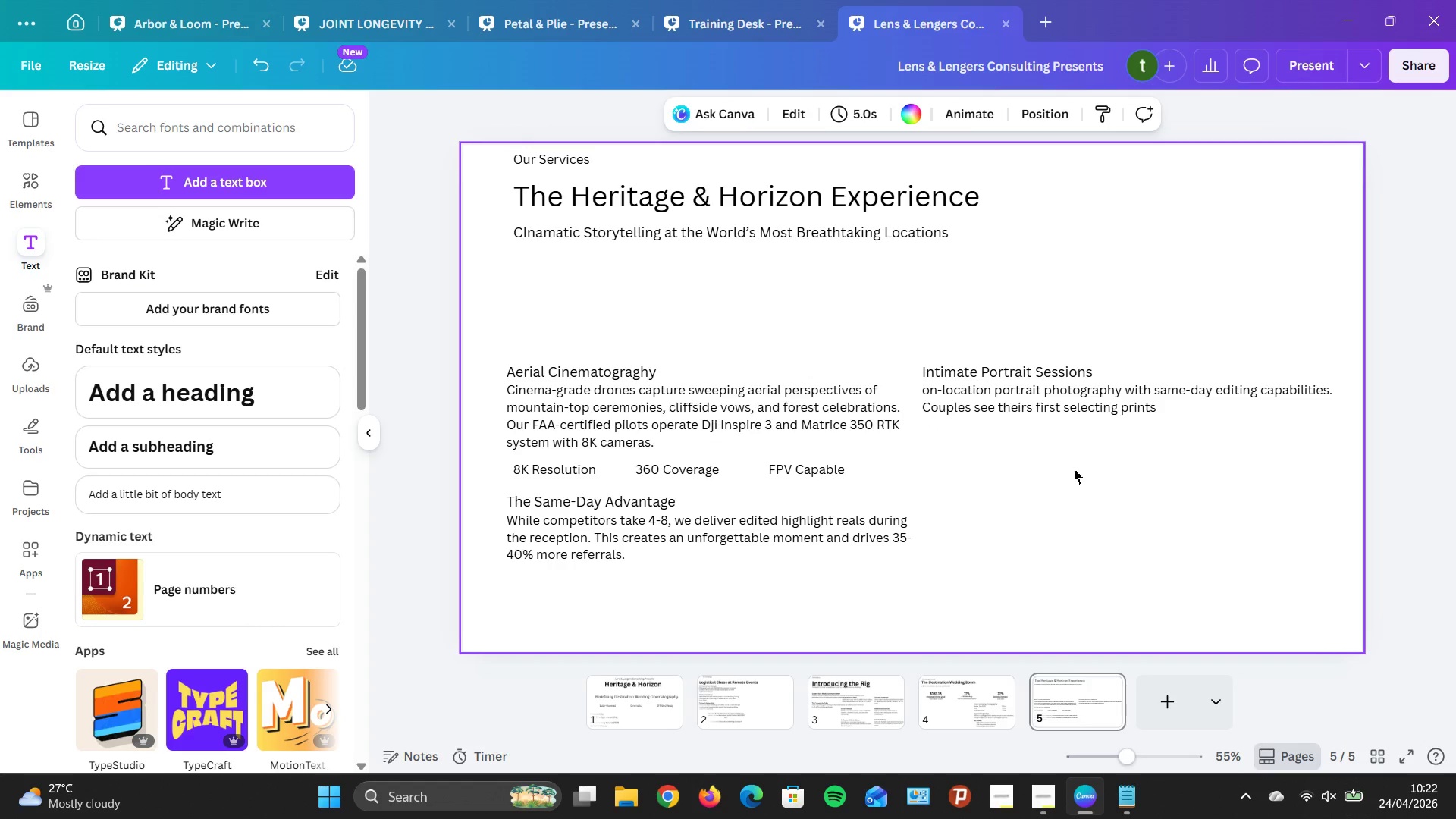 
left_click_drag(start_coordinate=[931, 452], to_coordinate=[1043, 530])
 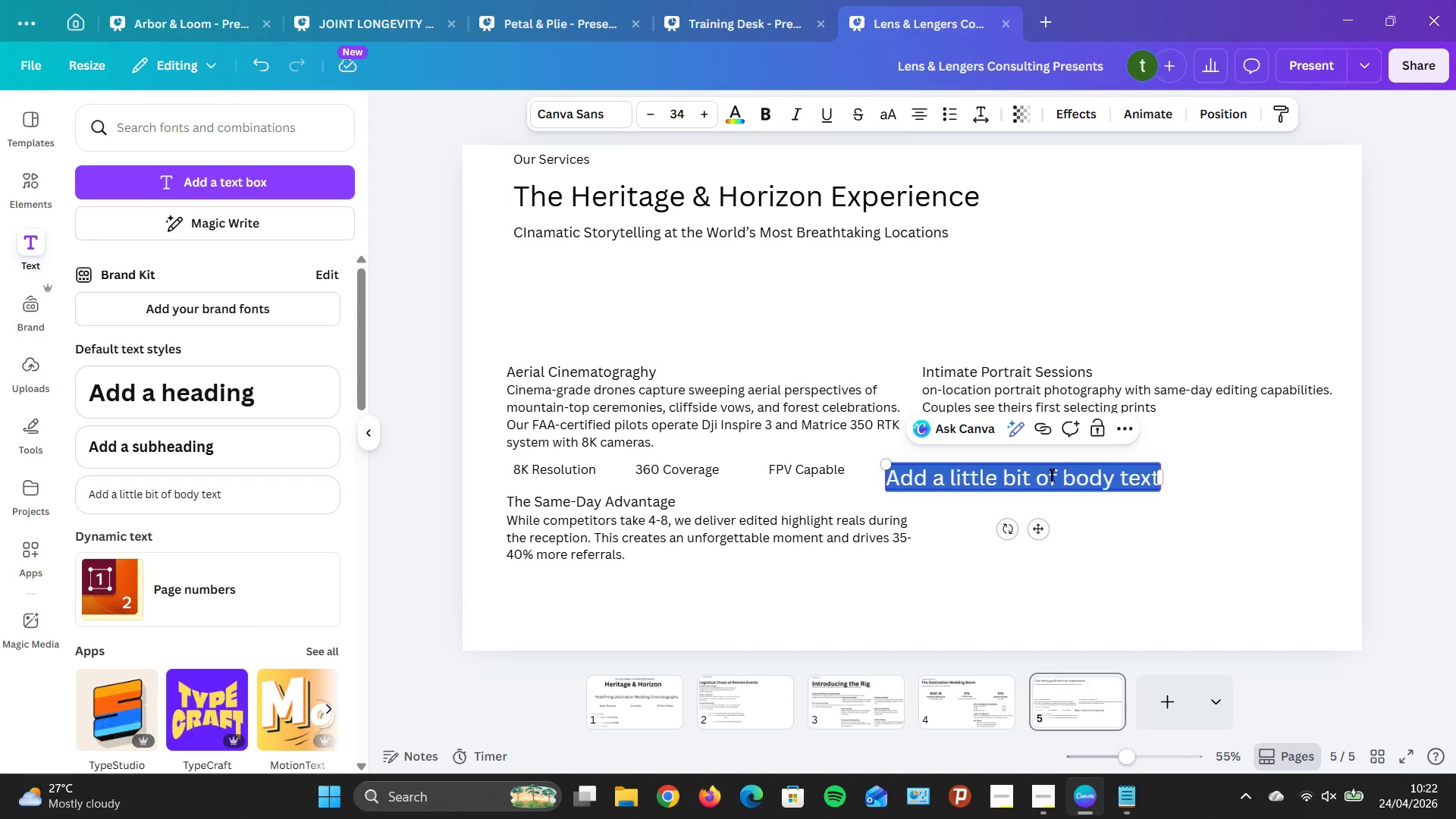 
left_click([1079, 475])
 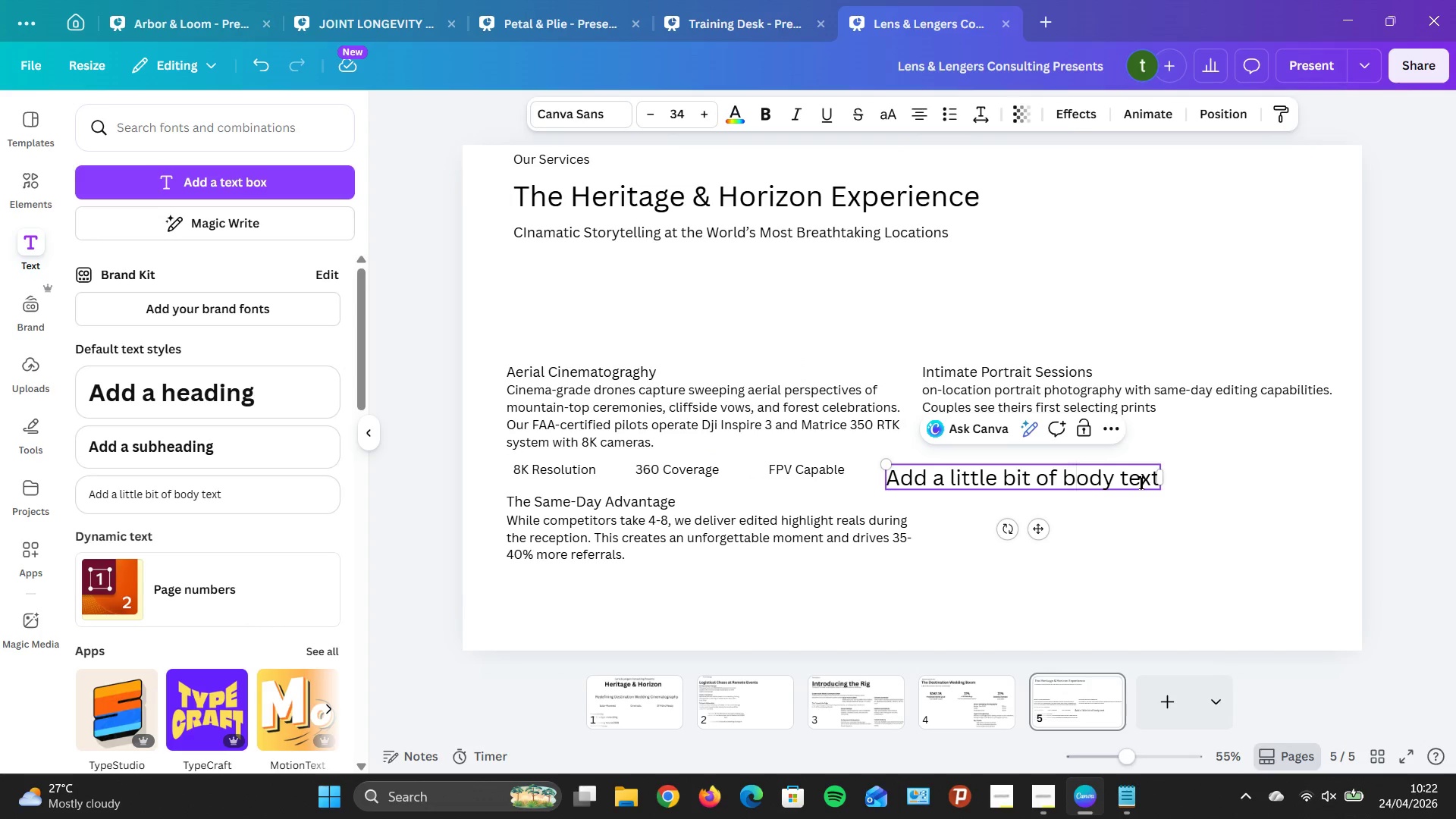 
left_click([1141, 482])
 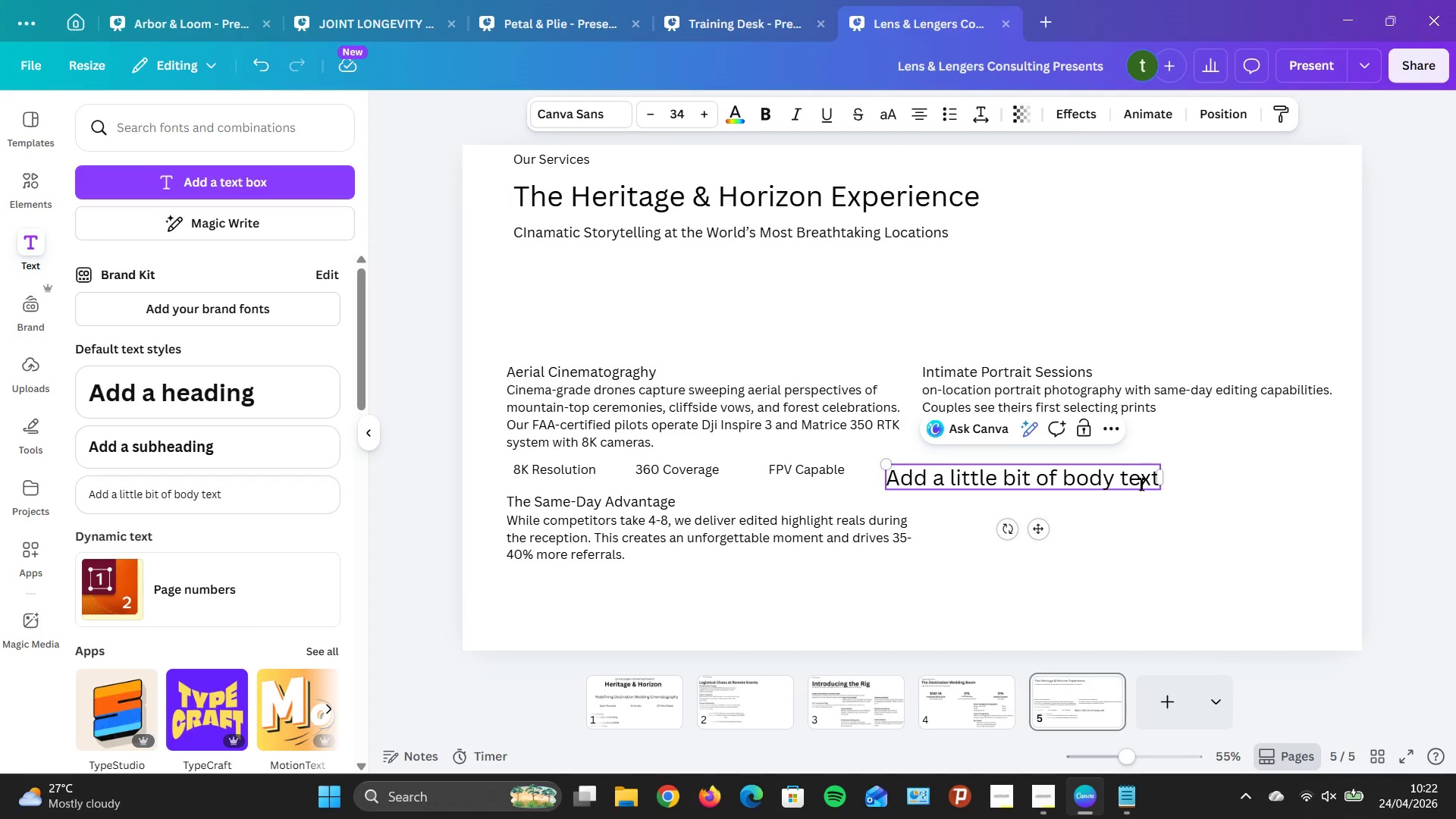 
key(ArrowRight)
 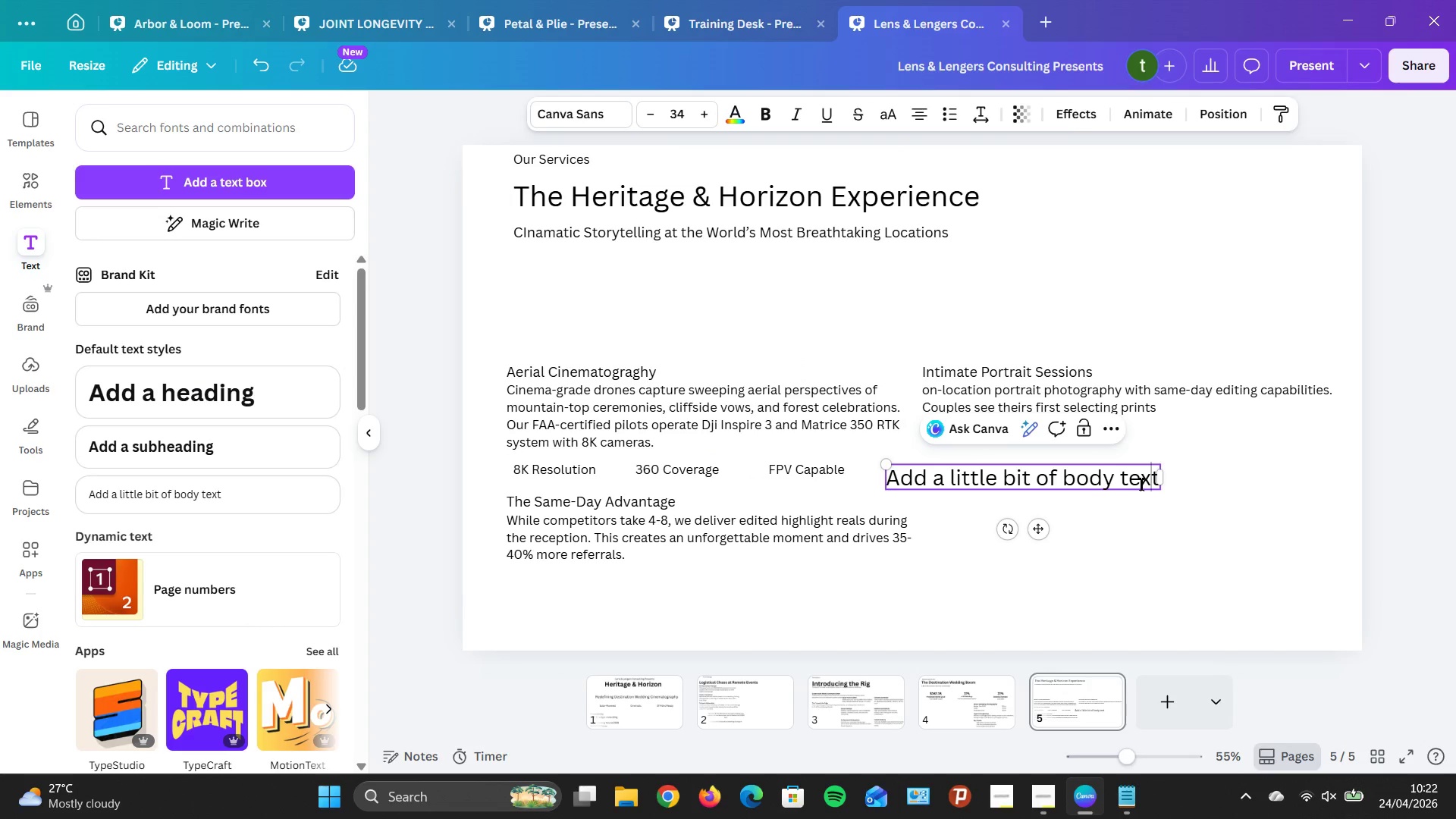 
key(ArrowRight)
 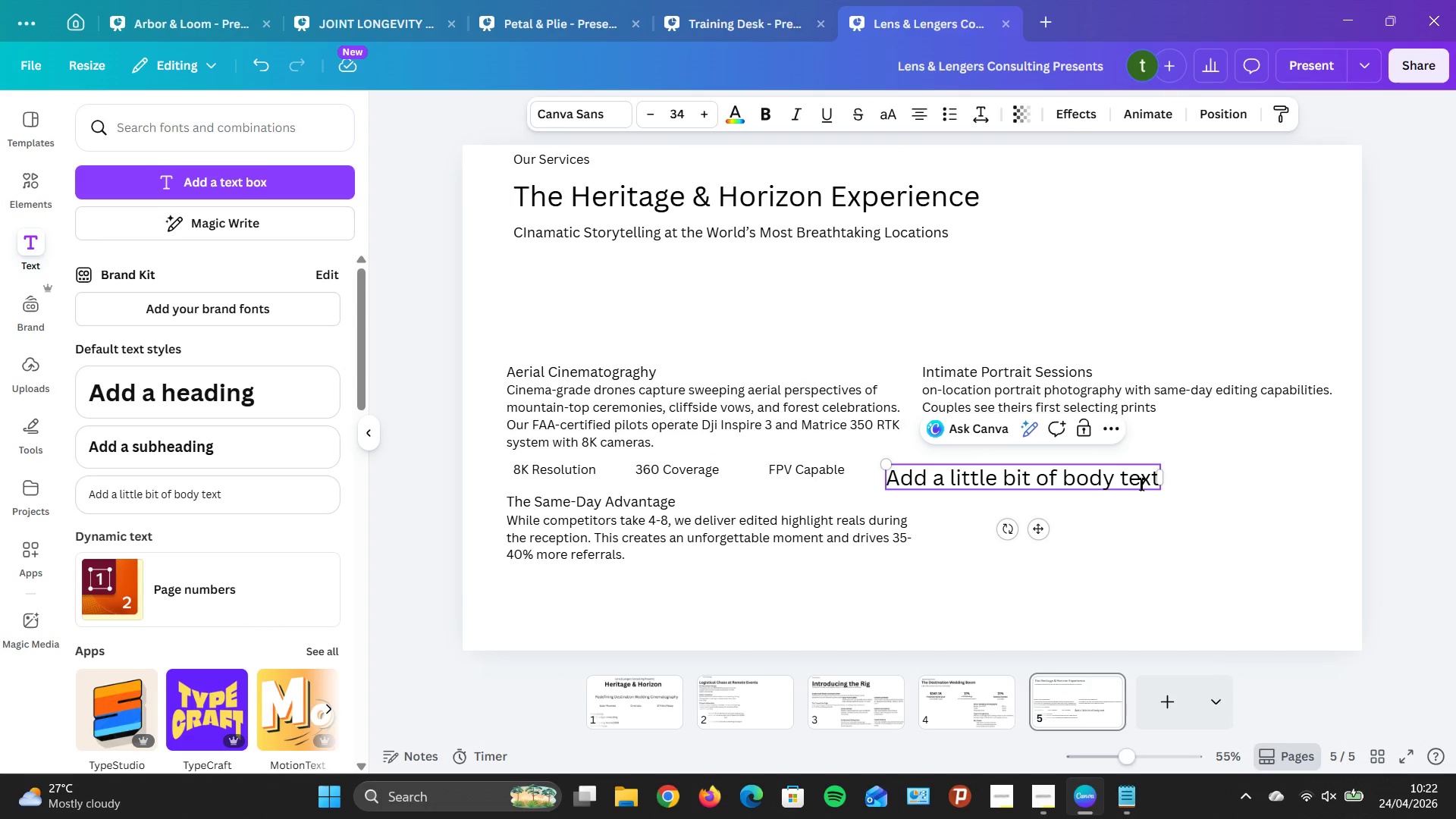 
key(Backspace)
key(Backspace)
key(Backspace)
key(Backspace)
key(Backspace)
key(Backspace)
type(Same-da)
key(Backspace)
key(Backspace)
type(Day Editugn )
key(Backspace)
key(Backspace)
key(Backspace)
key(Backspace)
type(ign )
key(Backspace)
key(Backspace)
key(Backspace)
type(ng )
 